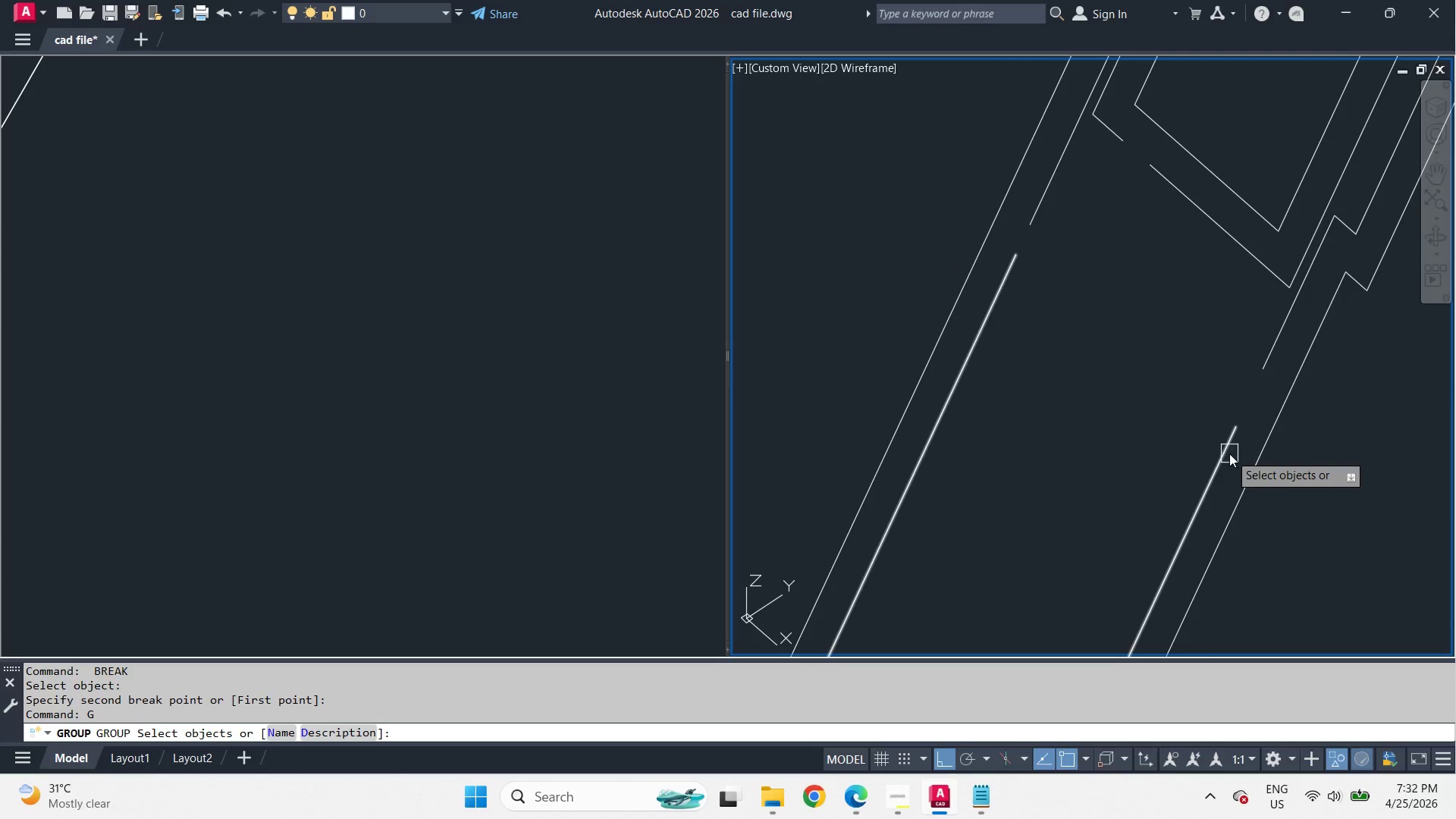 
left_click([1229, 453])
 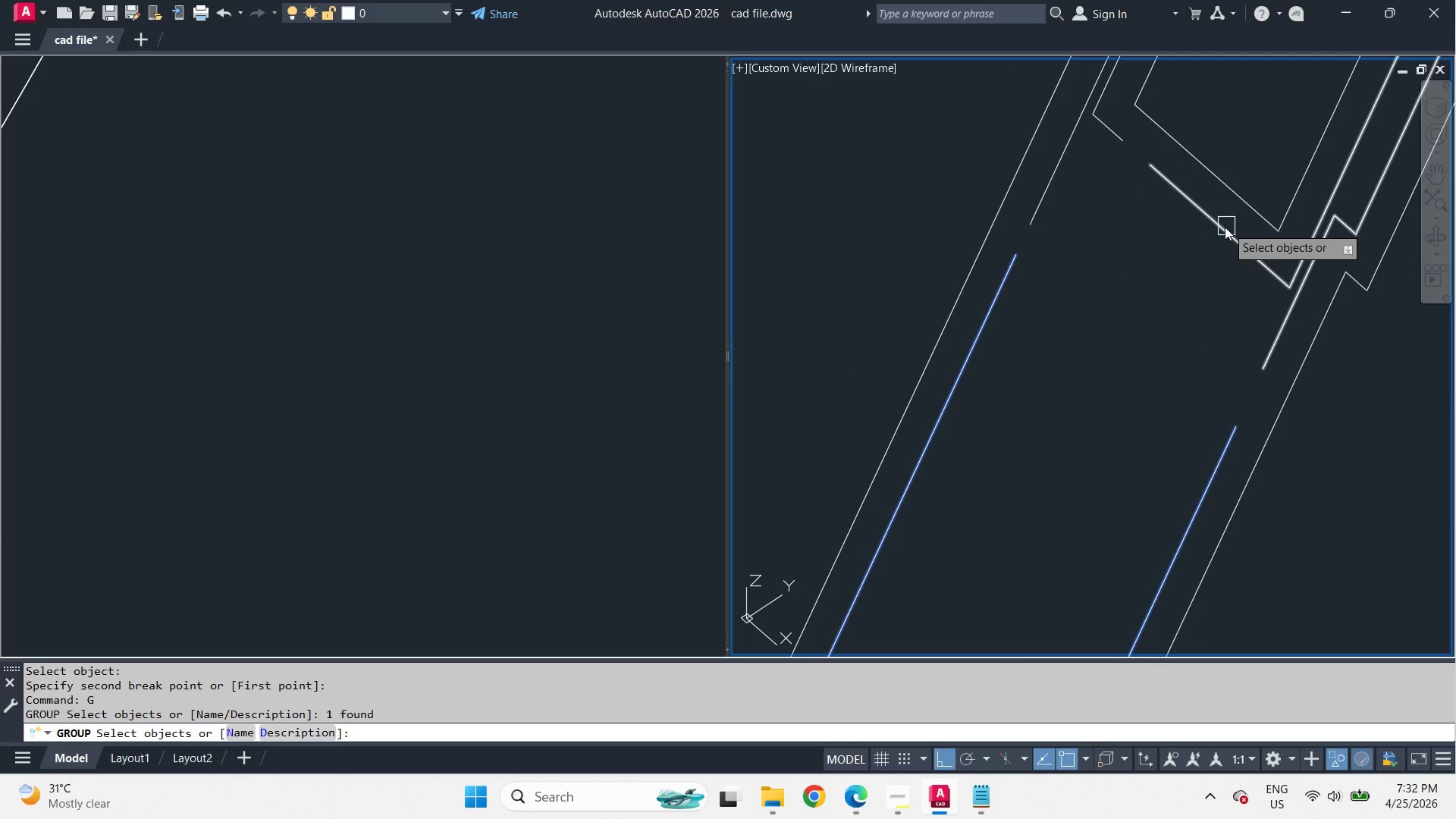 
left_click([1223, 230])
 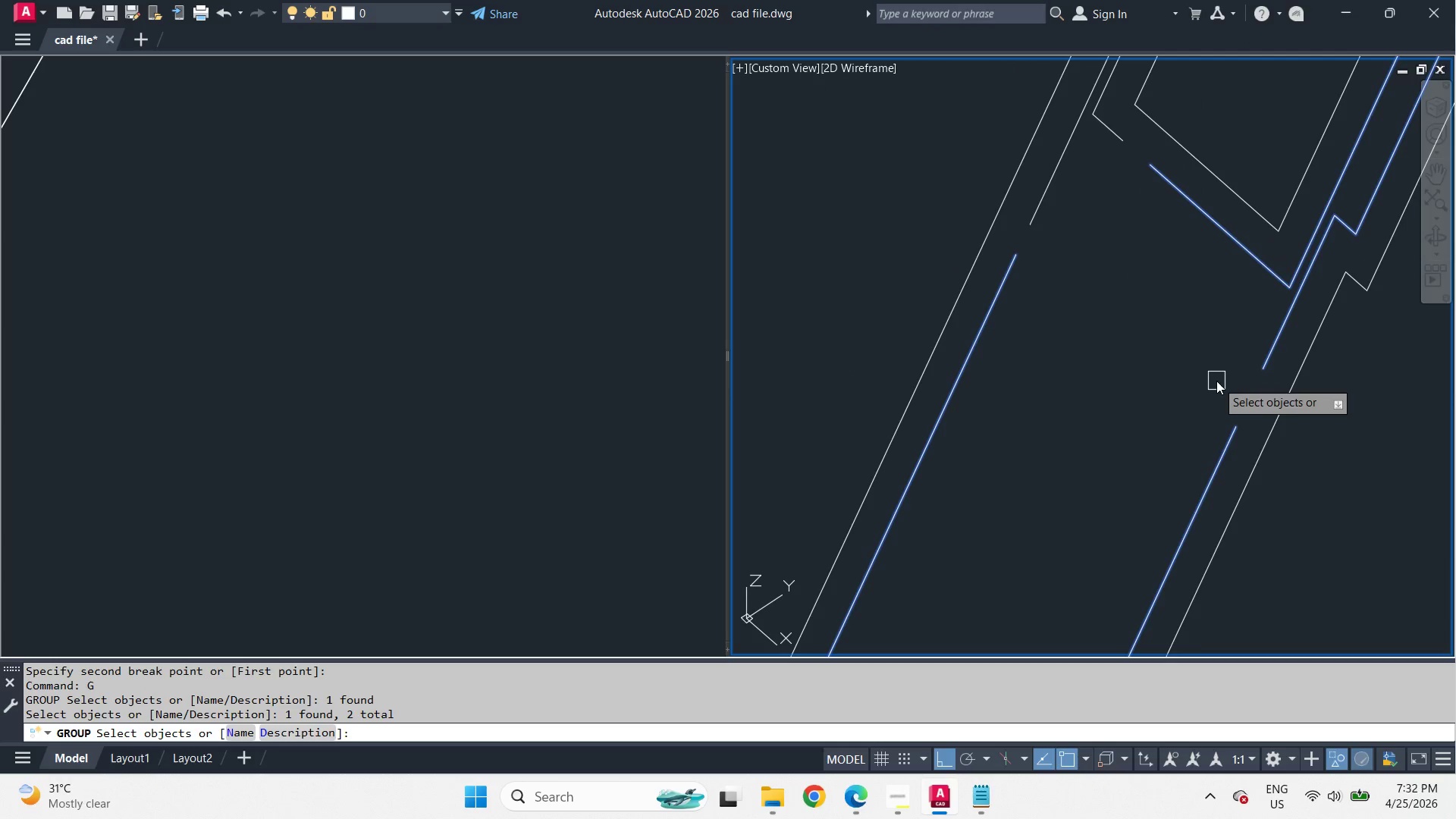 
key(Escape)
 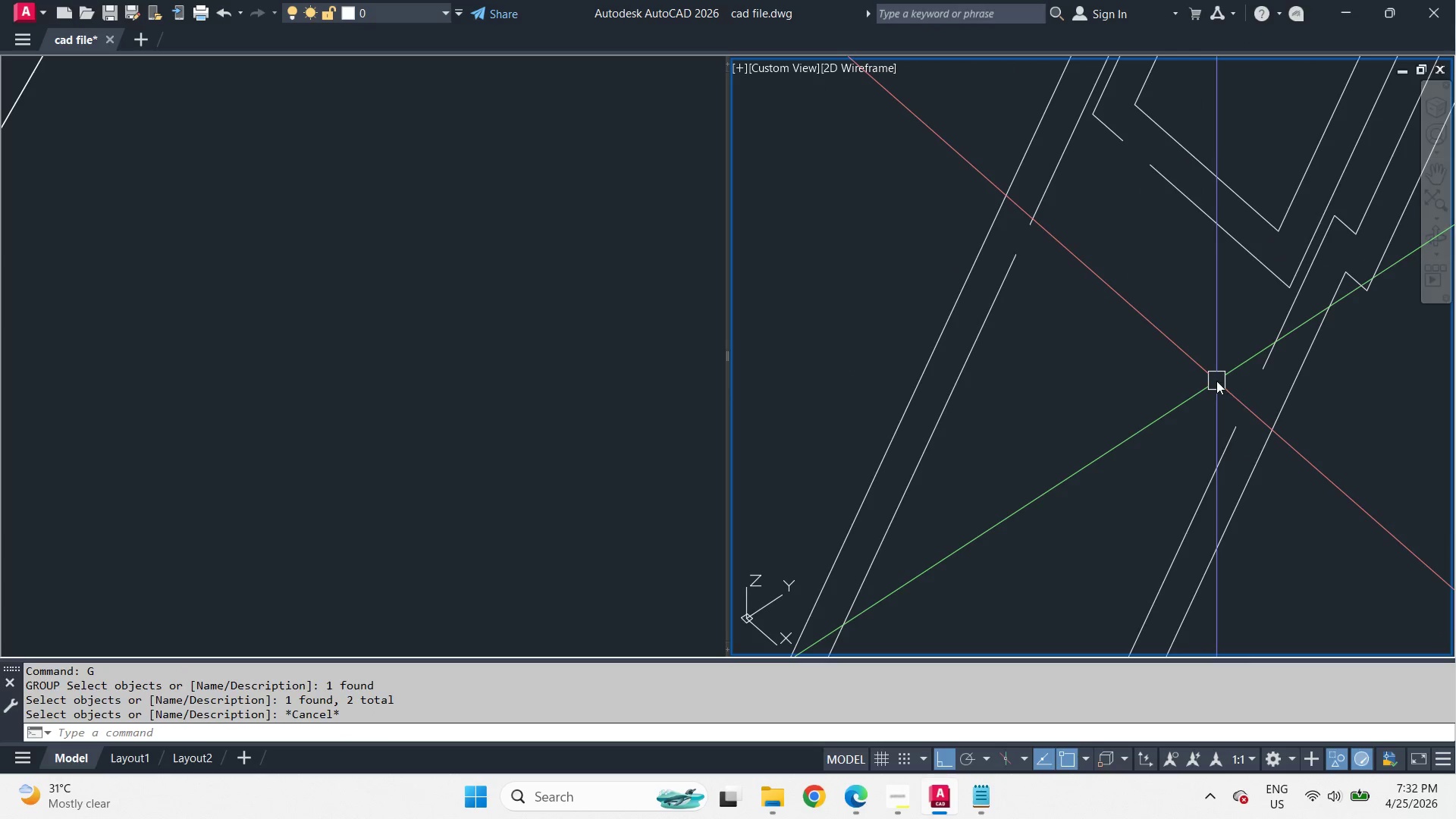 
key(F)
 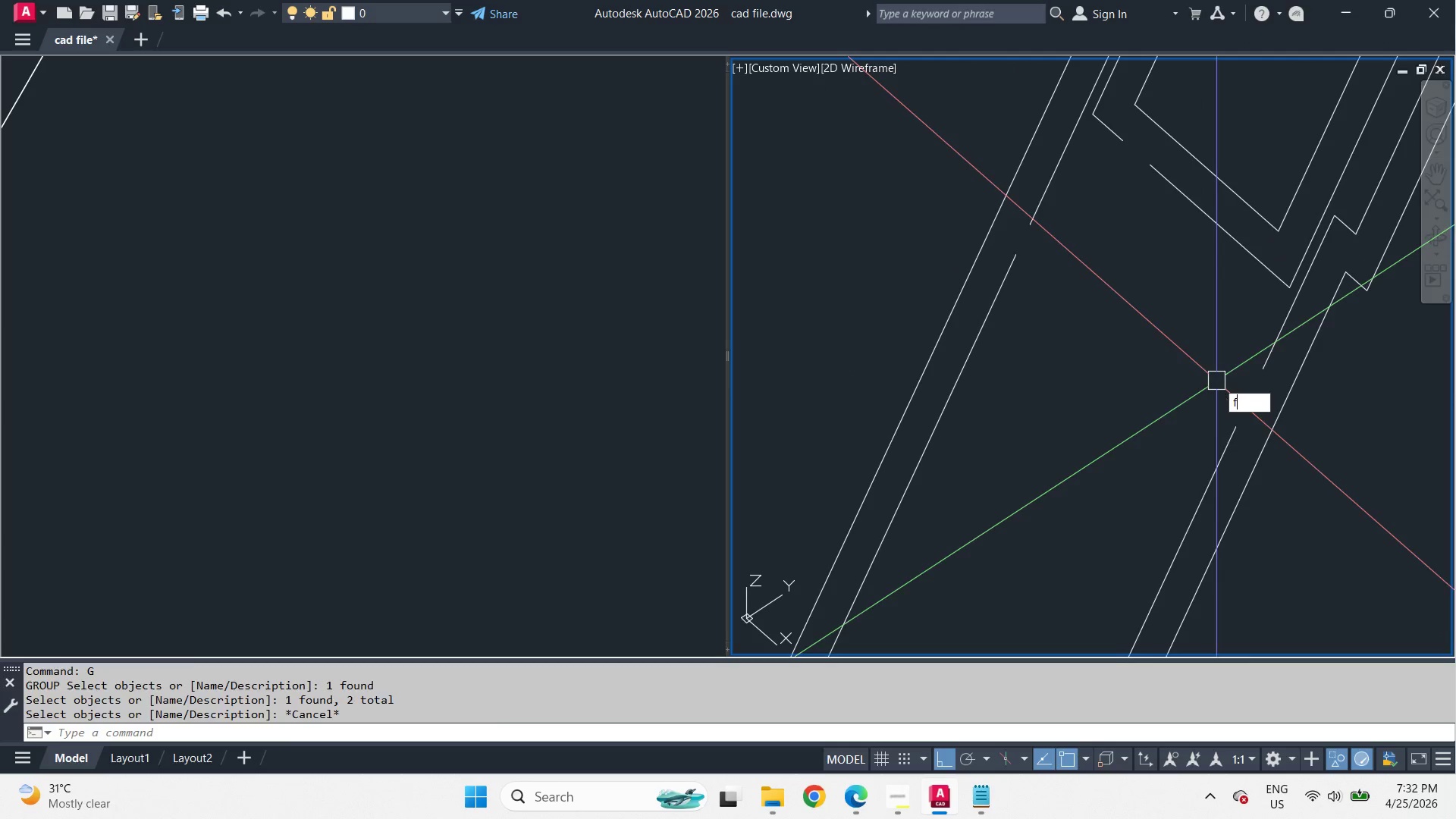 
key(Space)
 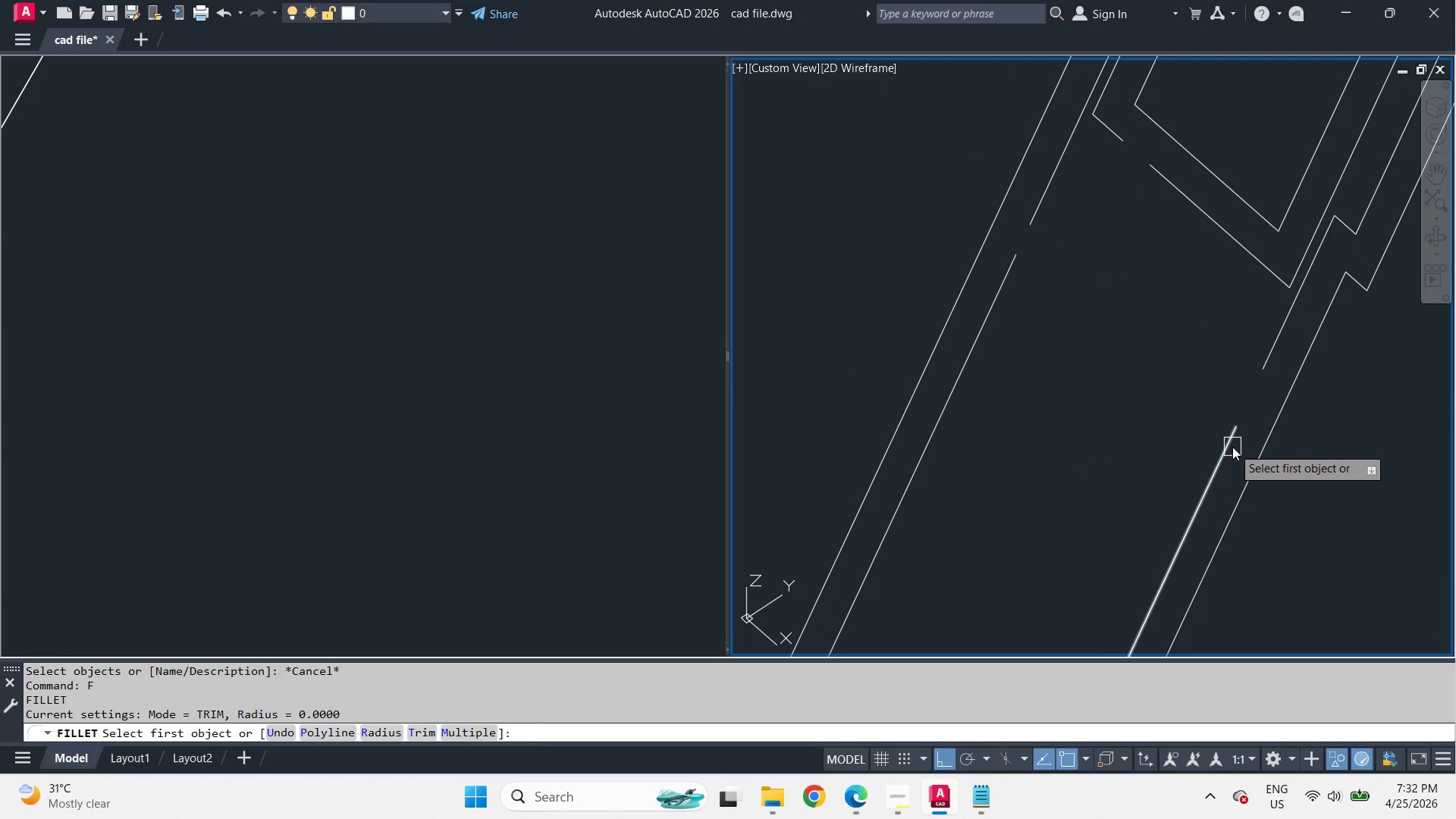 
left_click([1232, 447])
 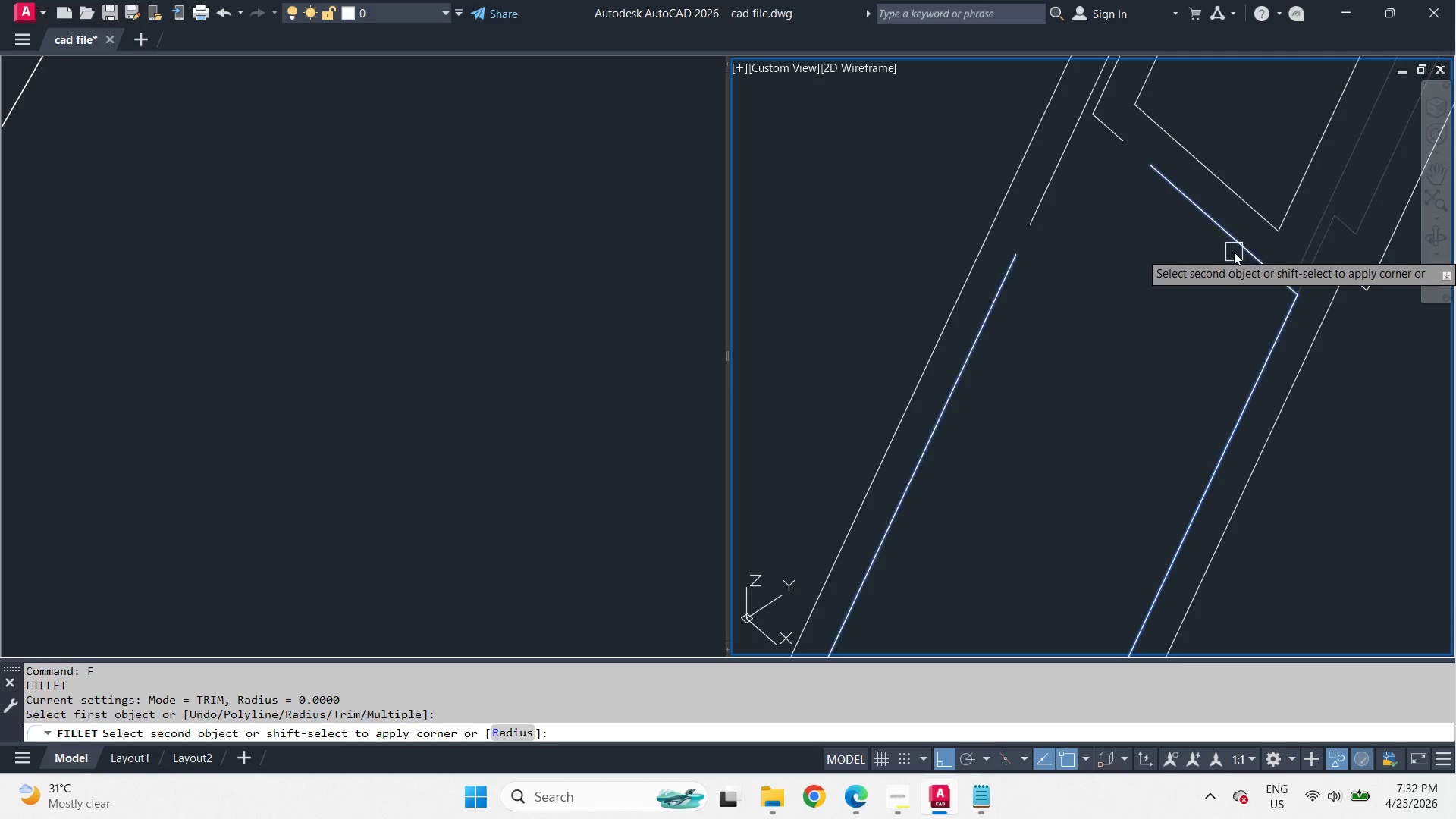 
left_click([1232, 235])
 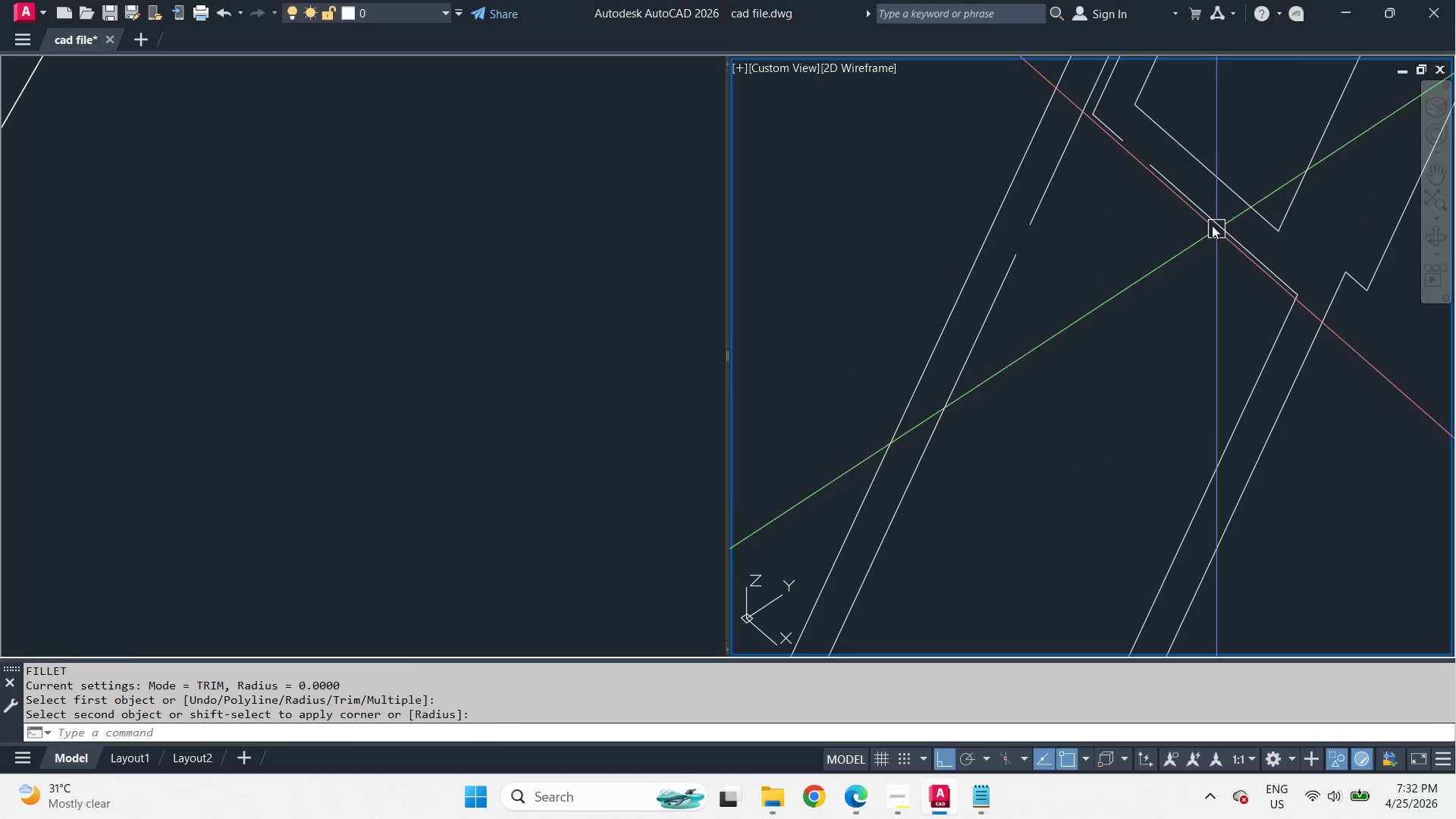 
key(Space)
 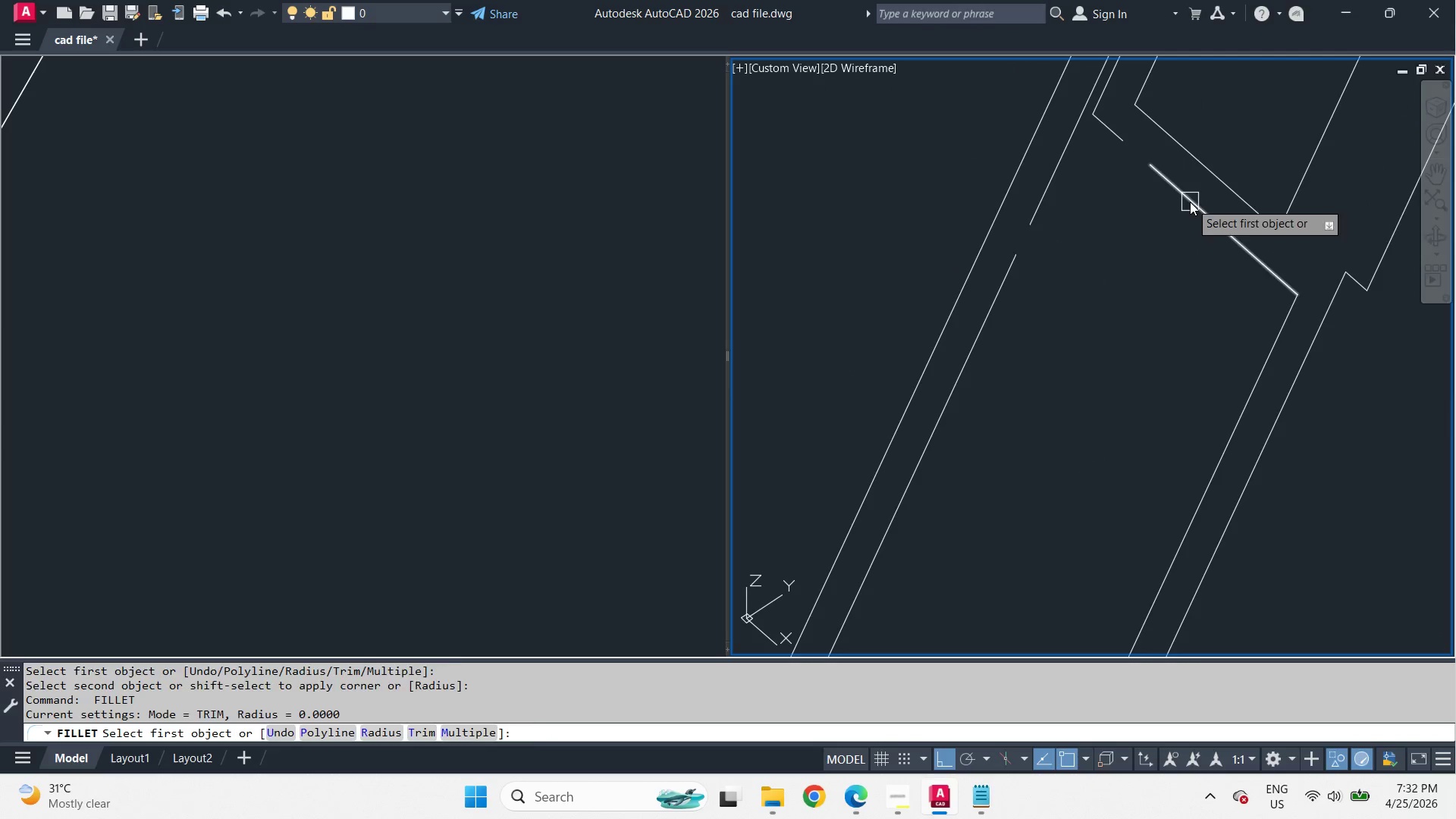 
double_click([1190, 202])
 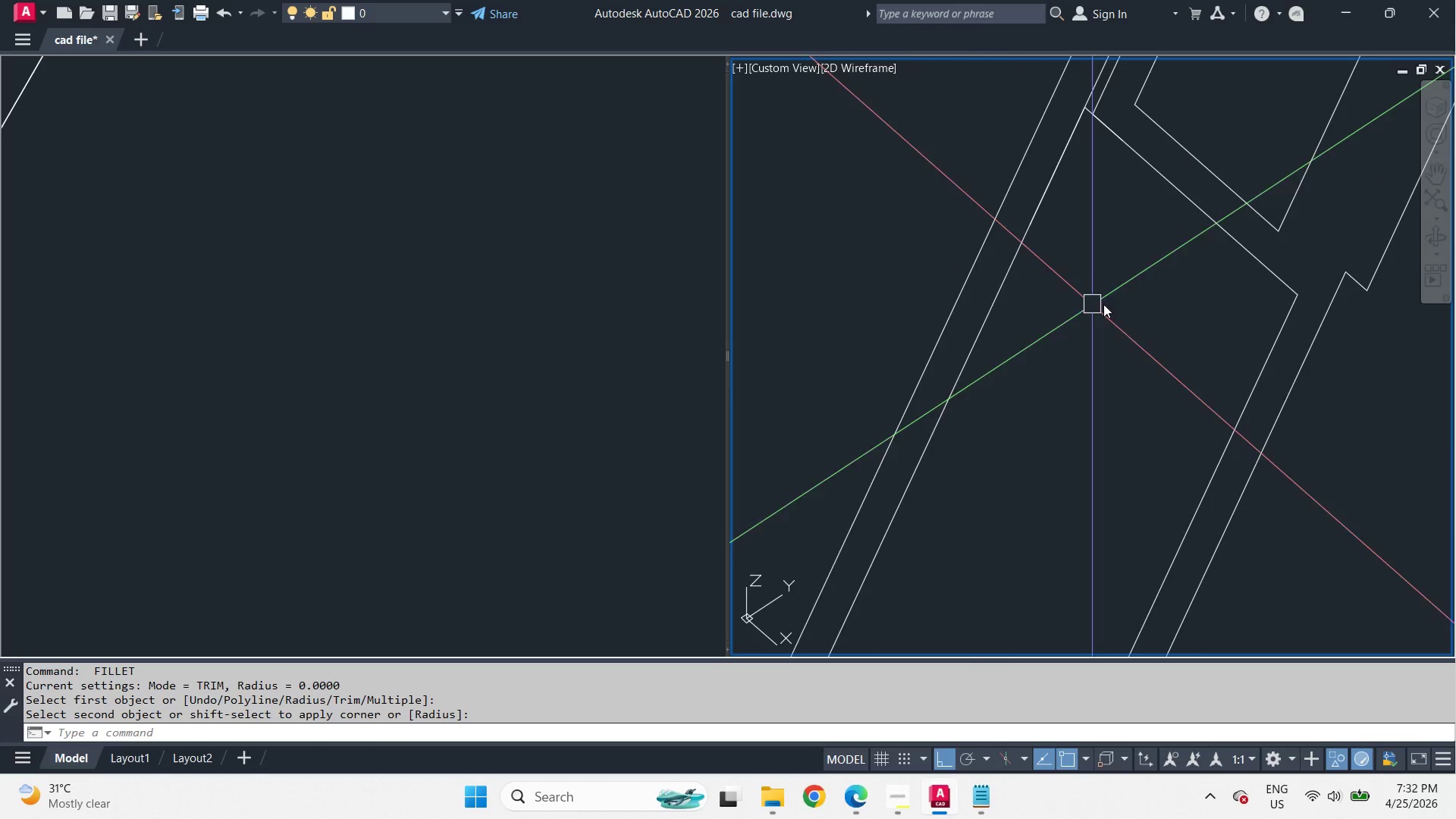 
key(B)
 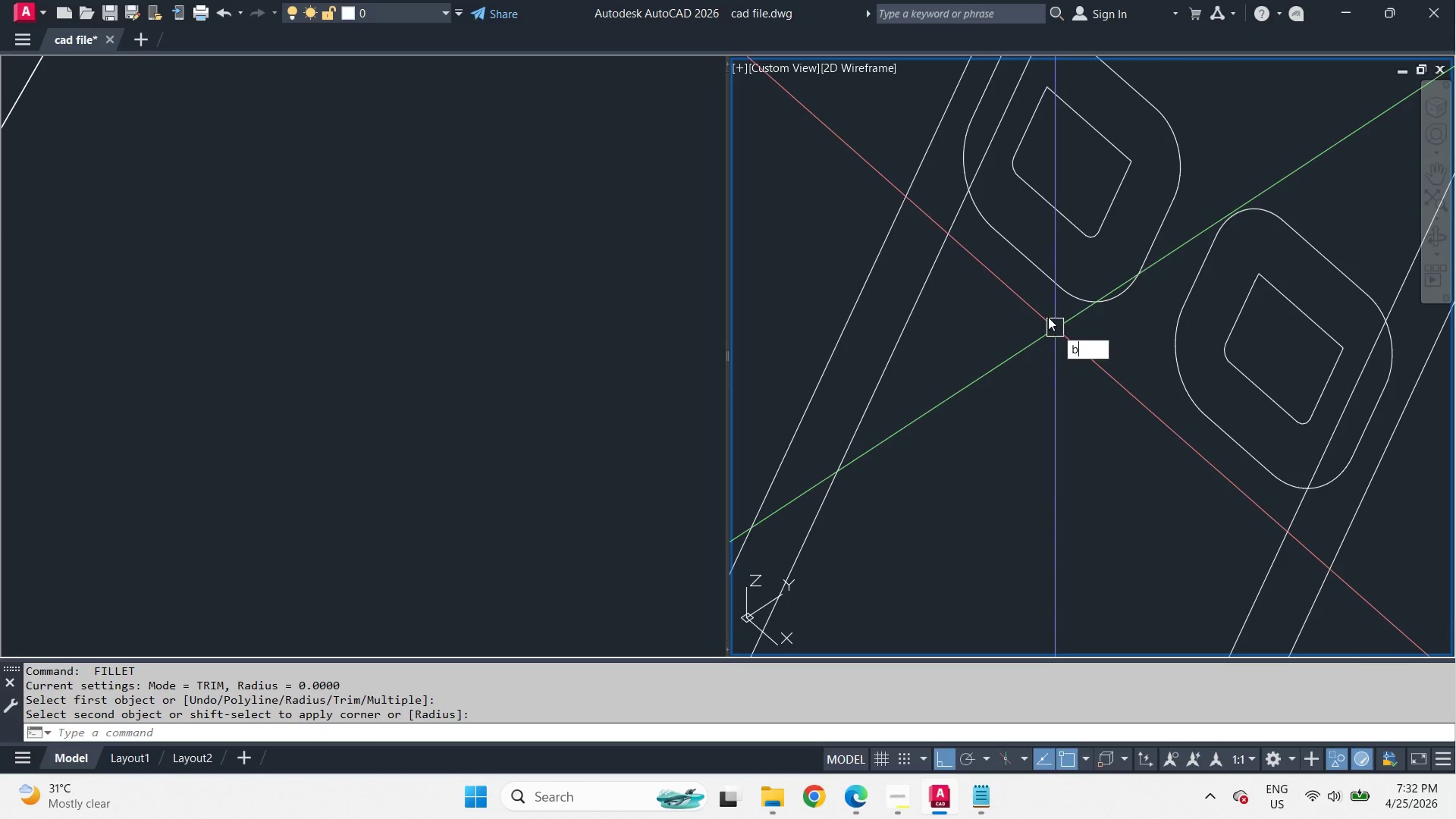 
scroll: coordinate [1191, 222], scroll_direction: down, amount: 4.0
 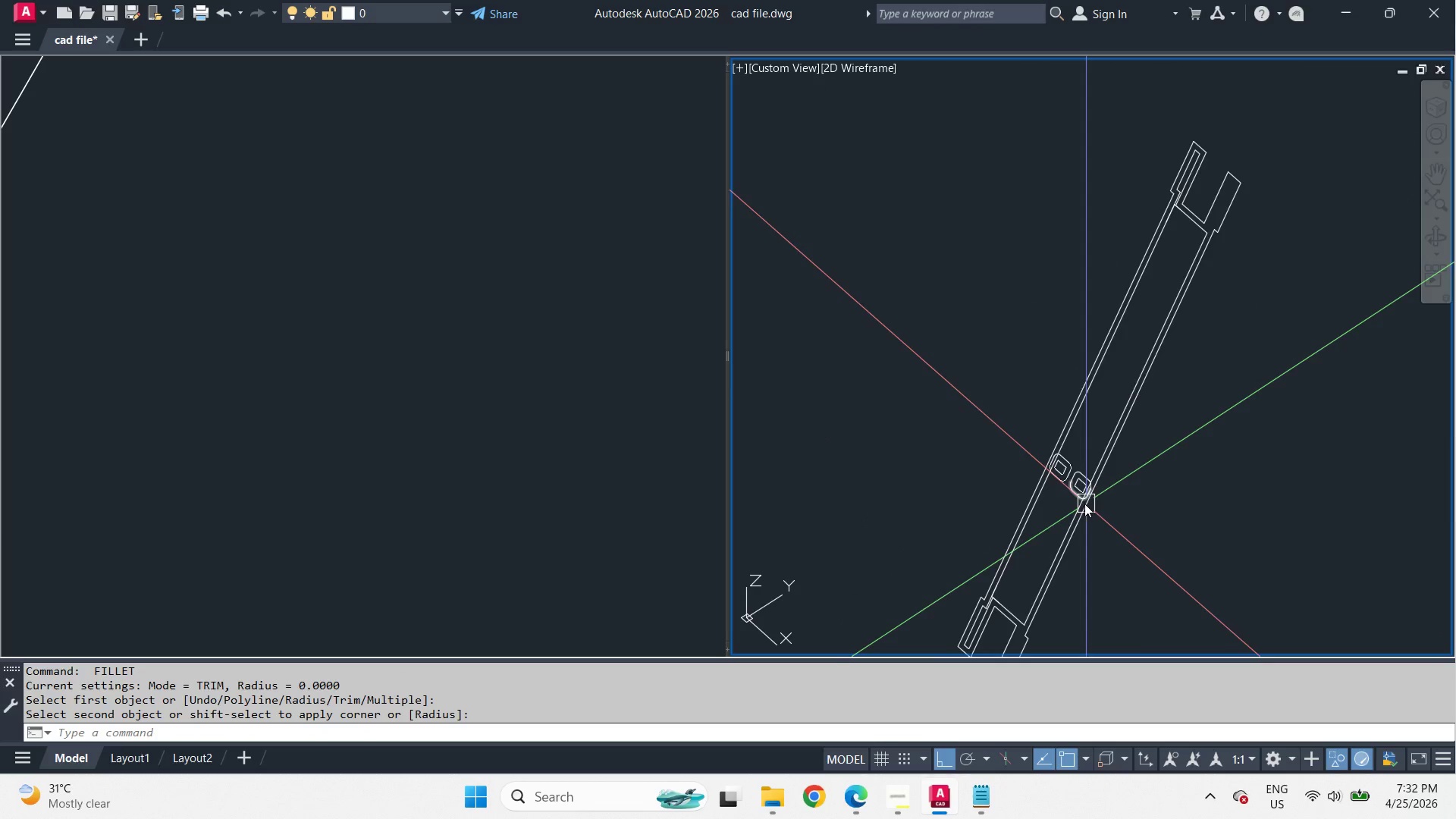 
key(R)
 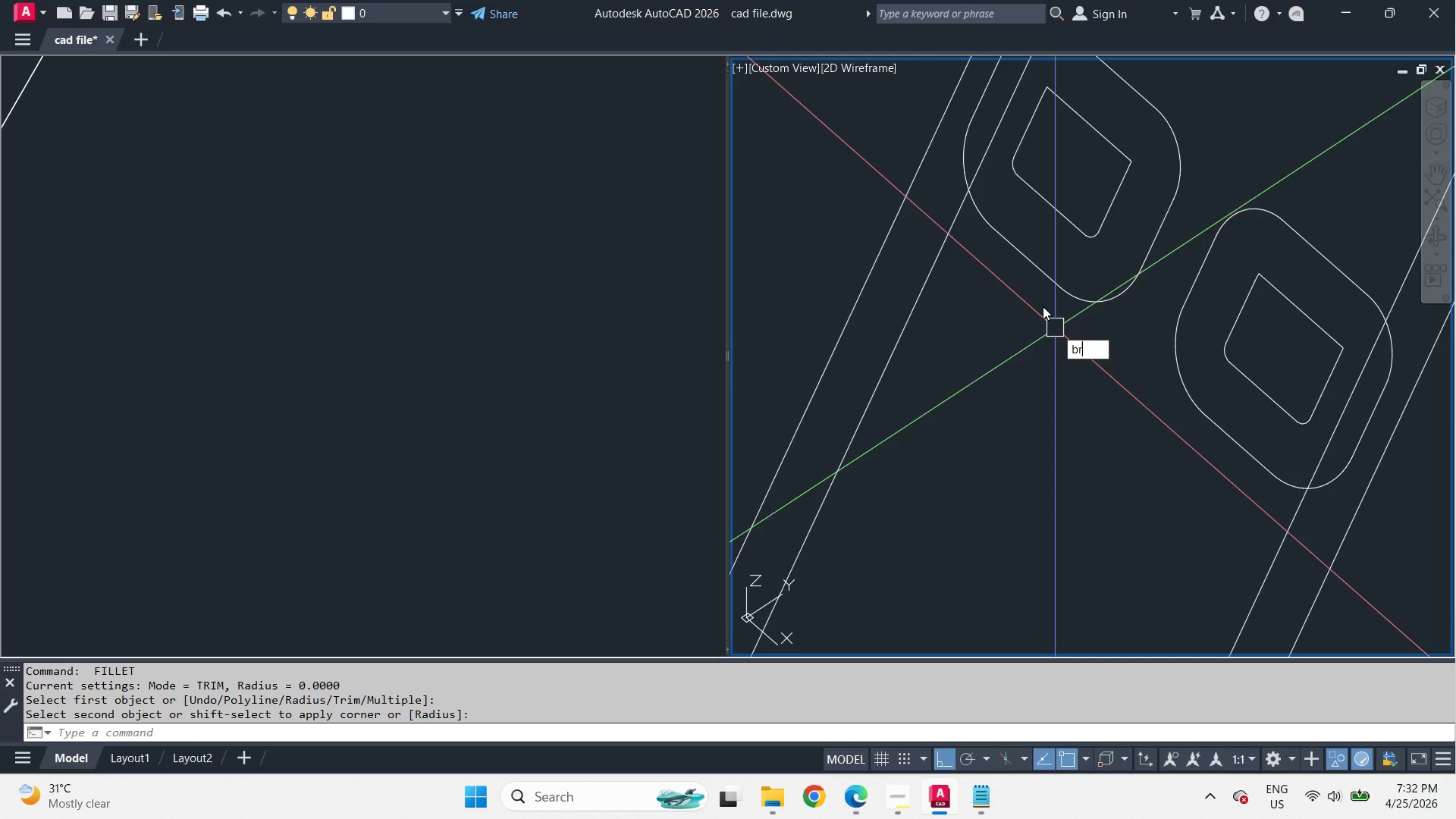 
key(Space)
 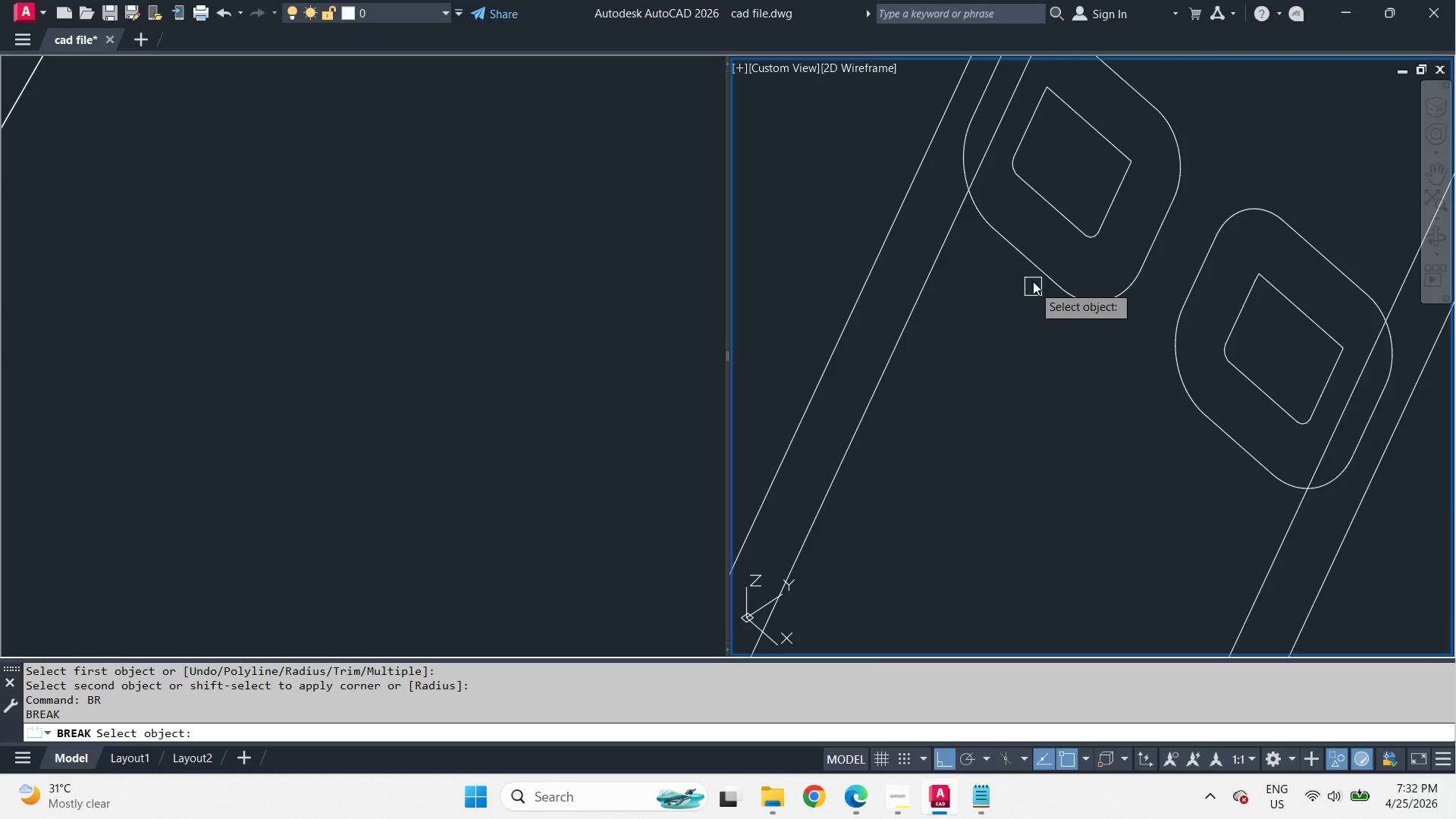 
left_click_drag(start_coordinate=[1032, 258], to_coordinate=[1034, 263])
 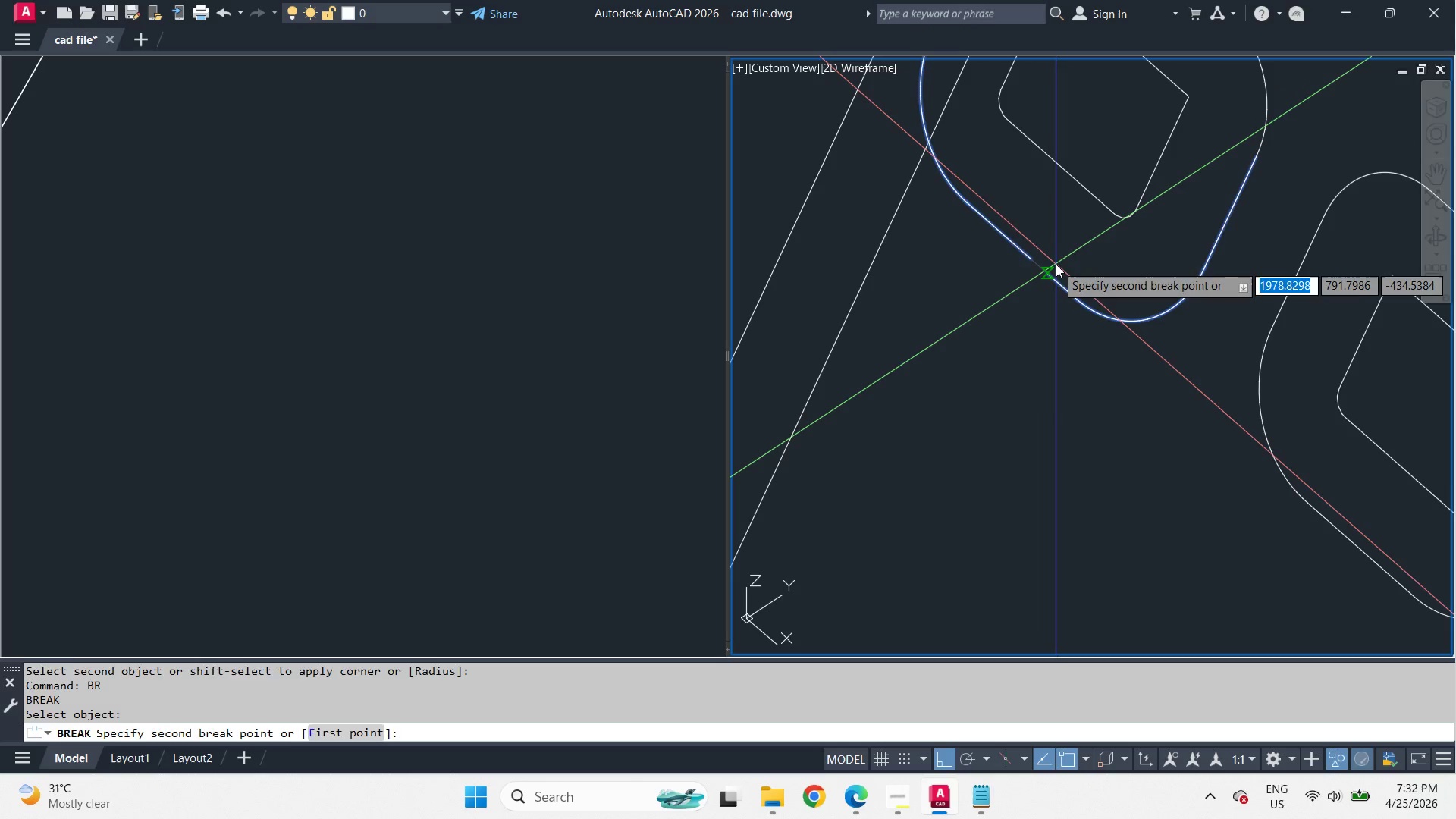 
scroll: coordinate [1090, 423], scroll_direction: up, amount: 5.0
 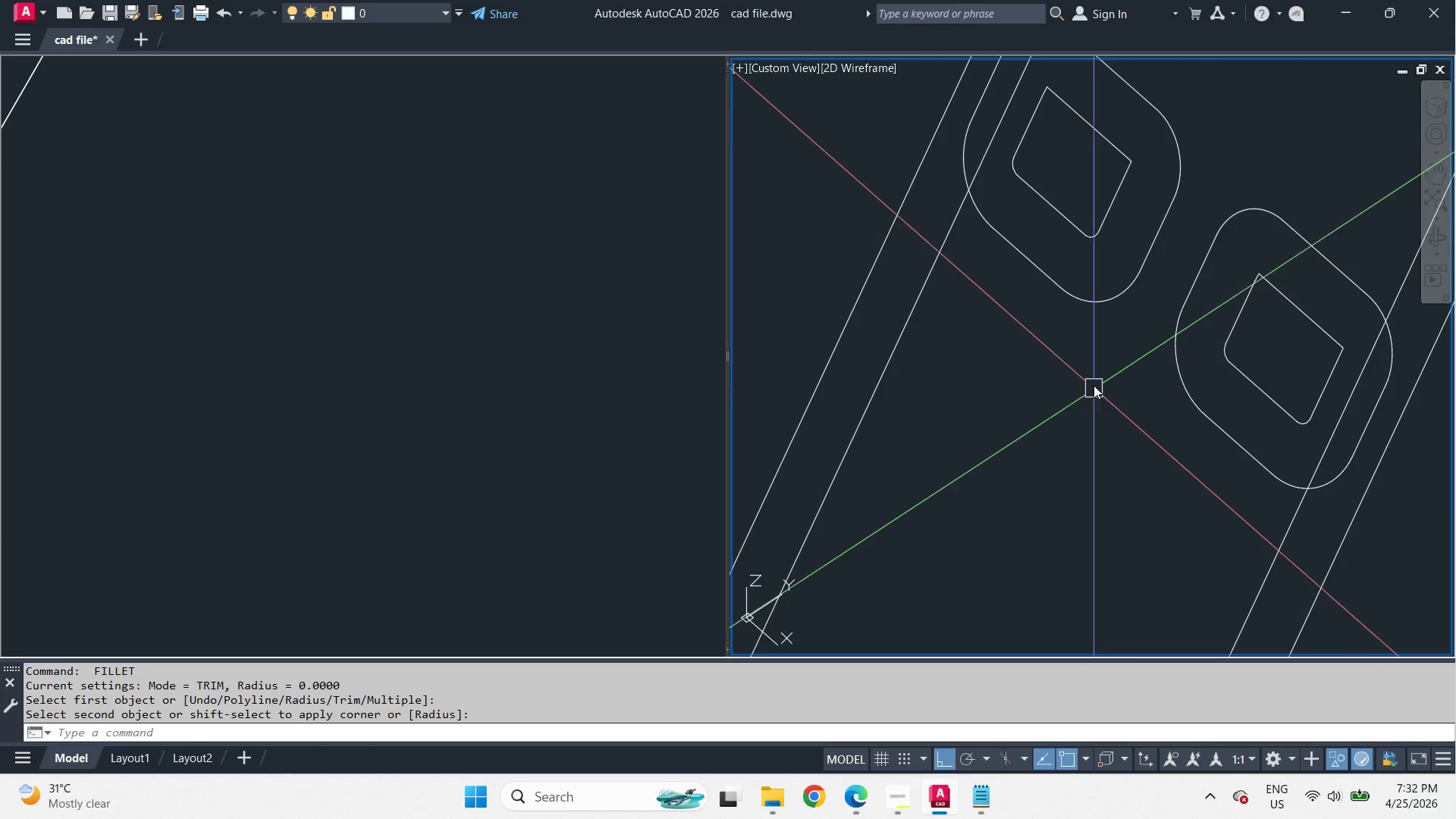 
left_click([1056, 264])
 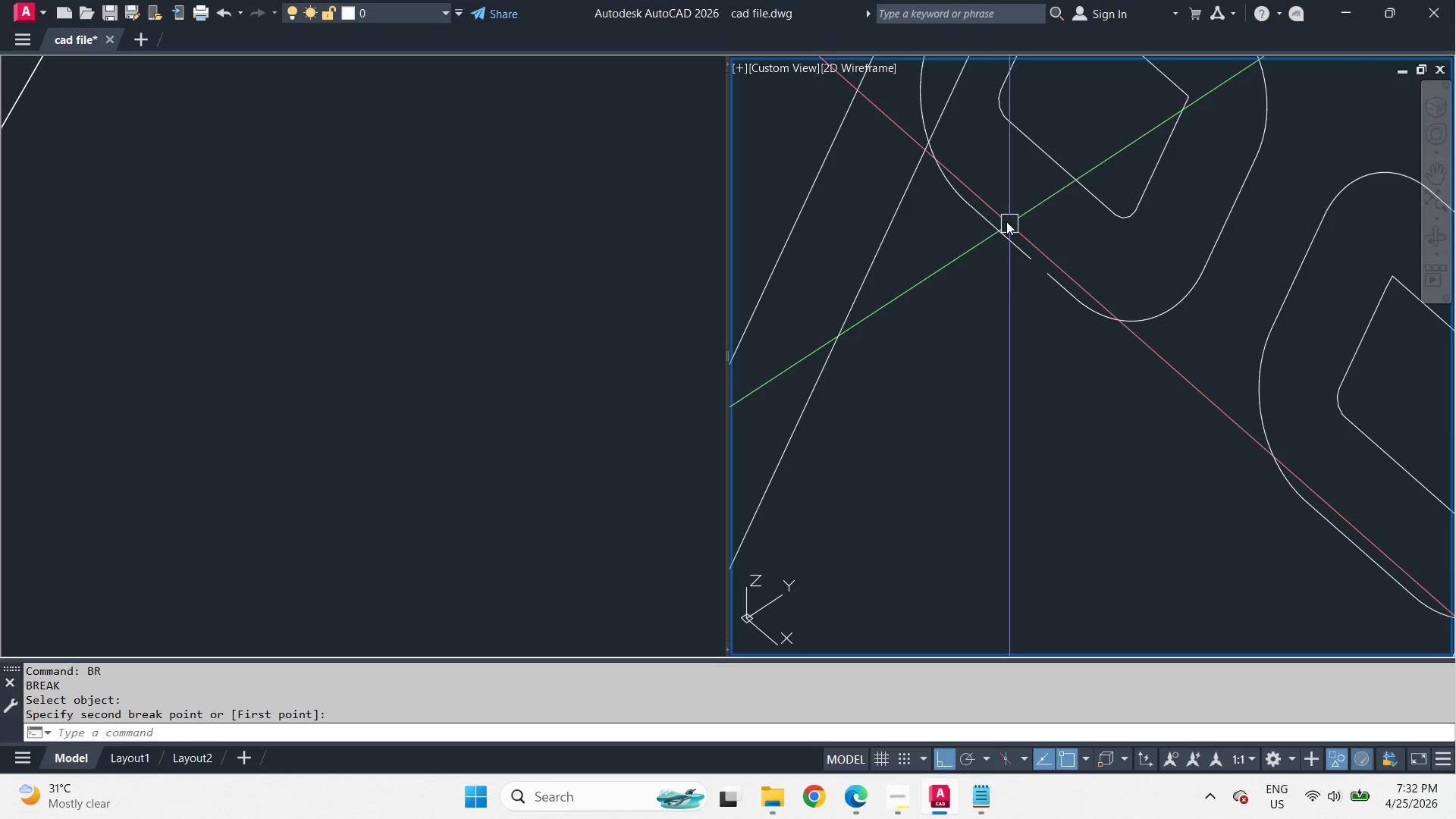 
scroll: coordinate [1033, 268], scroll_direction: up, amount: 1.0
 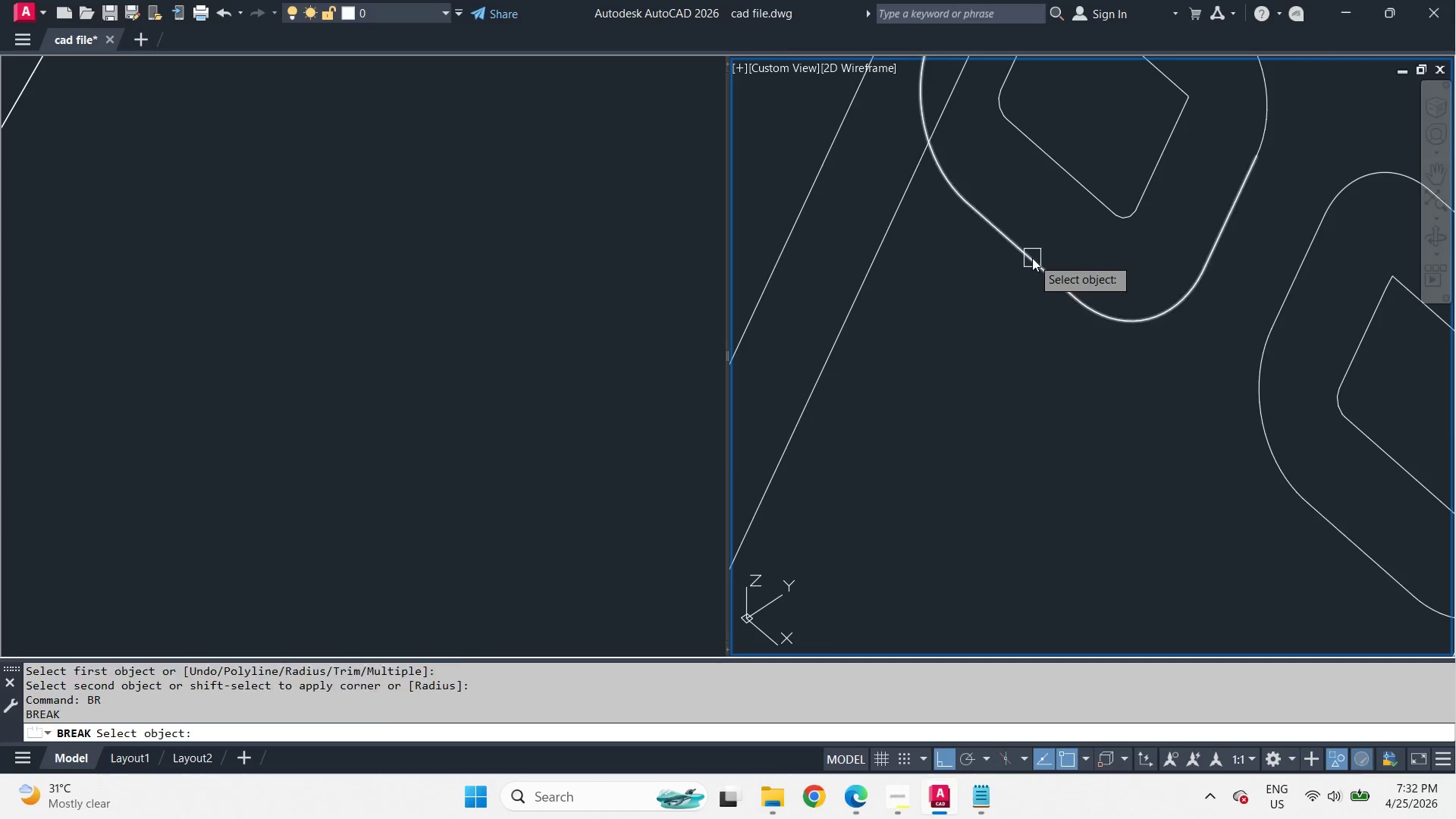 
key(Space)
 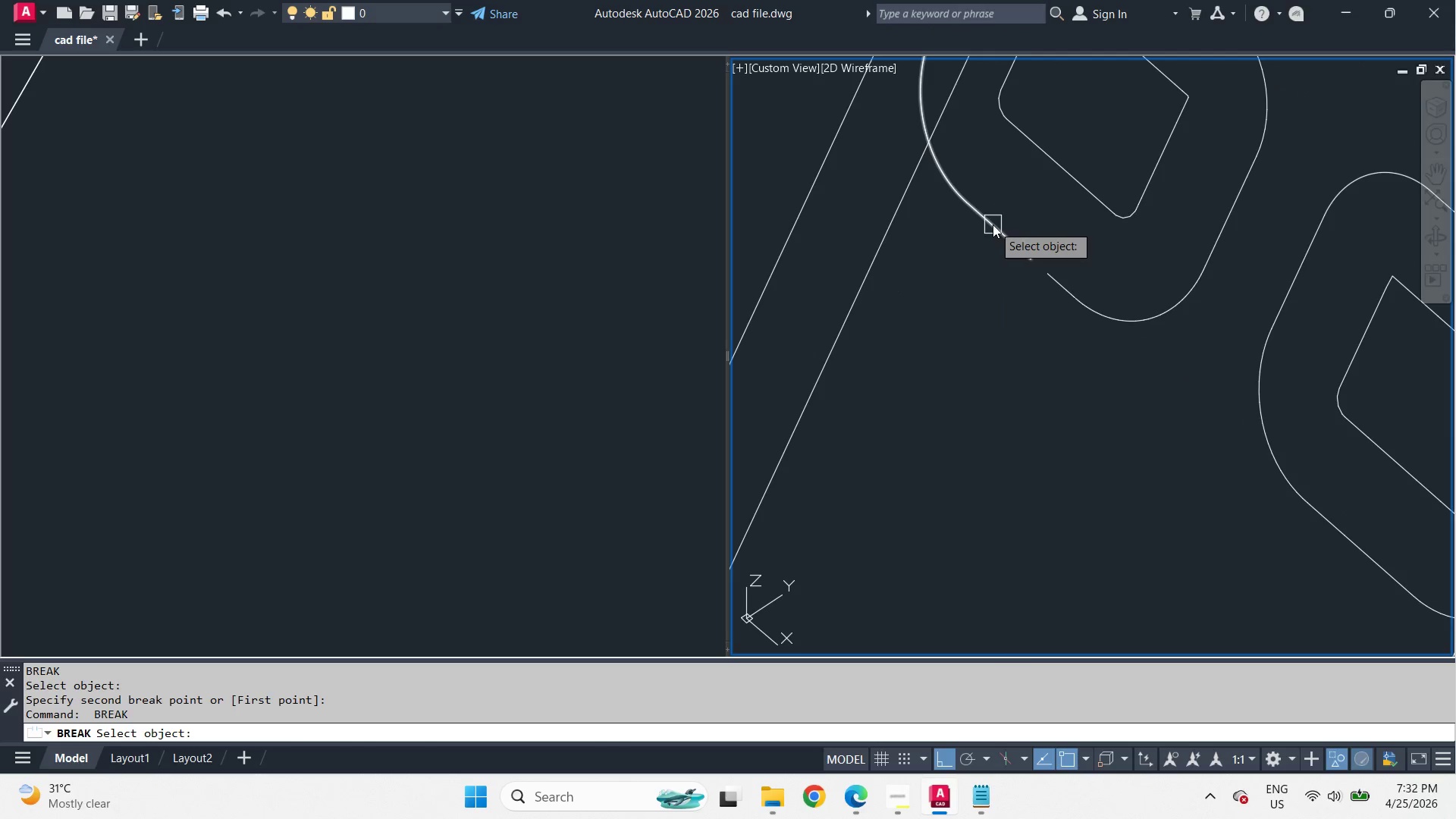 
left_click([993, 225])
 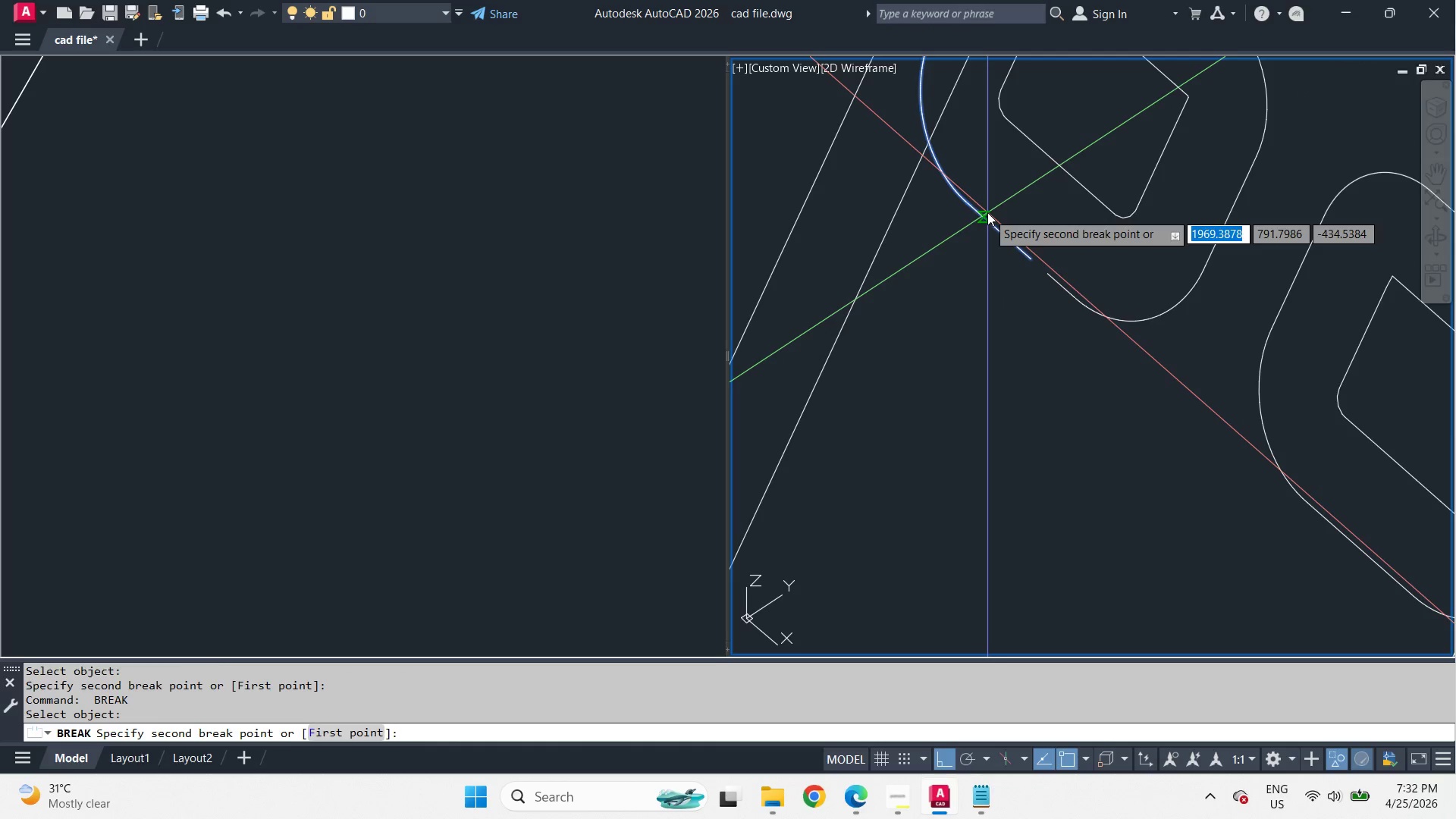 
double_click([987, 212])
 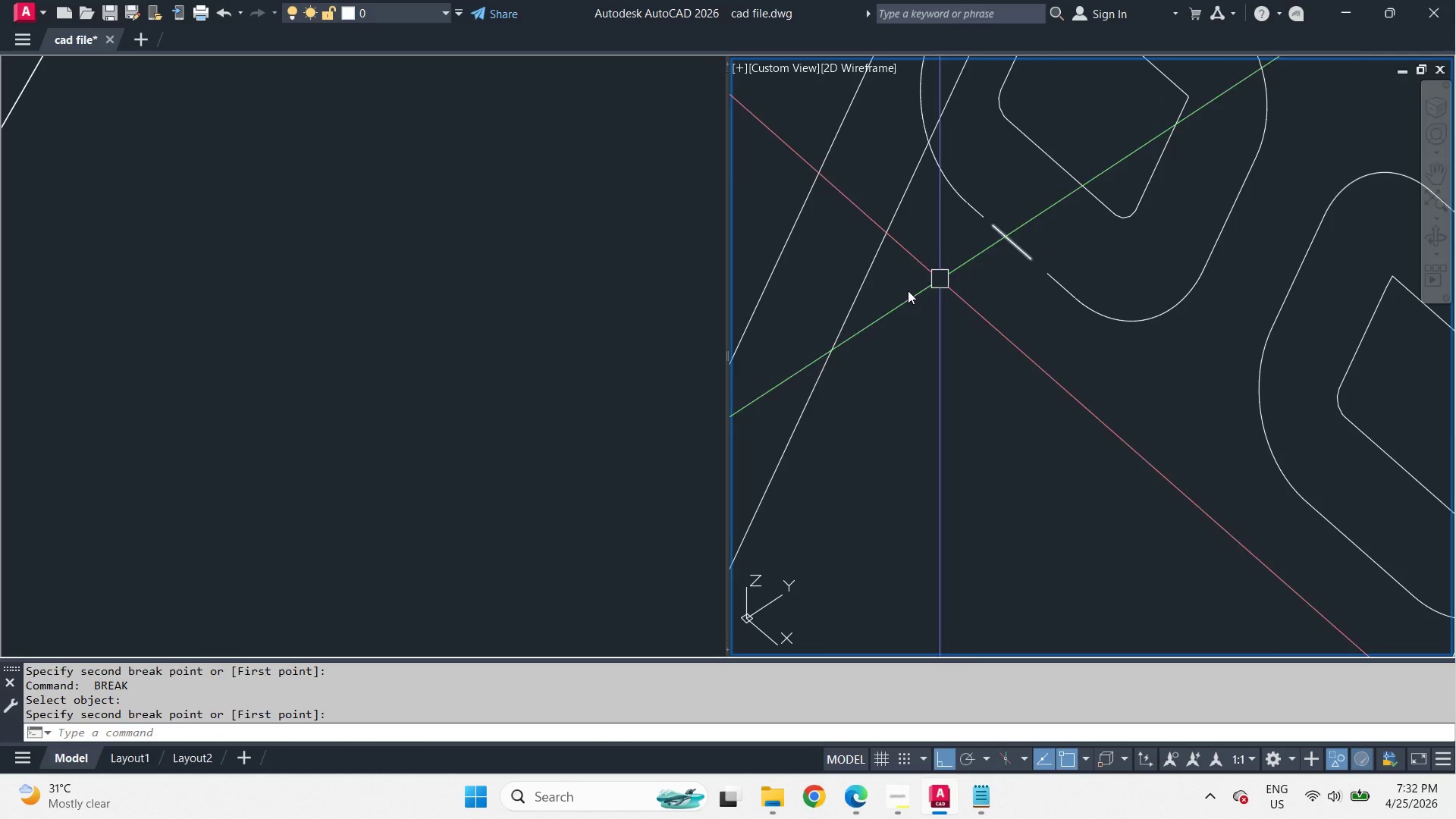 
key(Space)
 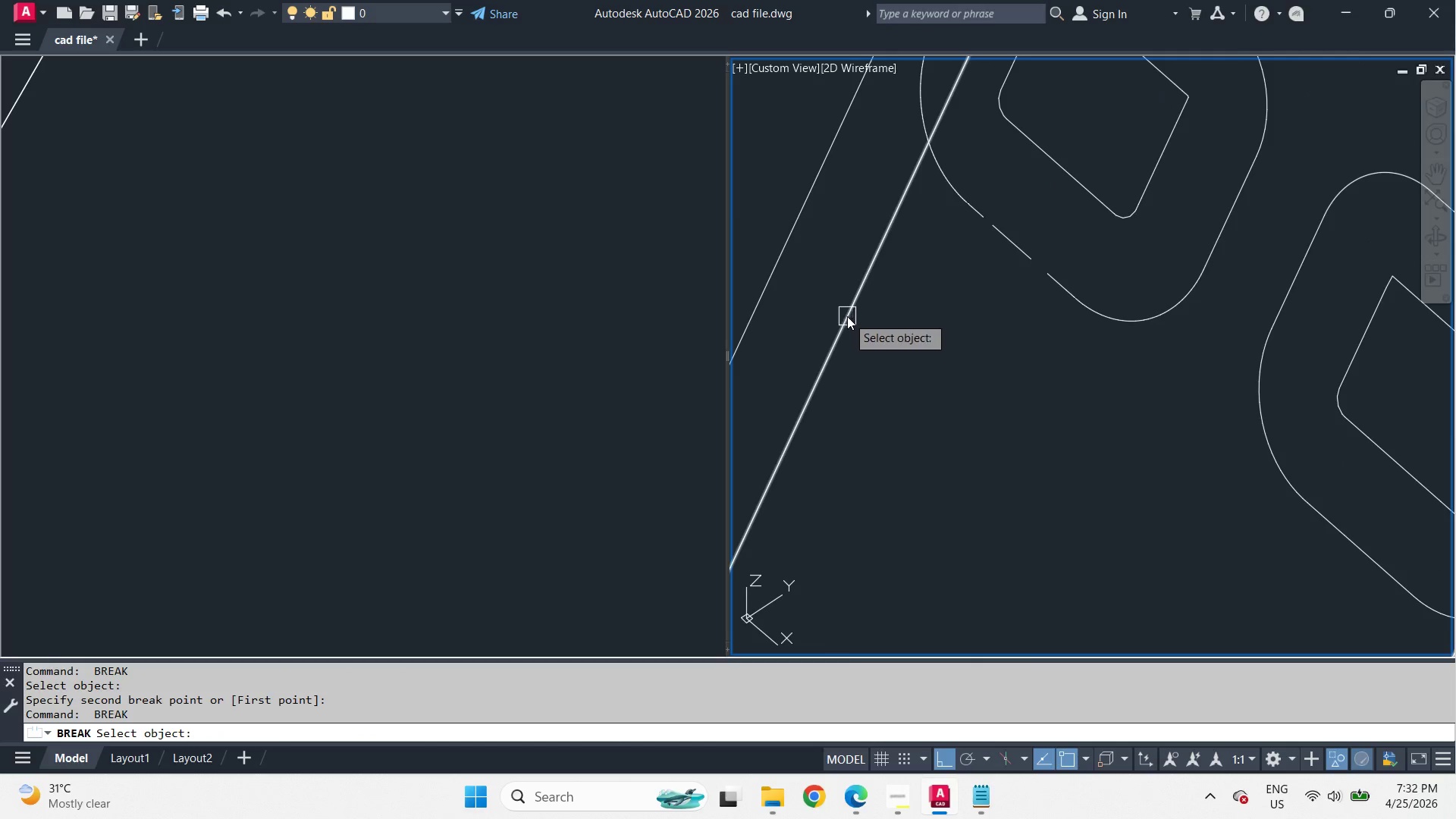 
left_click_drag(start_coordinate=[847, 316], to_coordinate=[853, 308])
 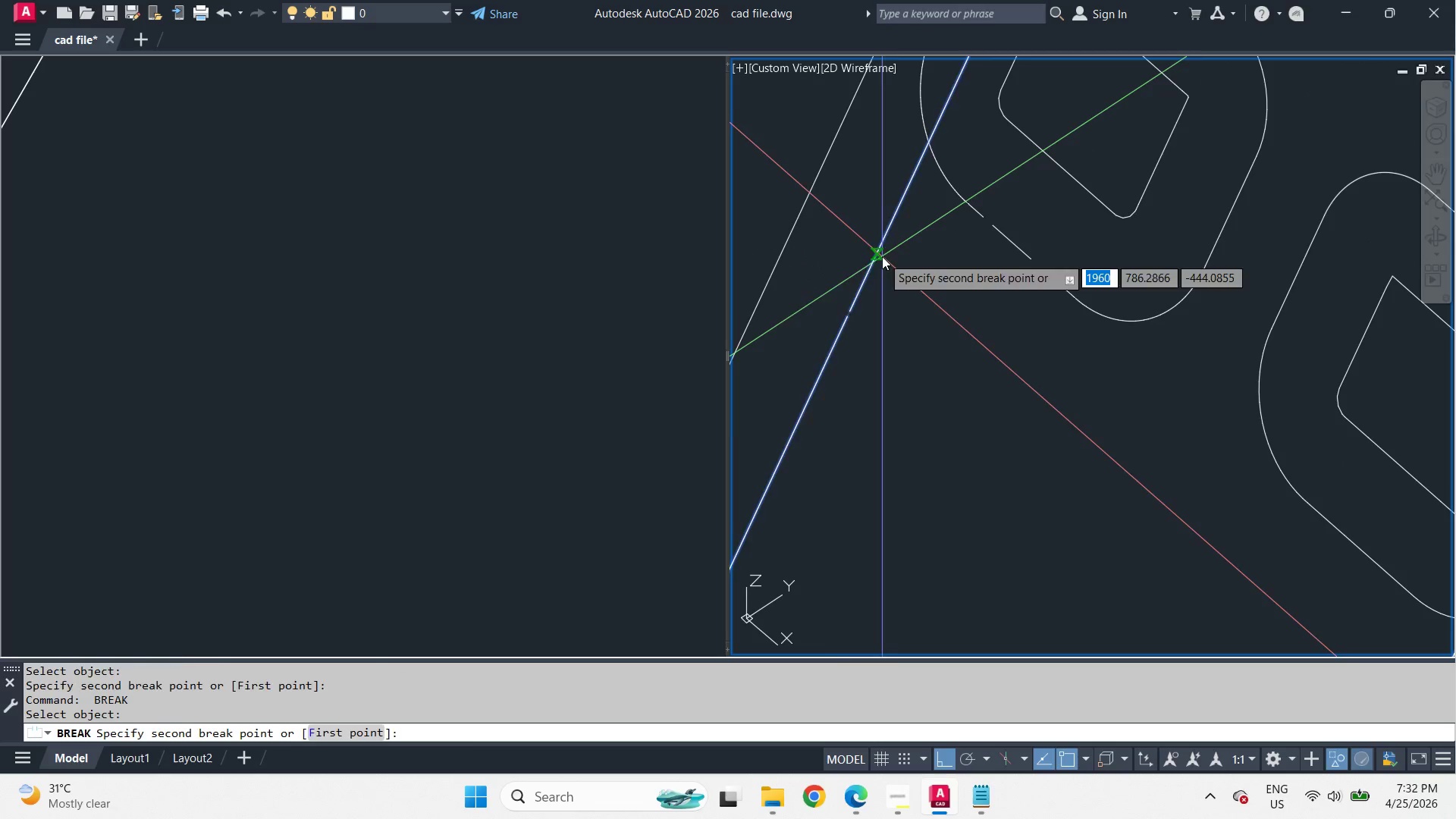 
double_click([882, 256])
 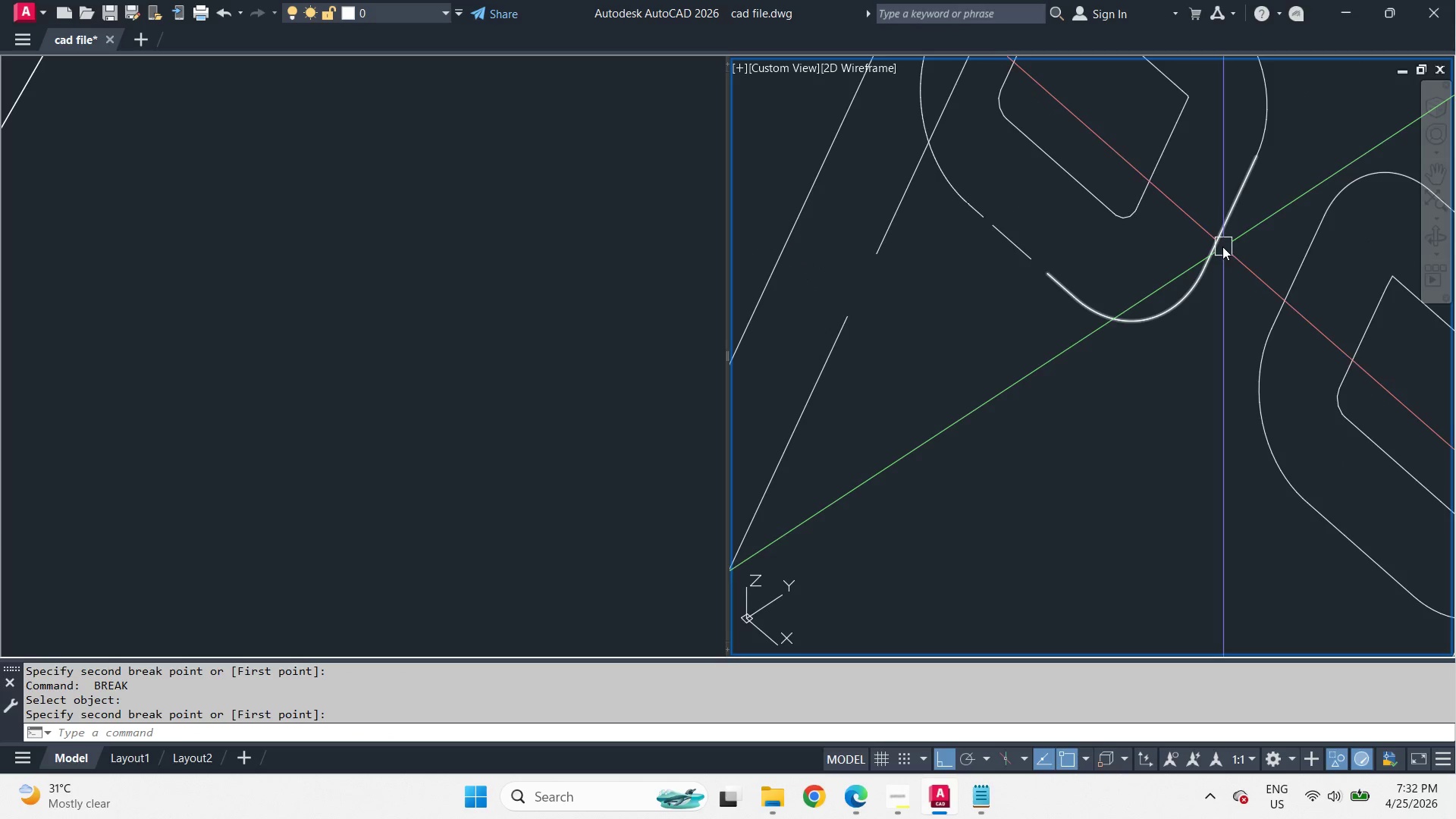 
key(Space)
 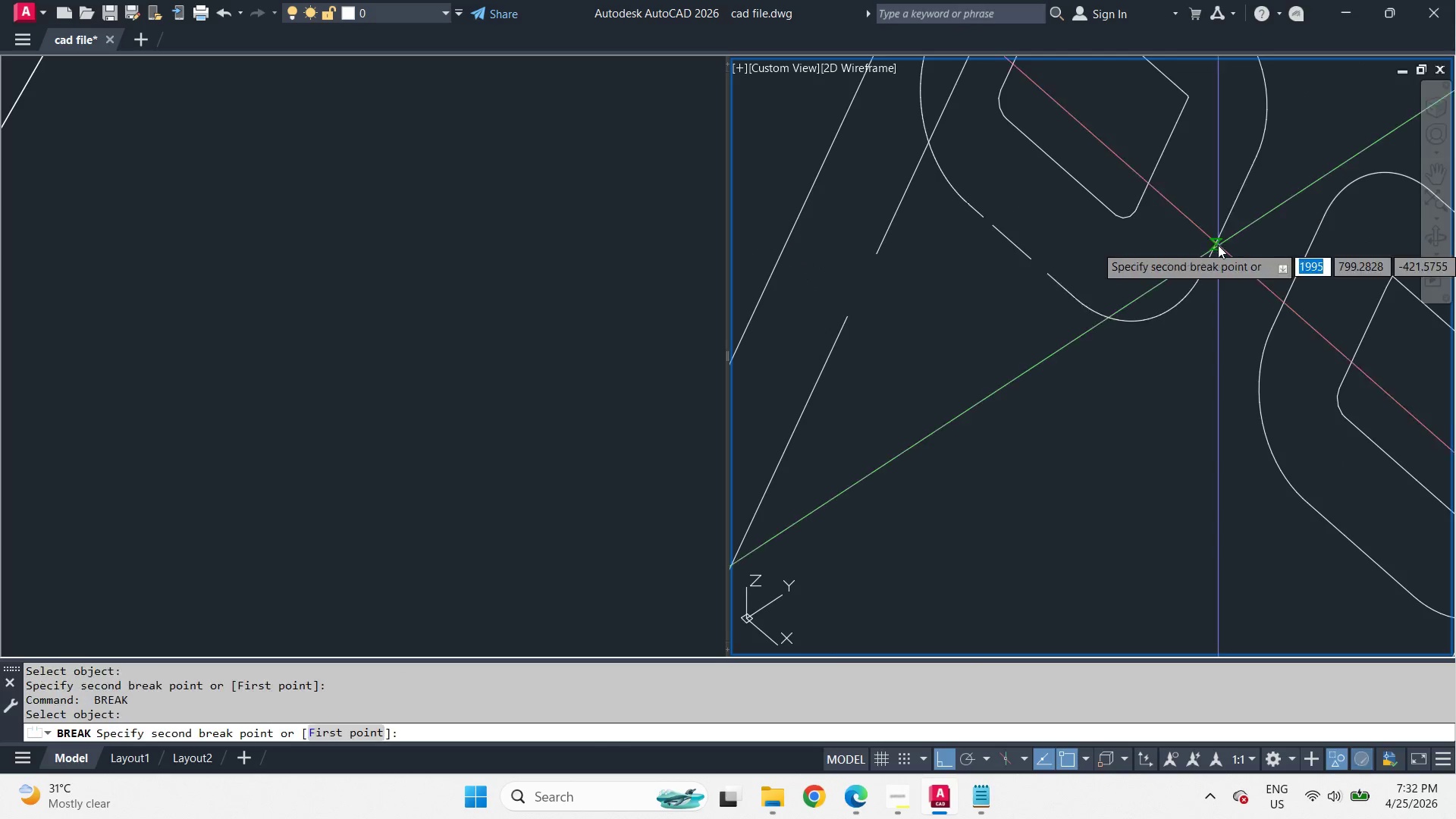 
left_click_drag(start_coordinate=[1218, 245], to_coordinate=[1222, 236])
 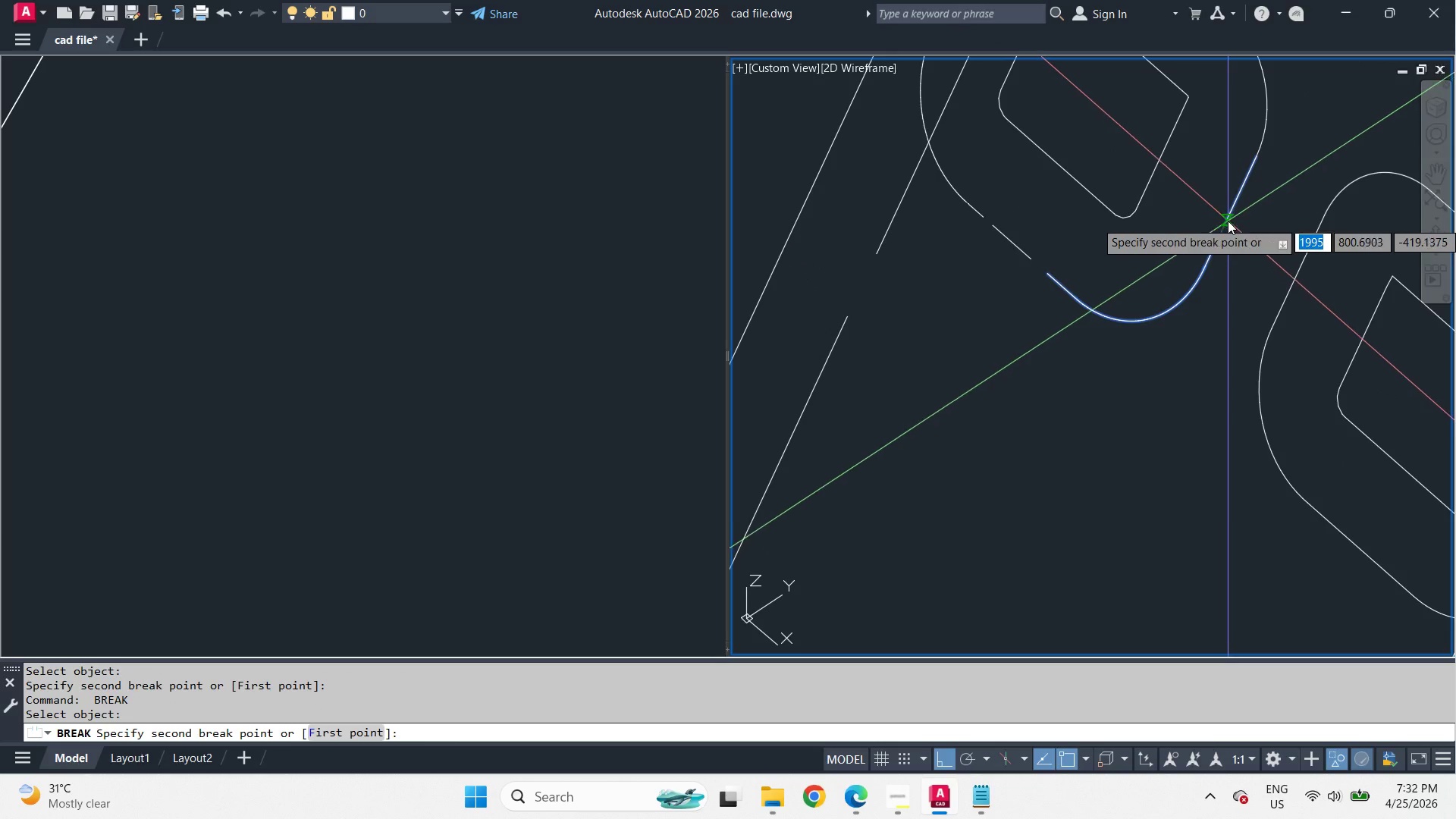 
double_click([1228, 221])
 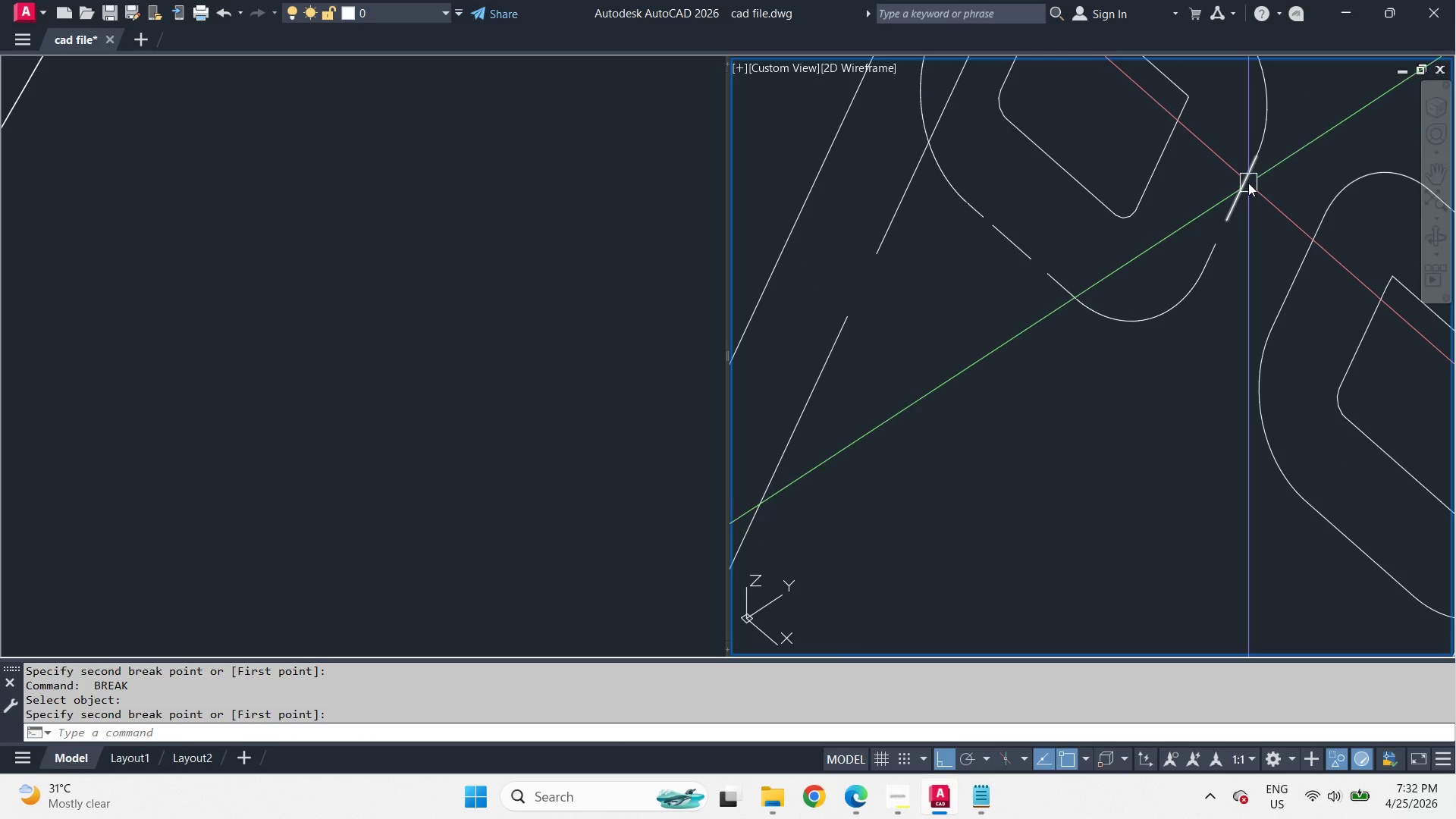 
key(Space)
 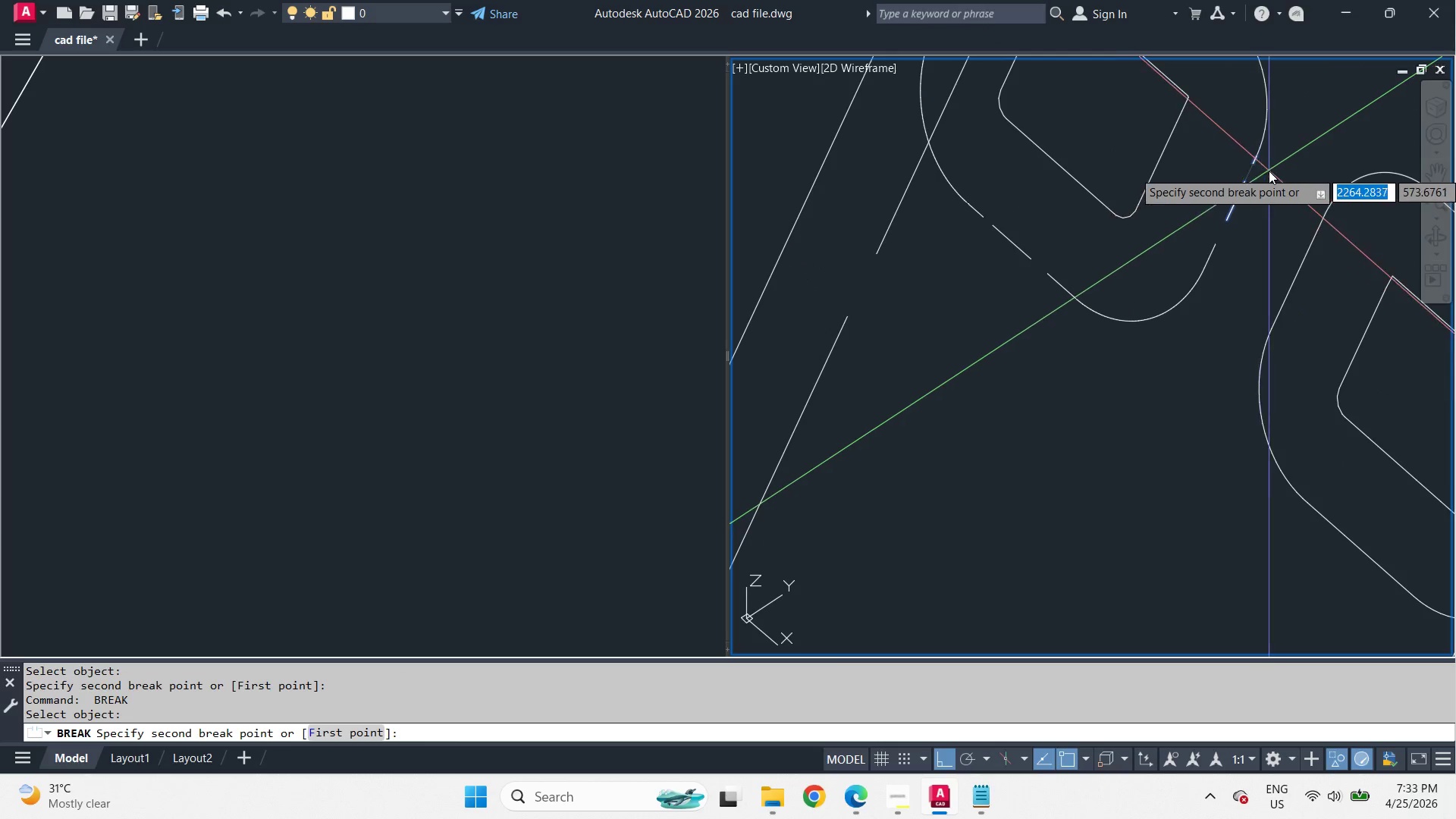 
left_click([1269, 171])
 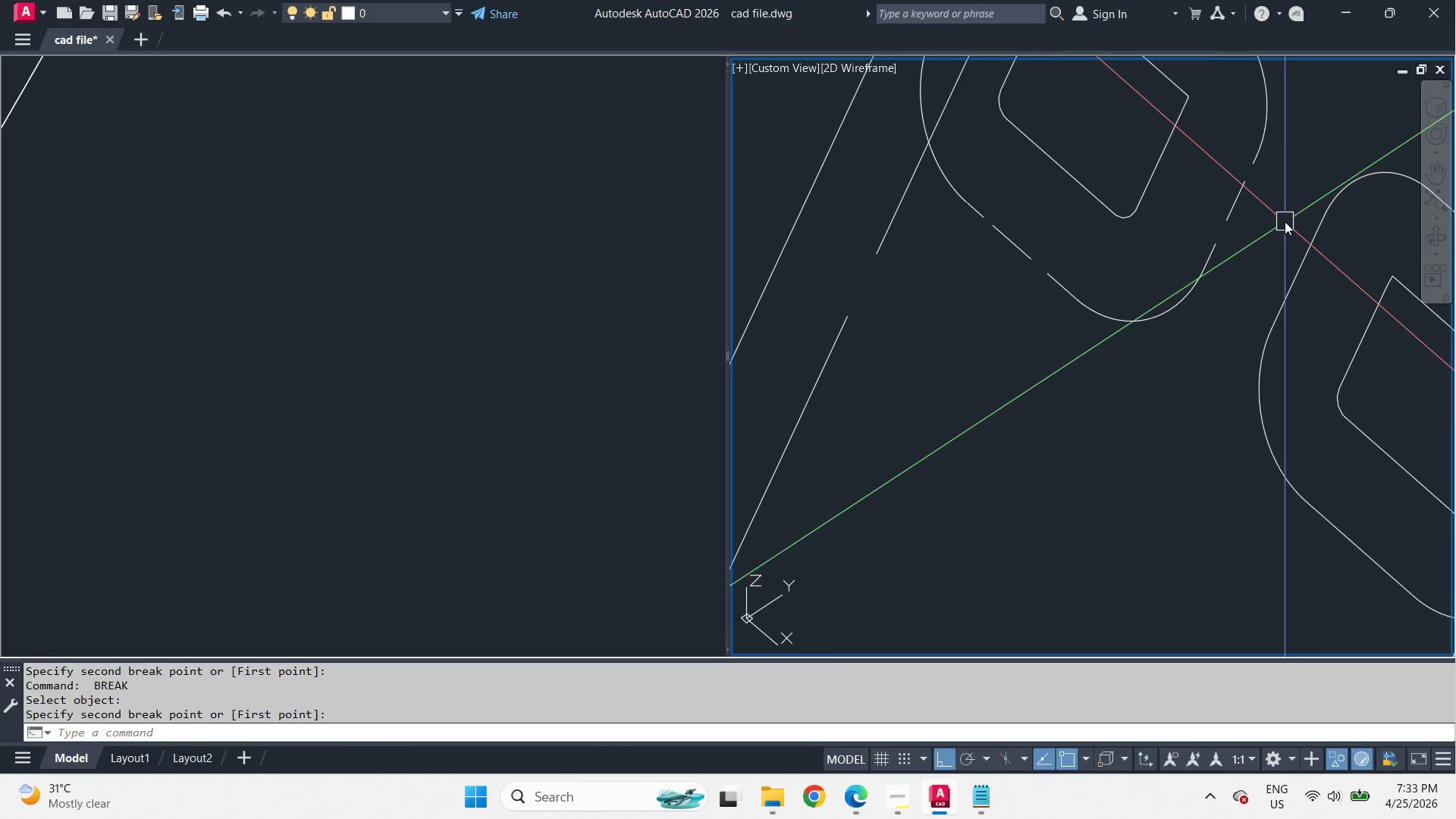 
key(Space)
 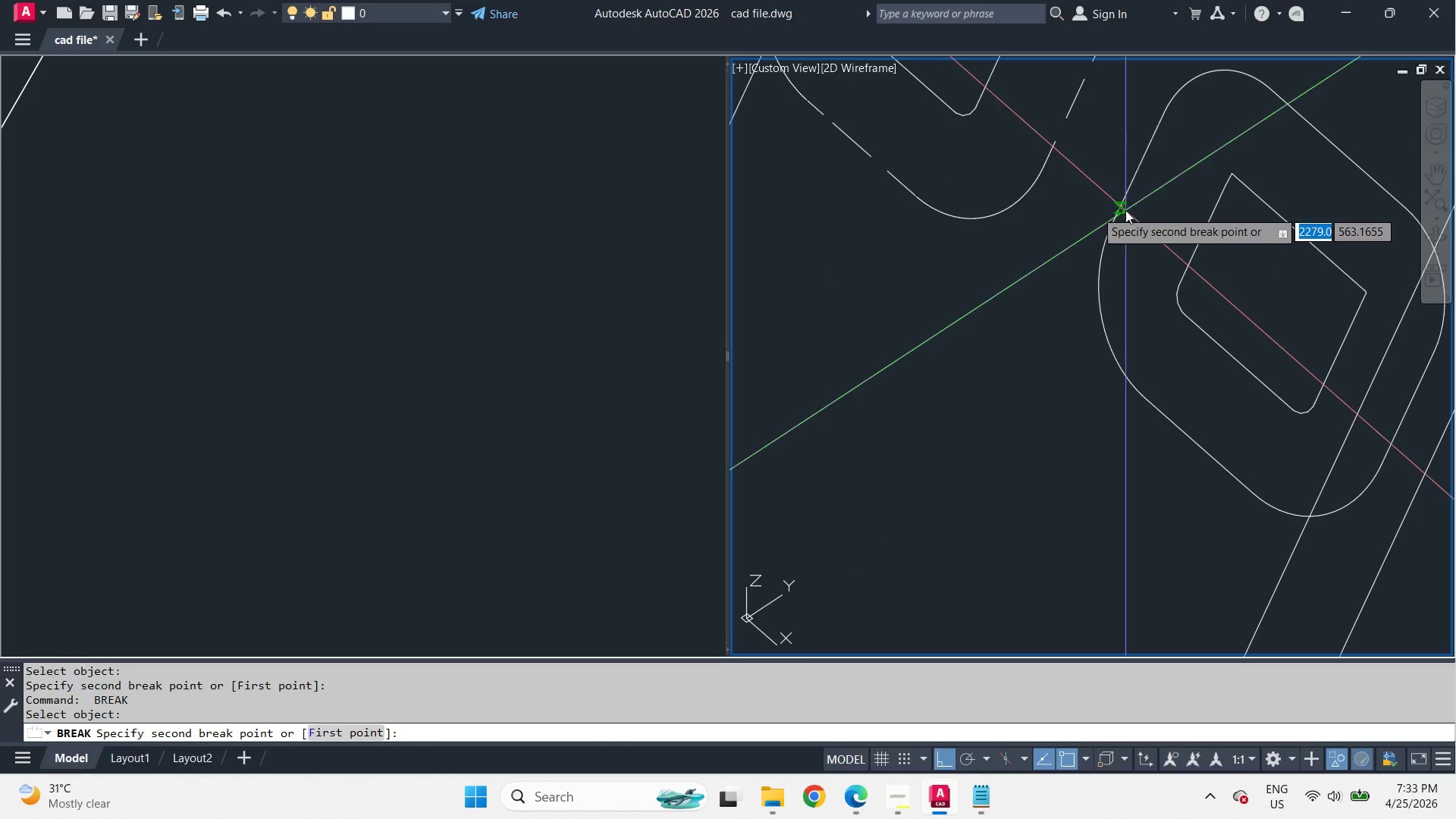 
scroll: coordinate [1285, 228], scroll_direction: down, amount: 2.0
 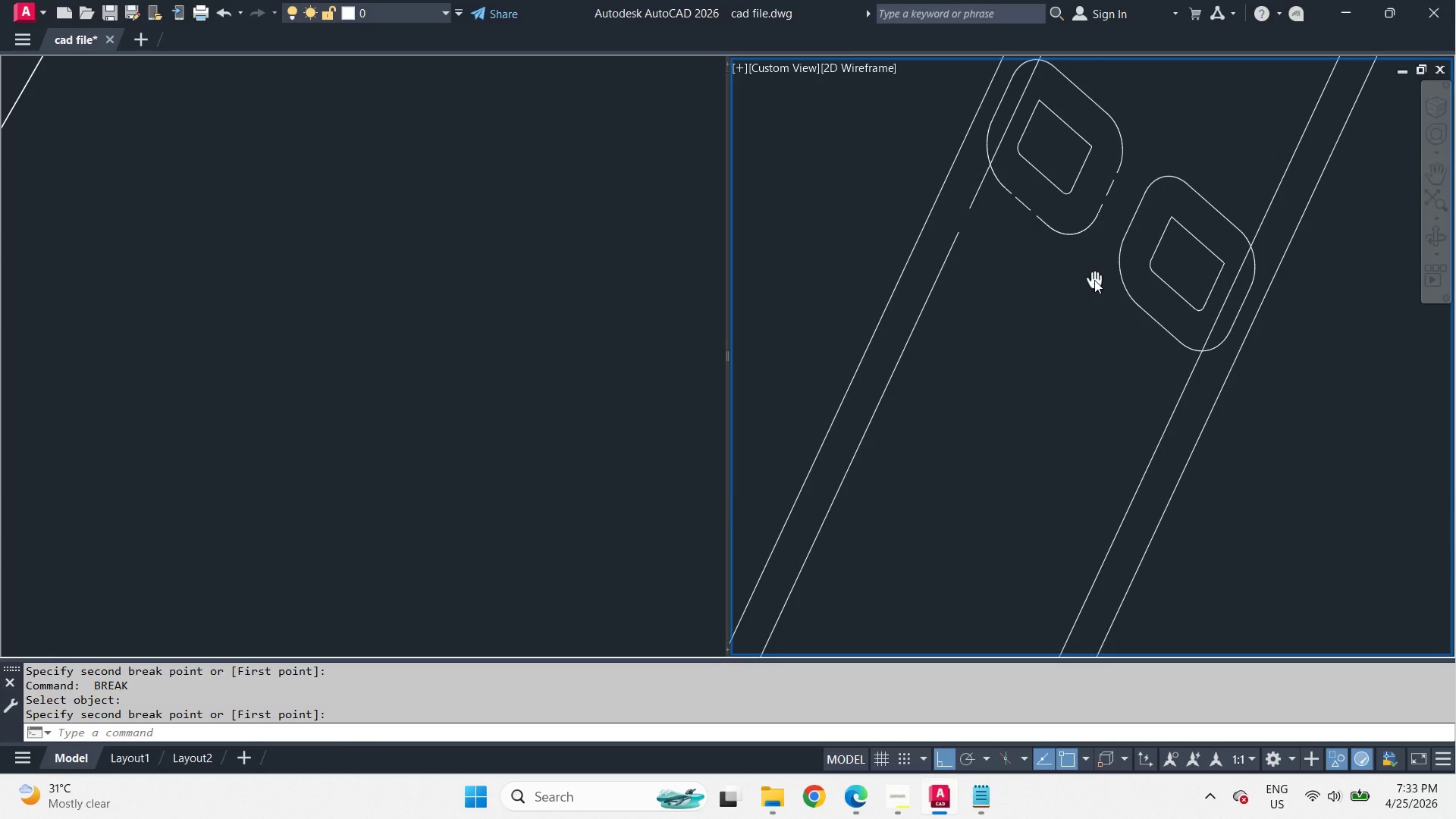 
double_click([1133, 190])
 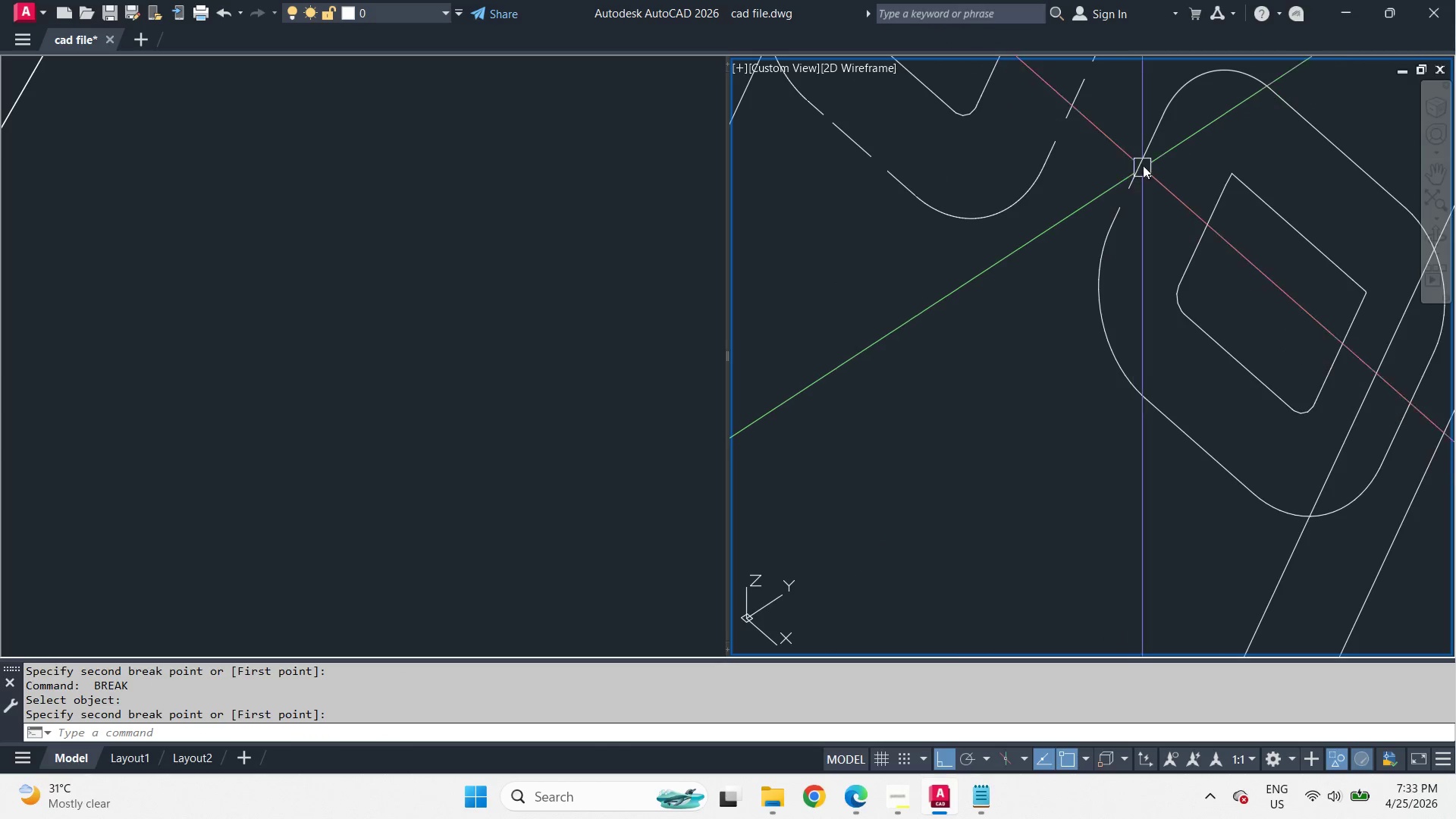 
key(Space)
 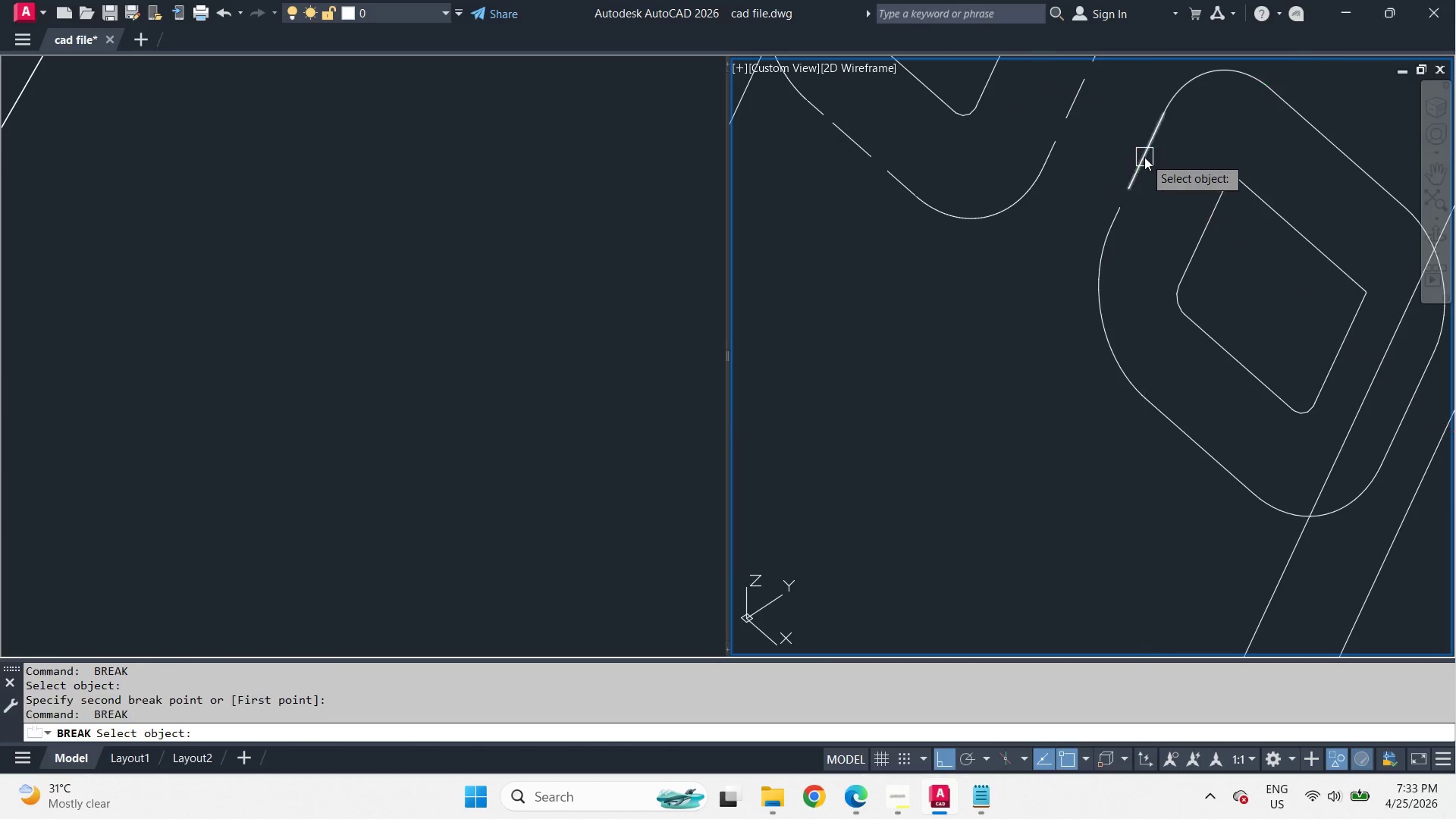 
left_click_drag(start_coordinate=[1144, 157], to_coordinate=[1150, 147])
 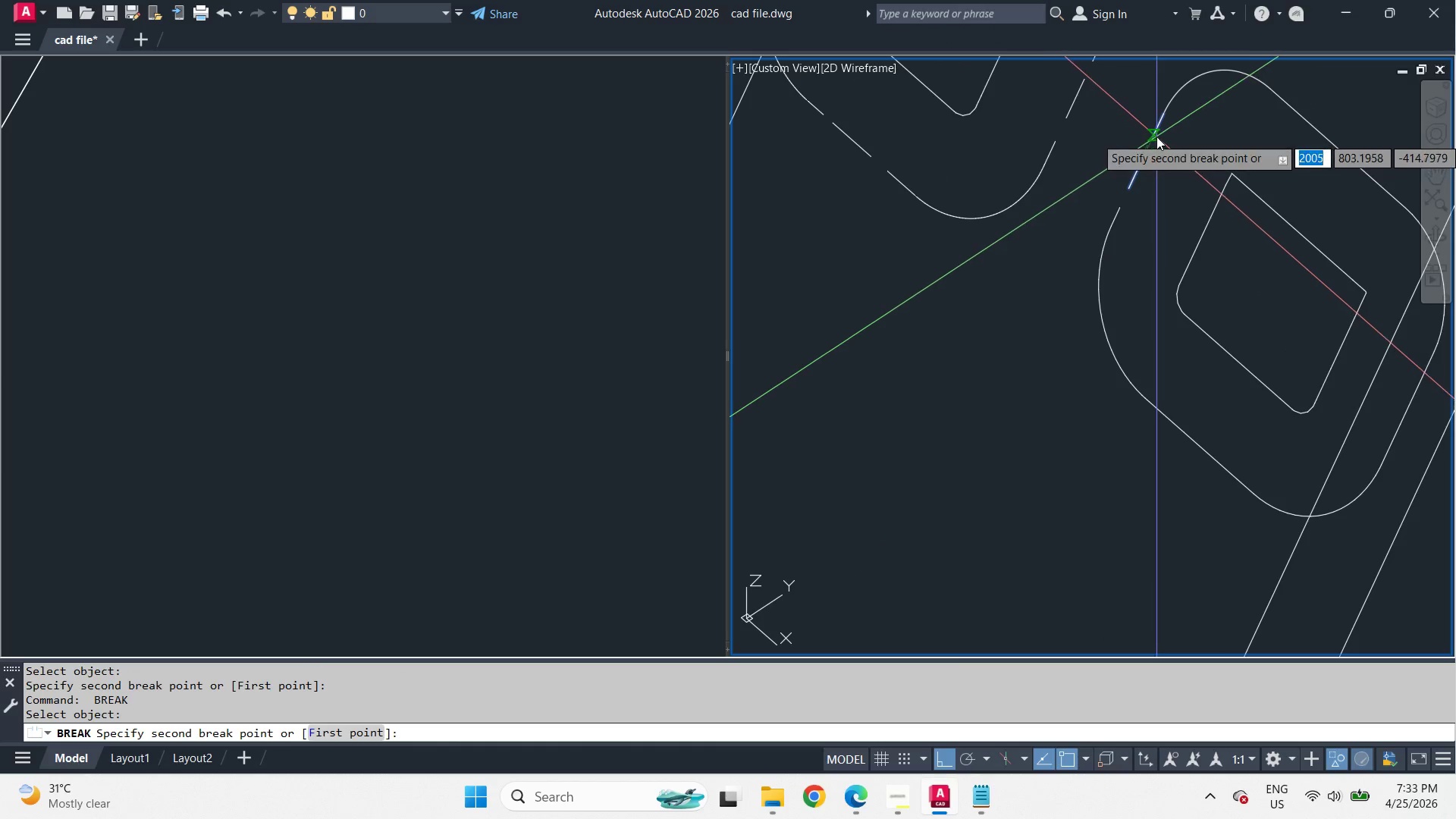 
scroll: coordinate [1133, 242], scroll_direction: up, amount: 2.0
 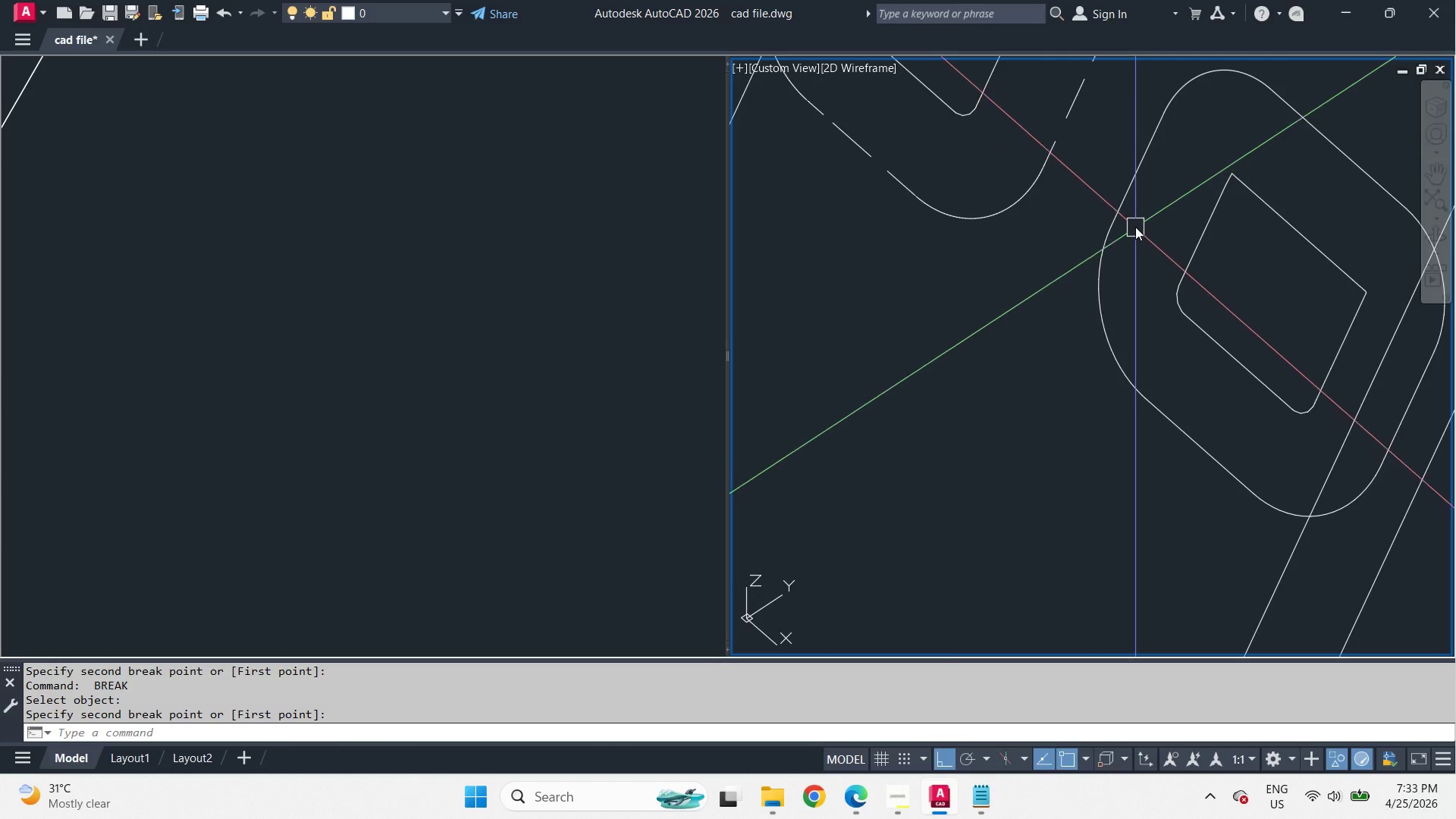 
left_click([1156, 136])
 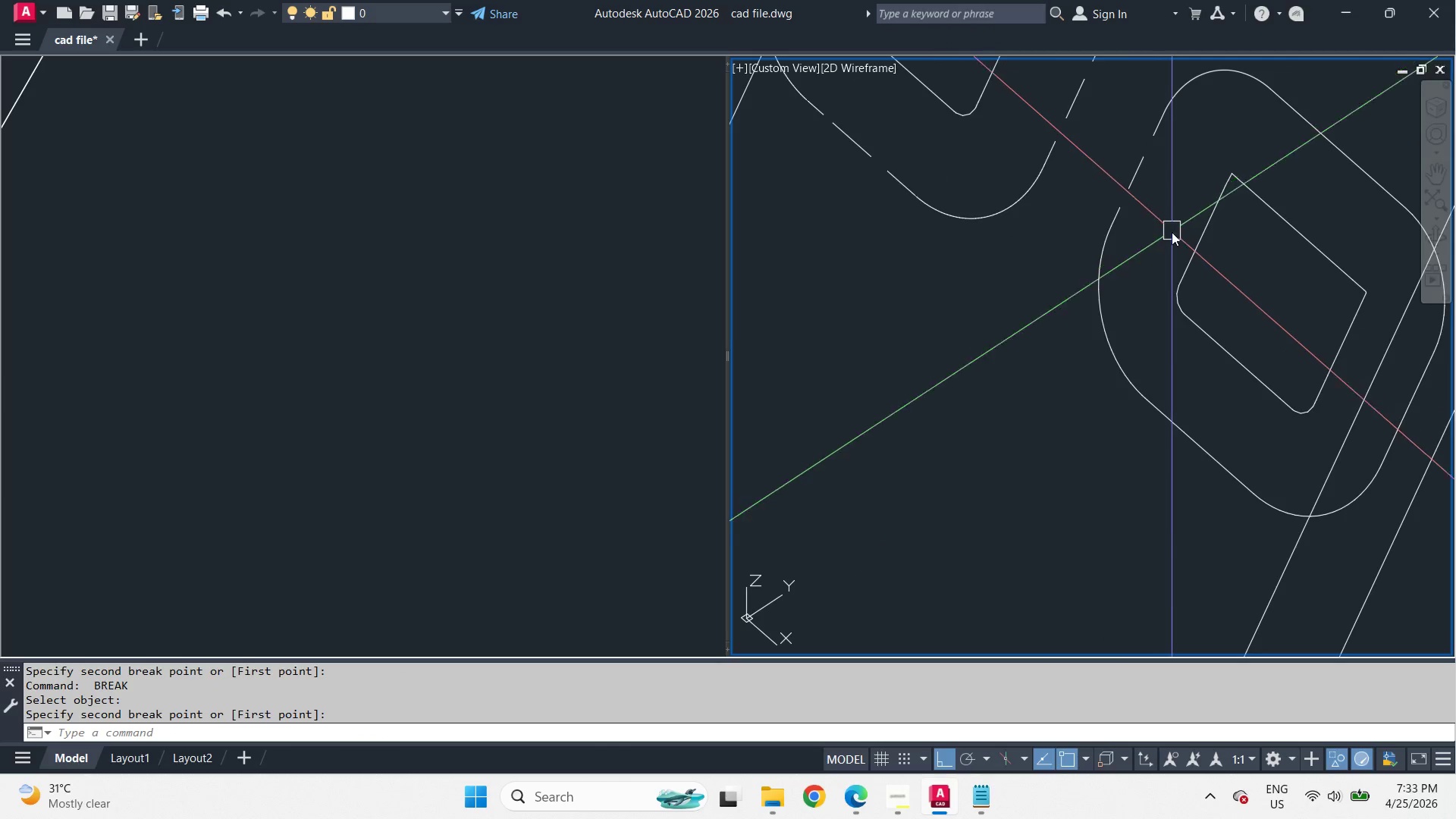 
key(Space)
 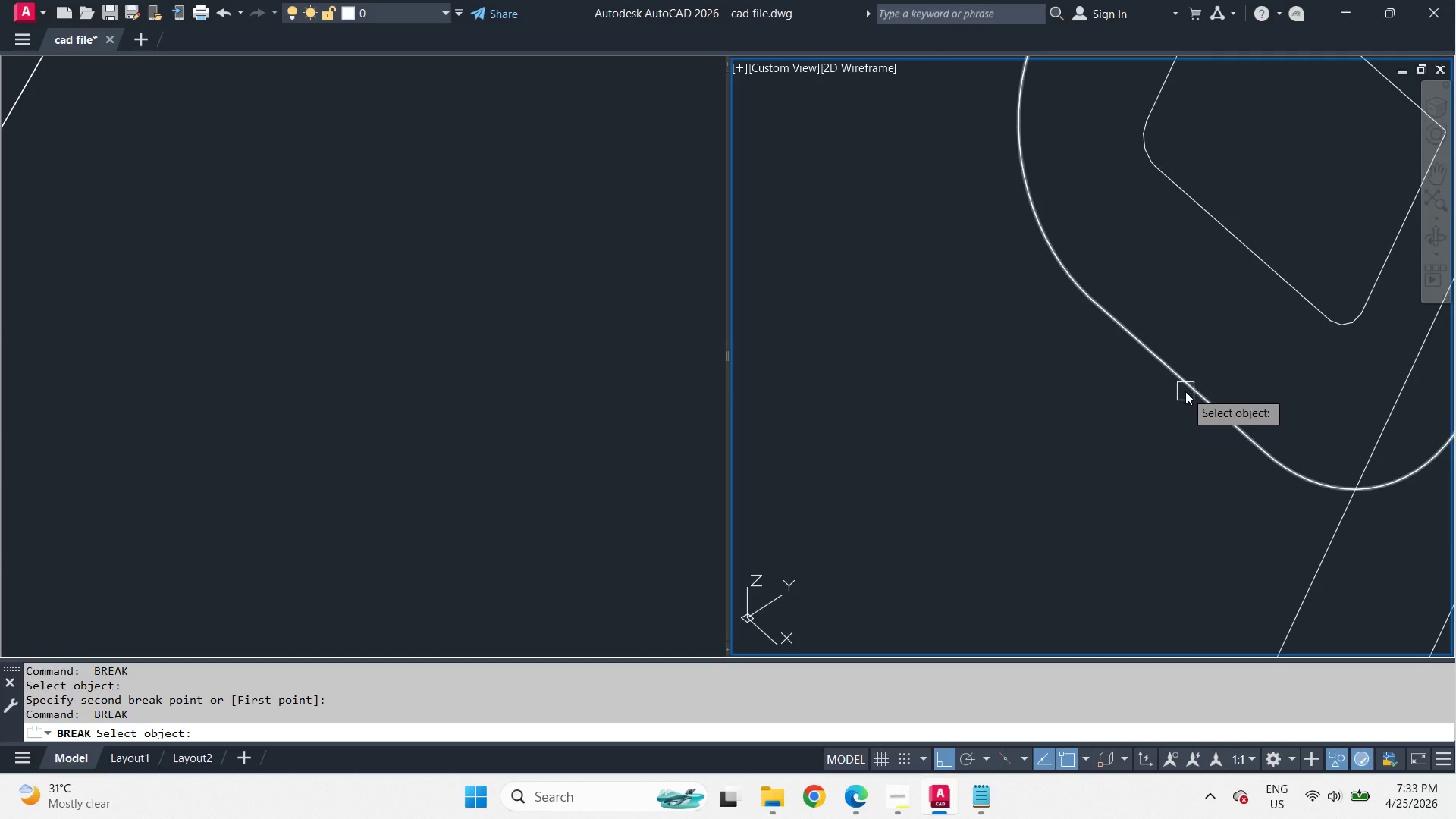 
left_click_drag(start_coordinate=[1185, 391], to_coordinate=[1202, 413])
 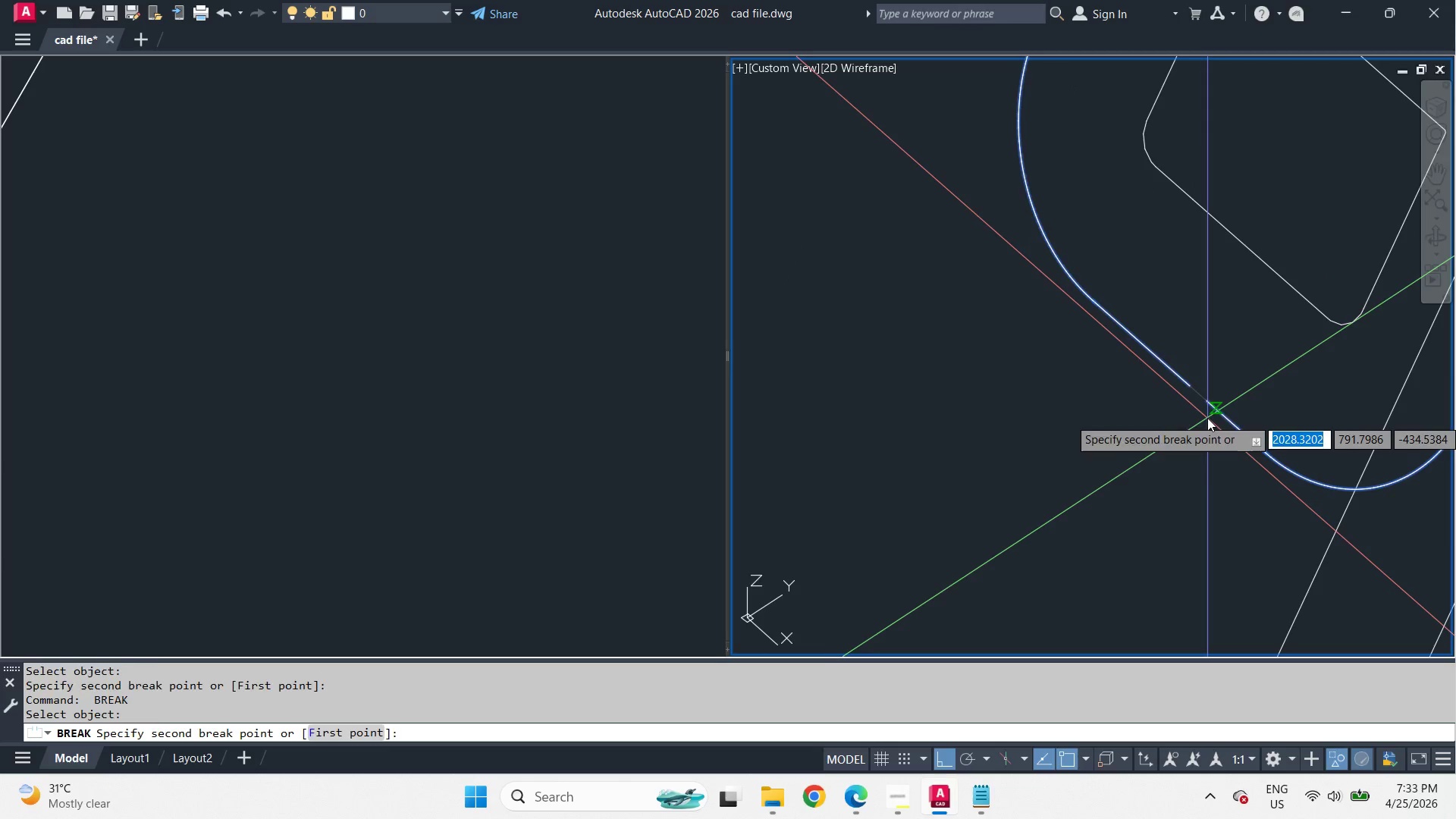 
double_click([1207, 419])
 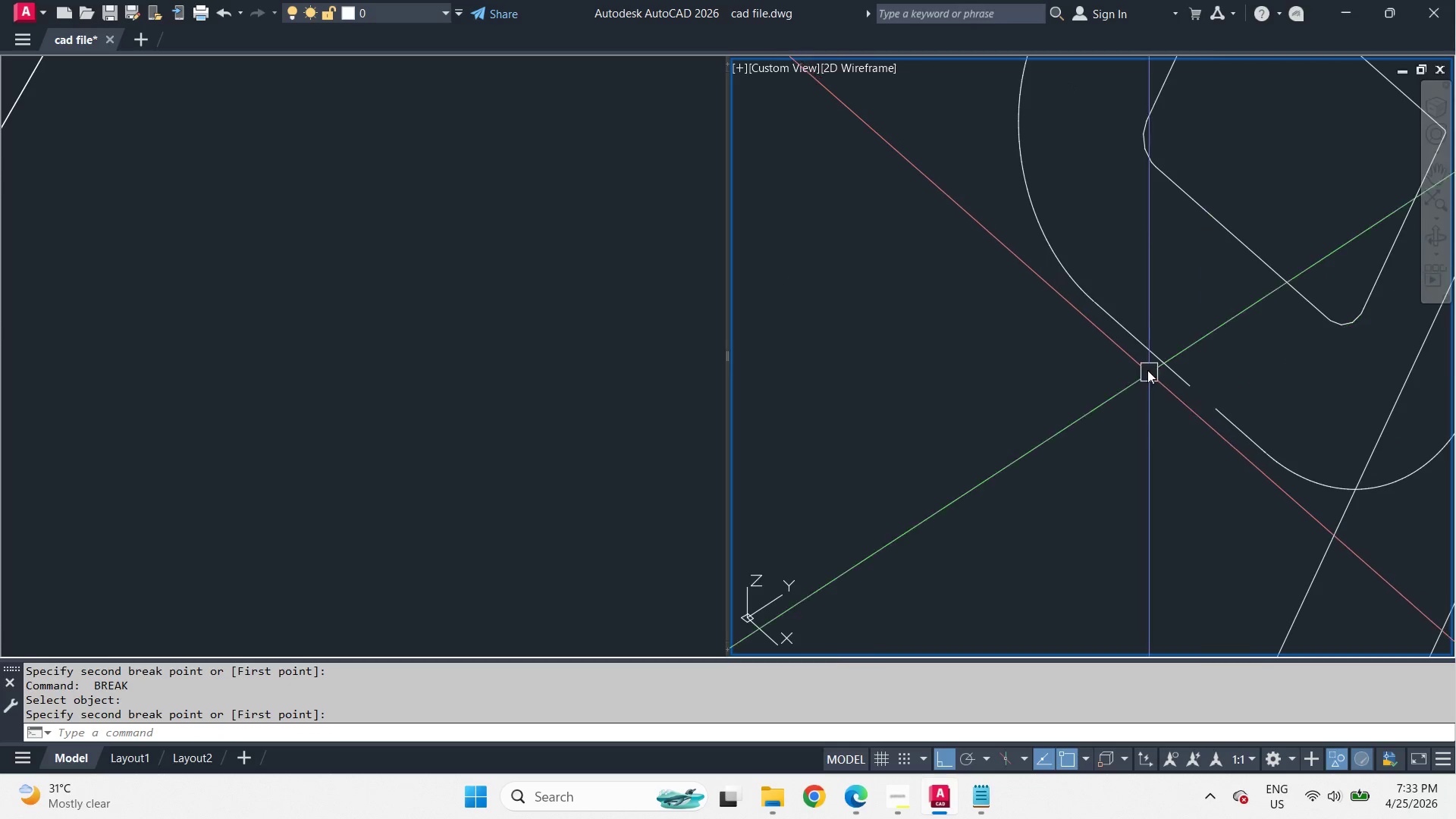 
key(Space)
 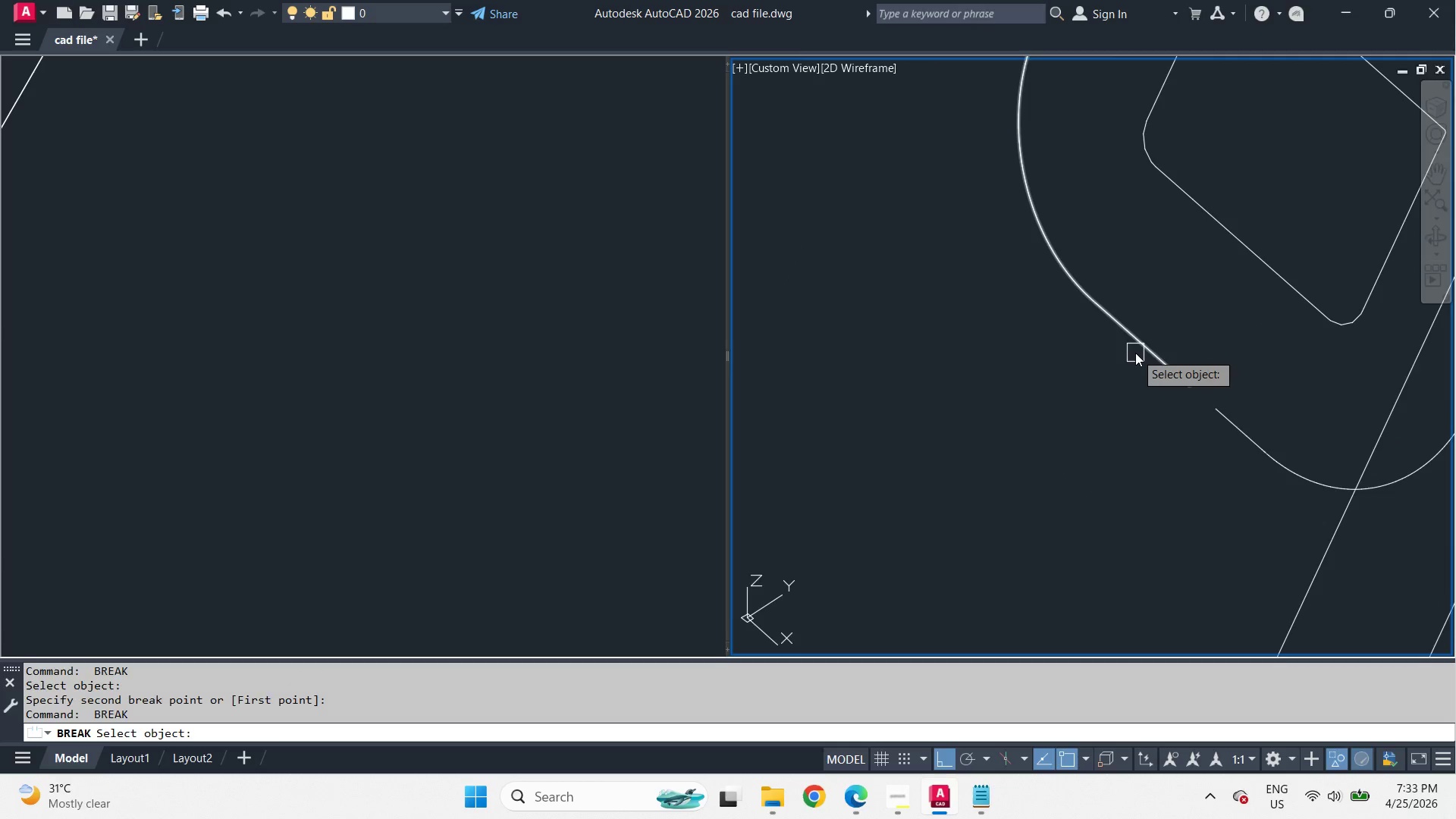 
left_click([1135, 353])
 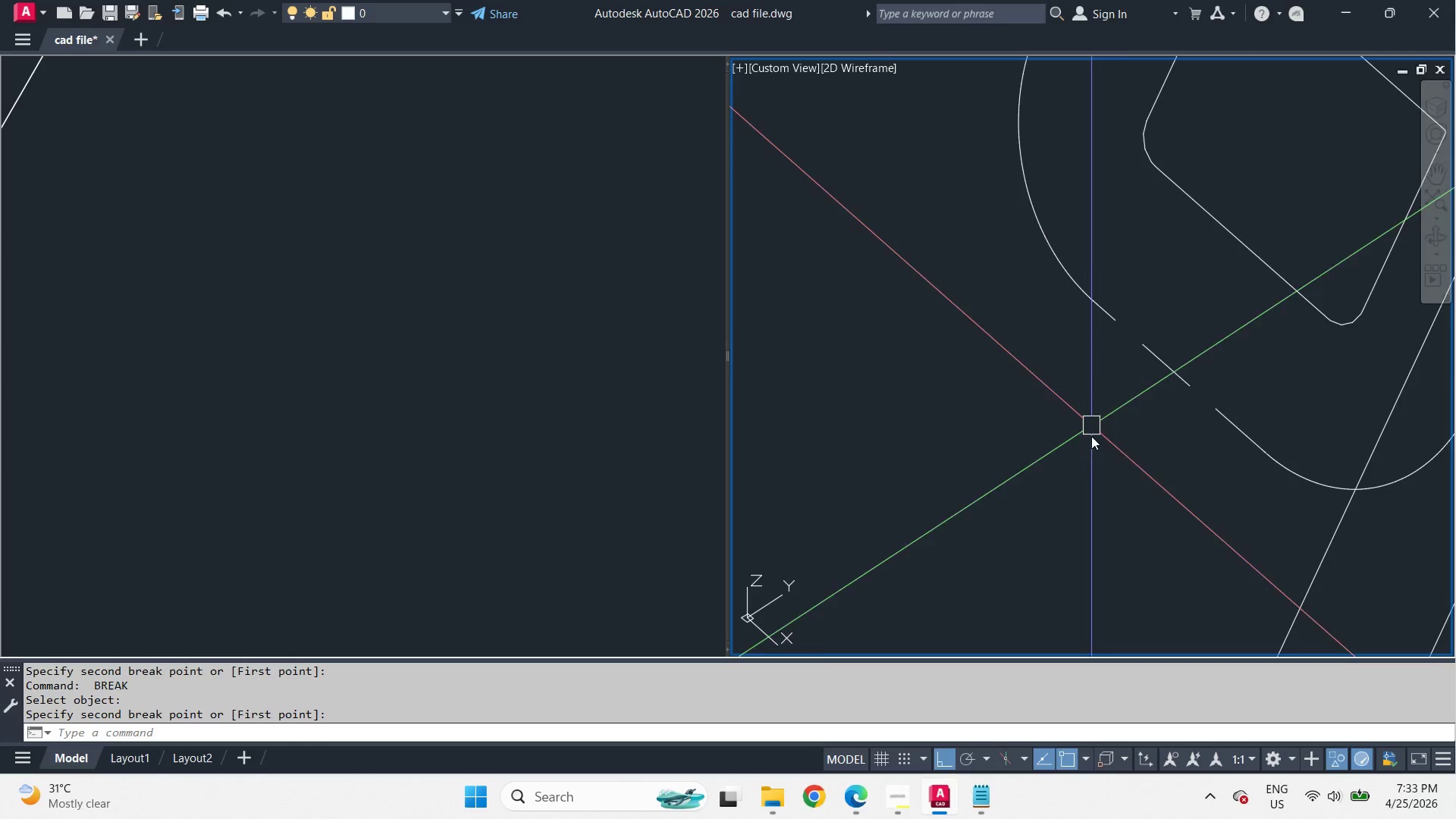 
scroll: coordinate [1194, 370], scroll_direction: up, amount: 1.0
 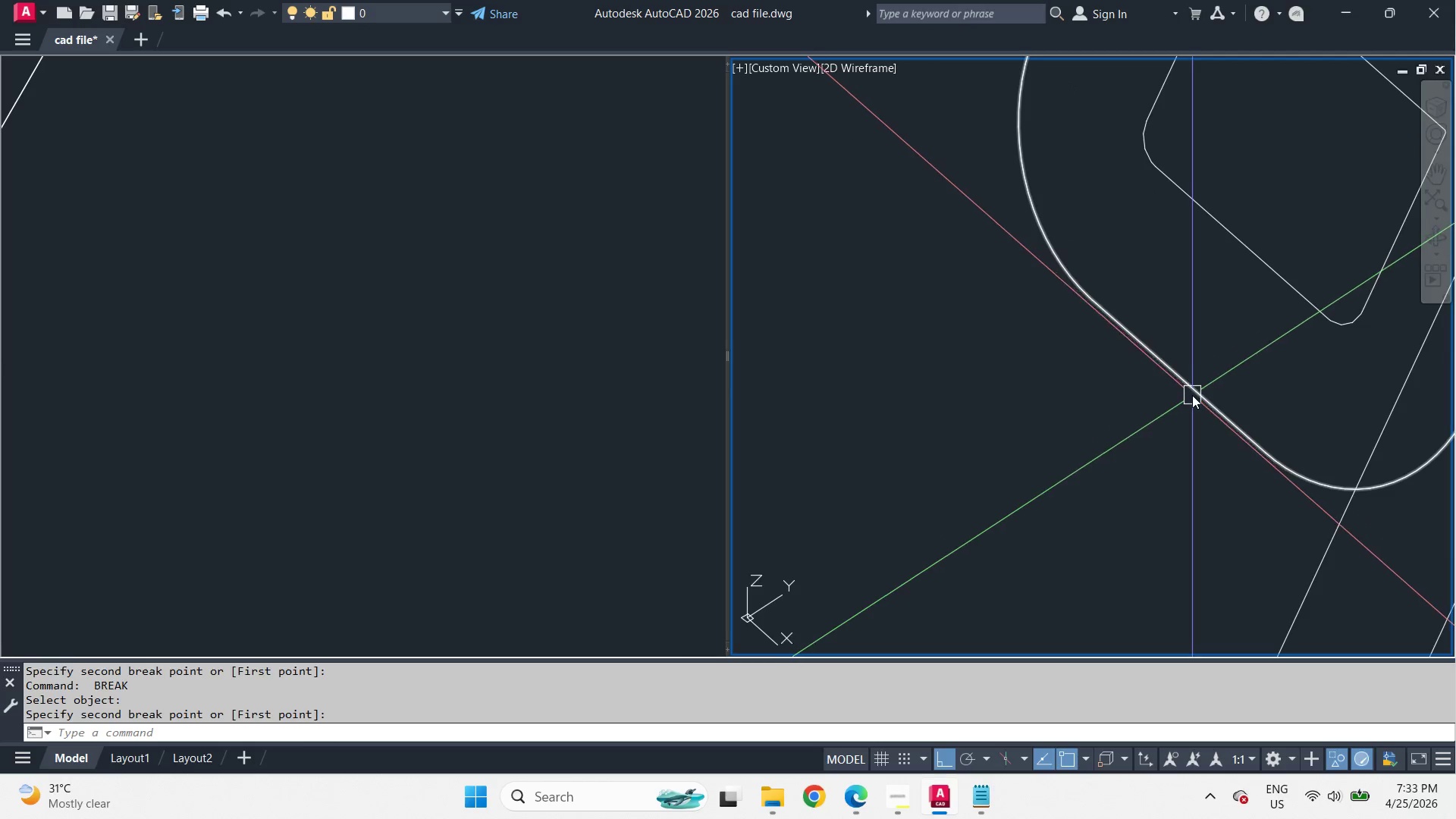 
key(Space)
 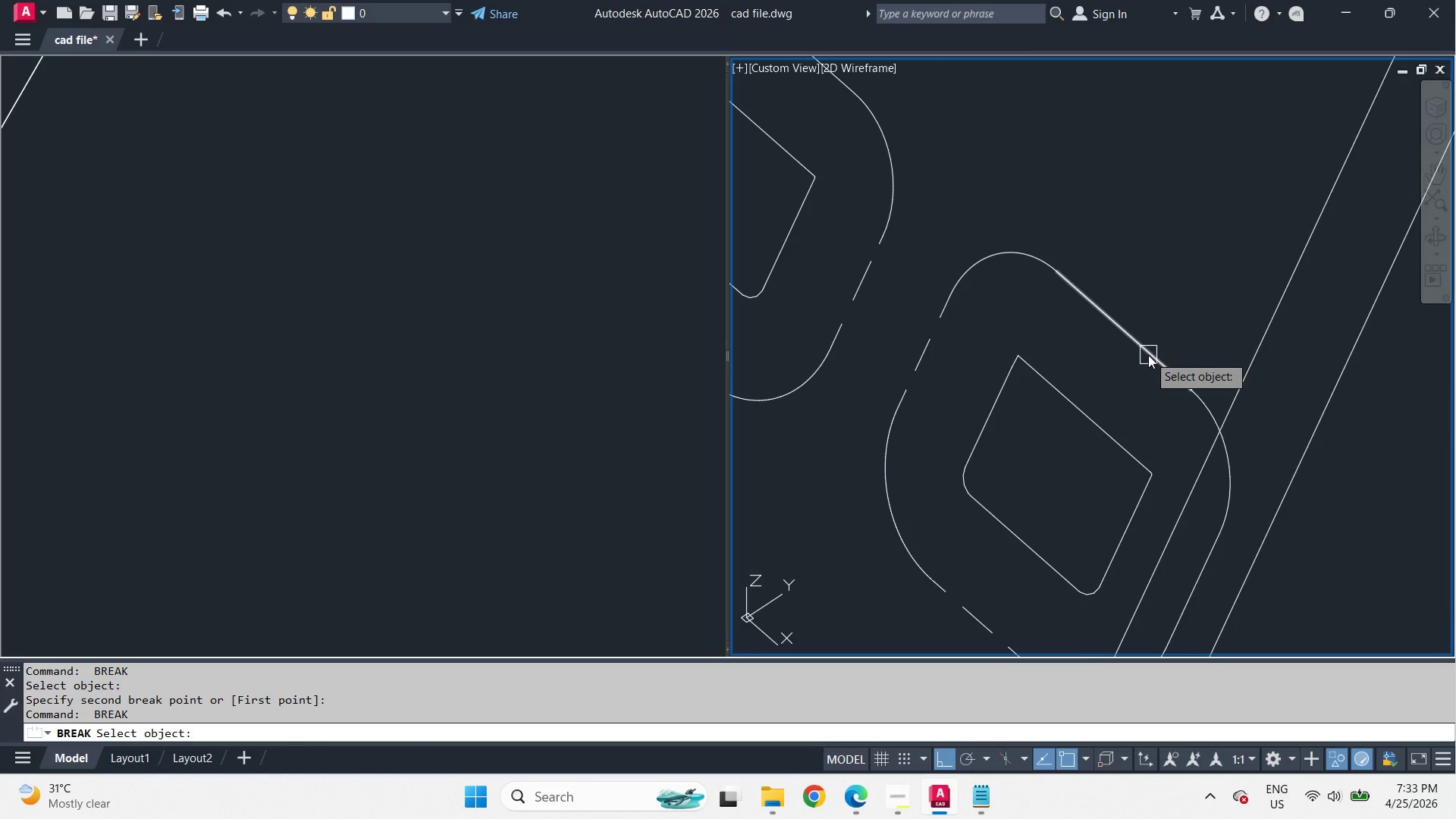 
left_click_drag(start_coordinate=[1148, 355], to_coordinate=[1151, 366])
 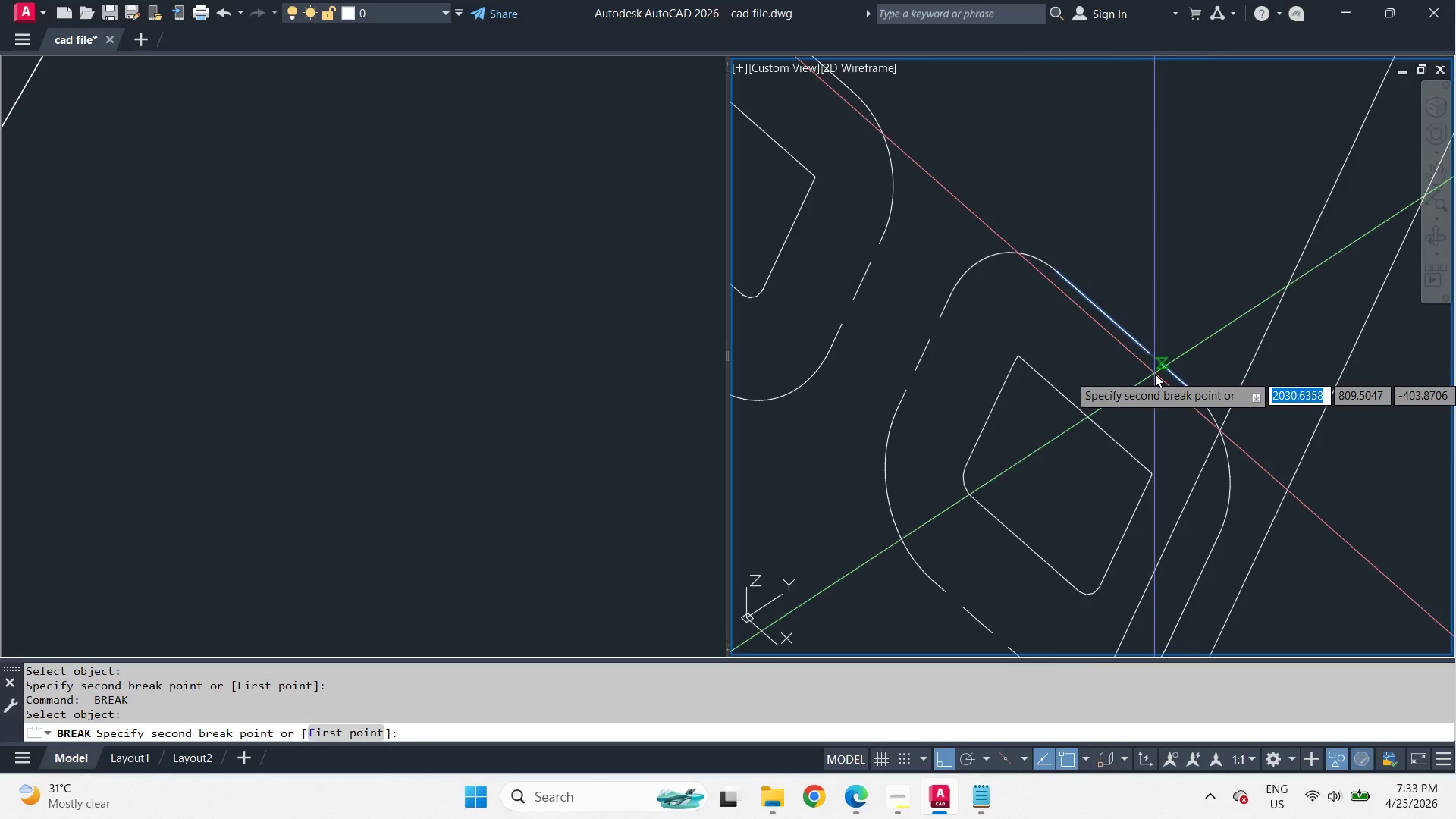 
scroll: coordinate [1083, 491], scroll_direction: down, amount: 3.0
 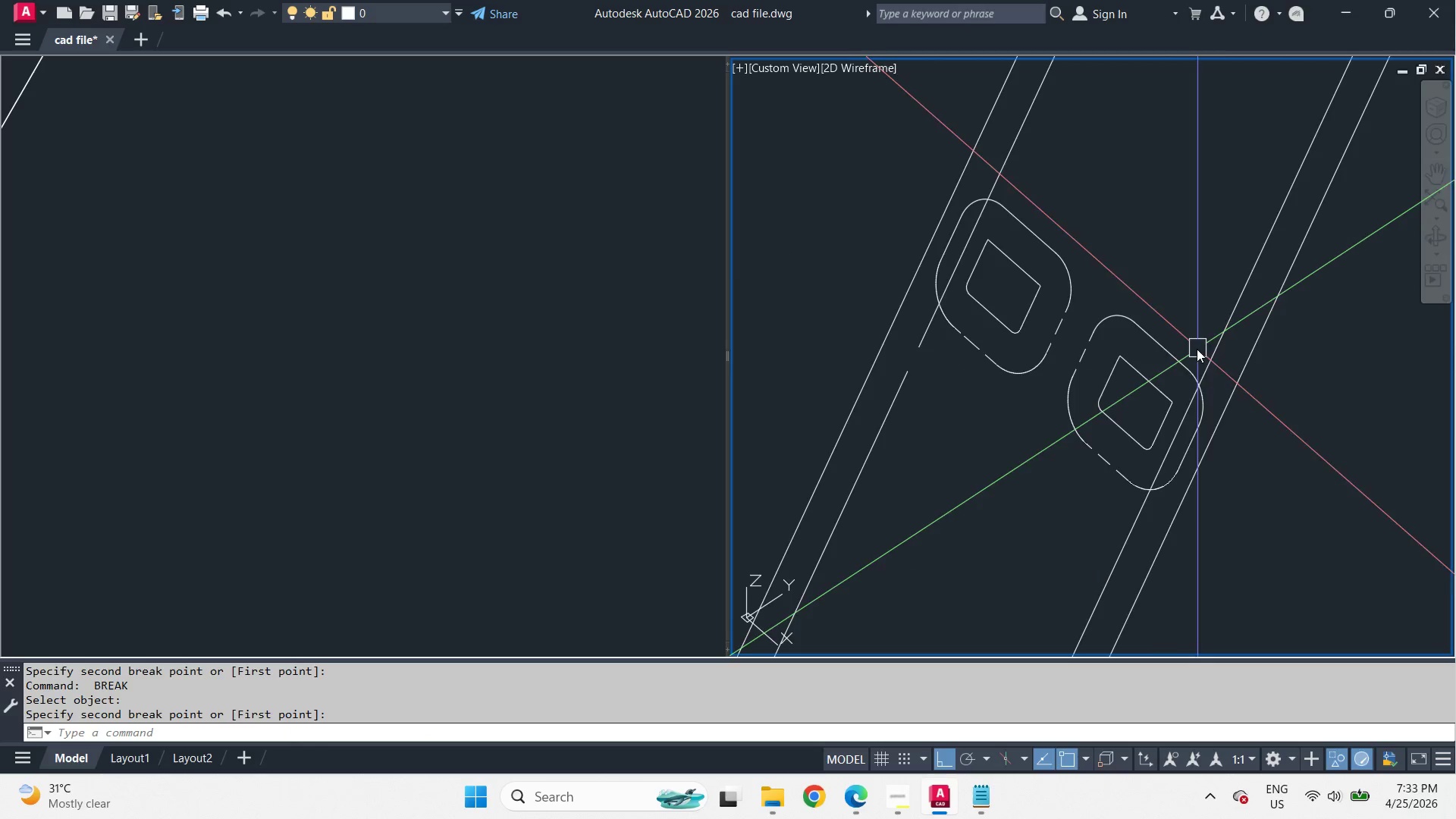 
double_click([1155, 375])
 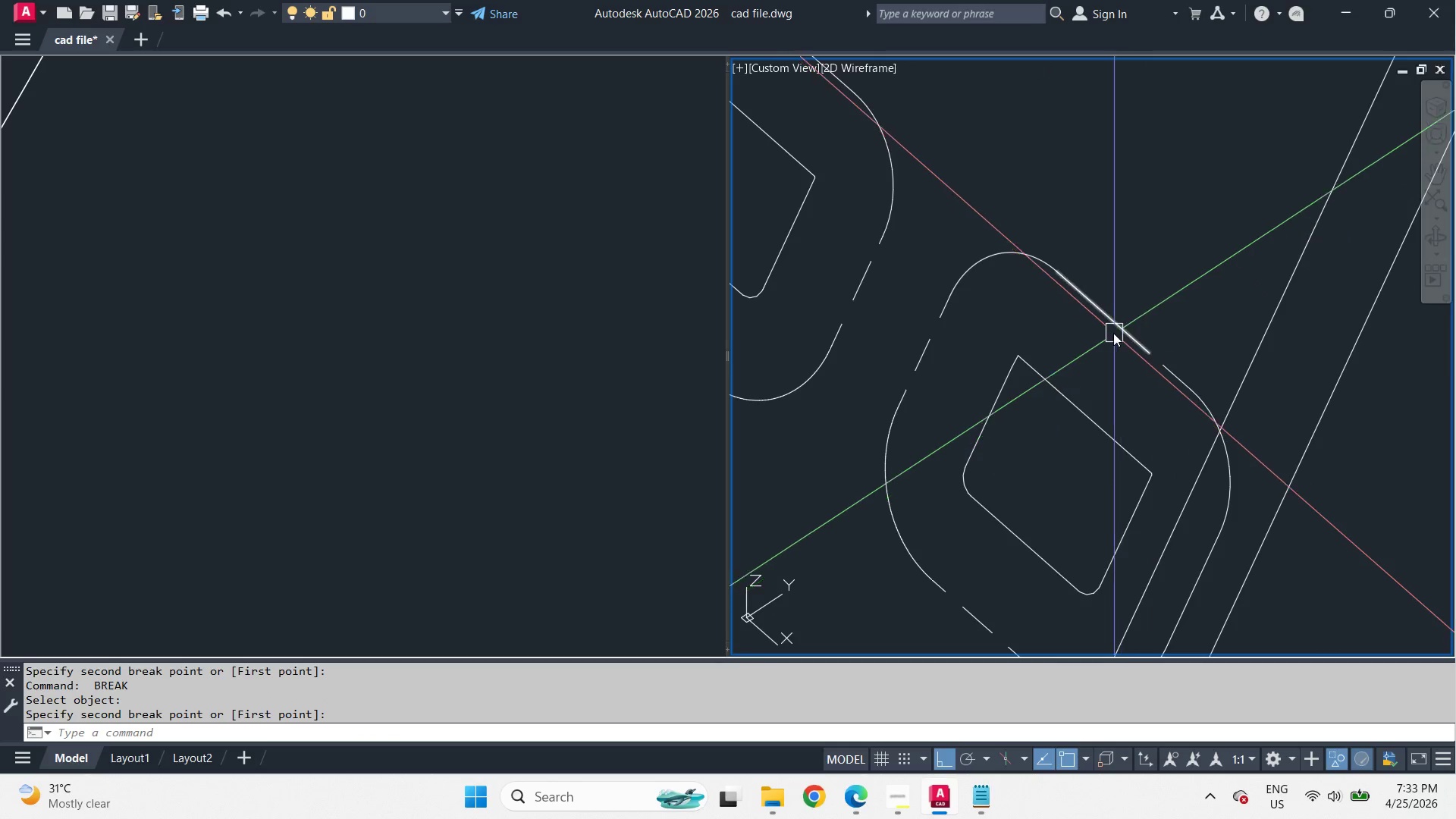 
key(Space)
 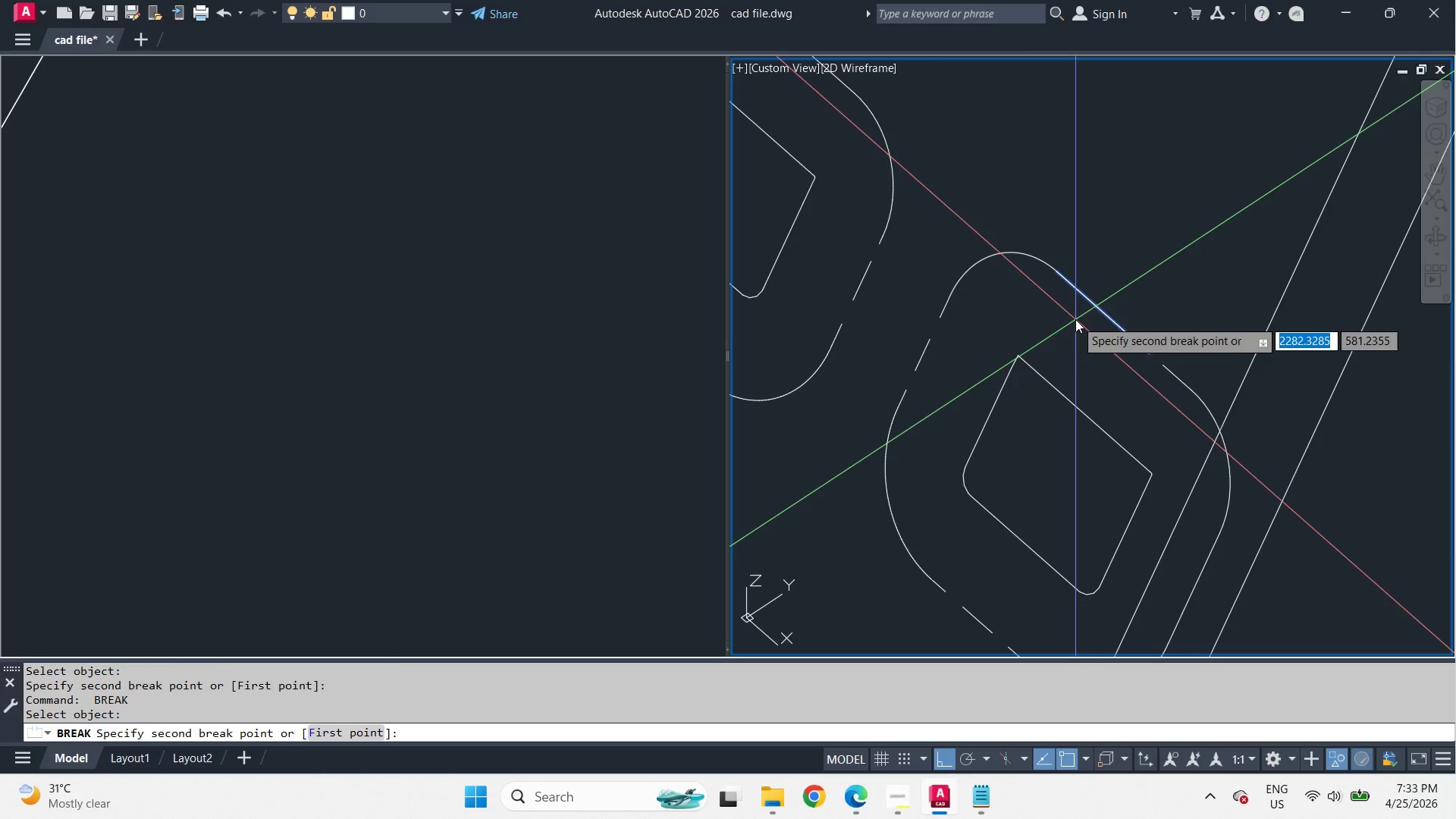 
scroll: coordinate [1185, 355], scroll_direction: up, amount: 2.0
 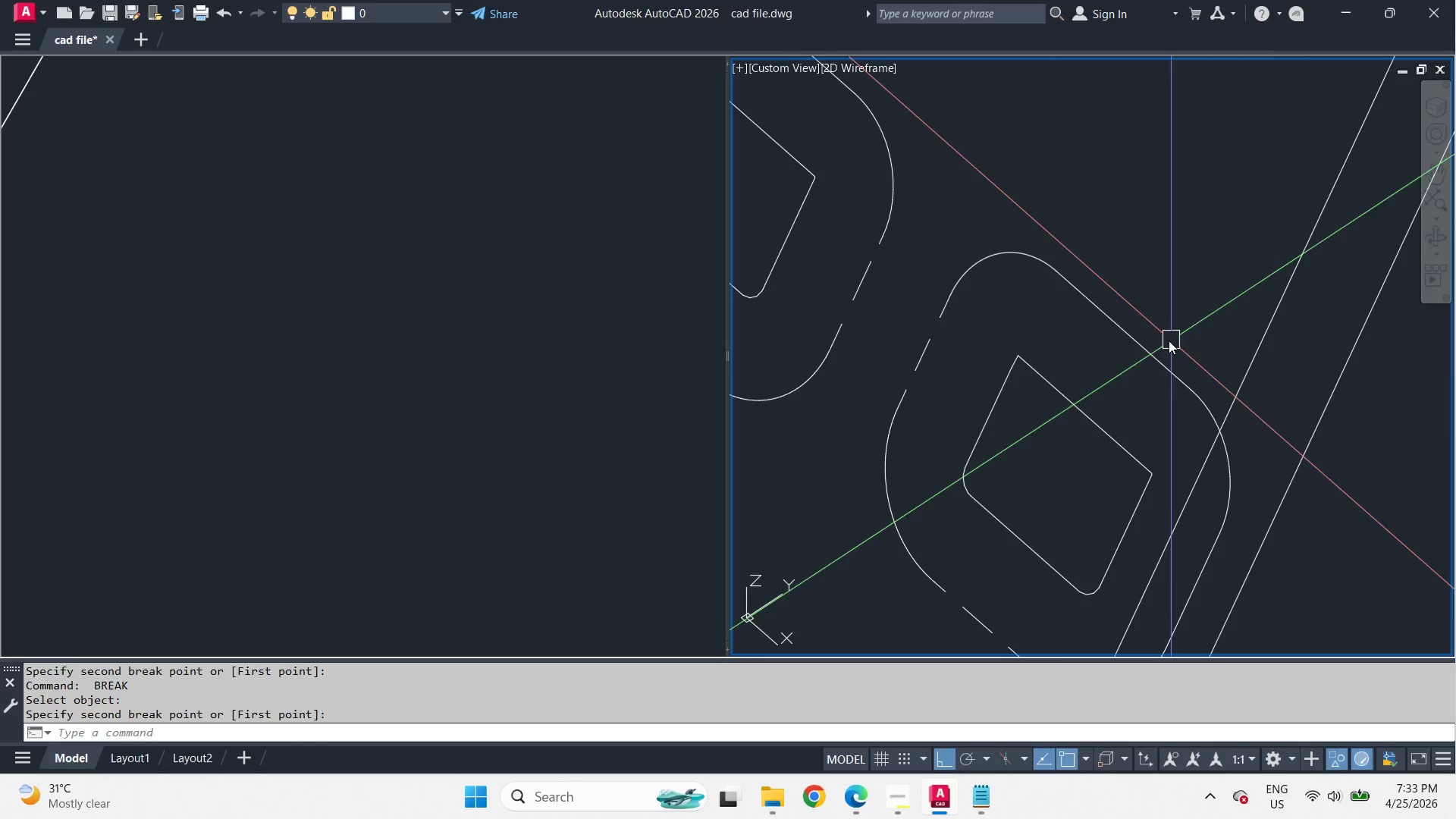 
double_click([1075, 319])
 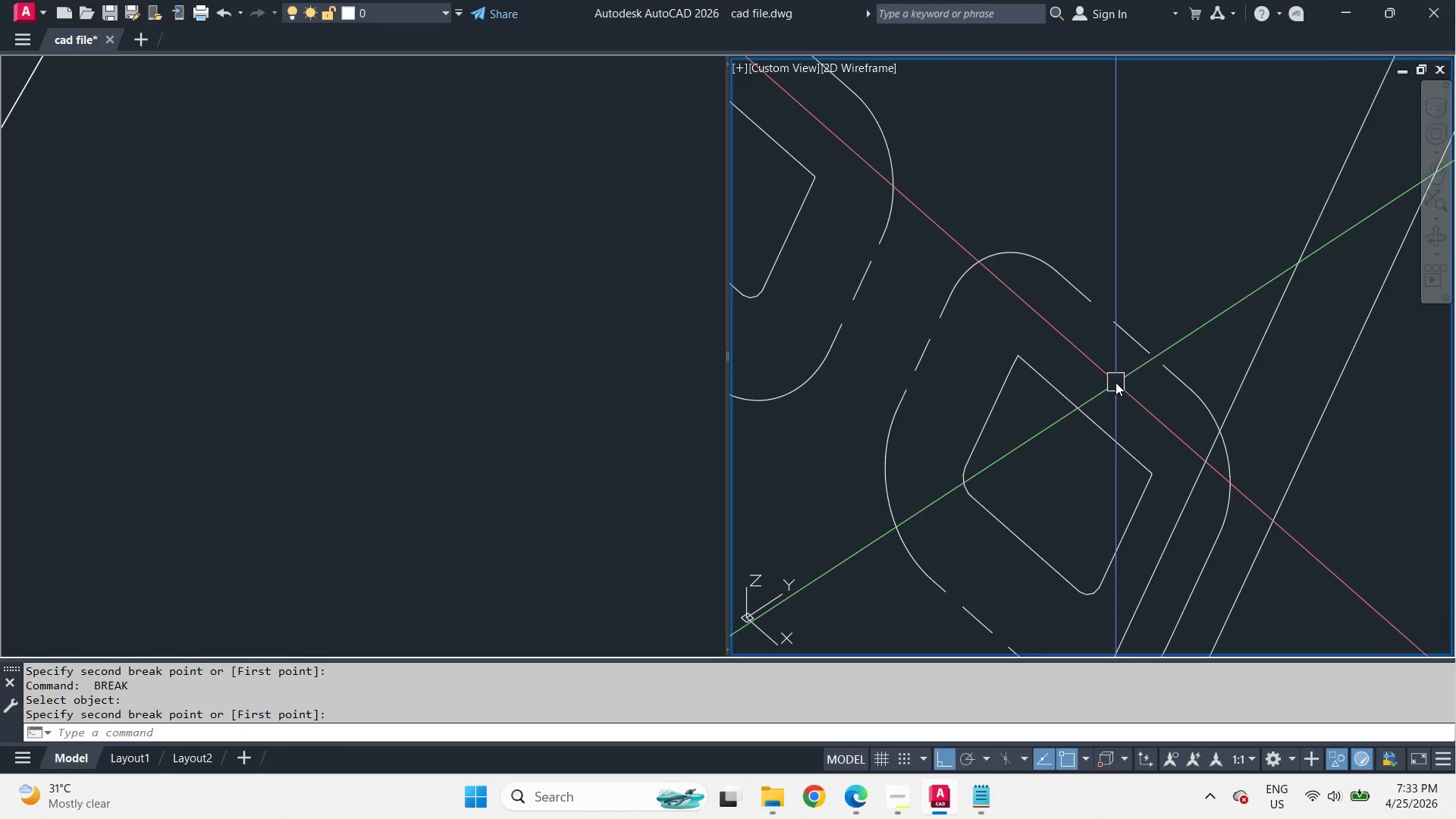 
key(Space)
 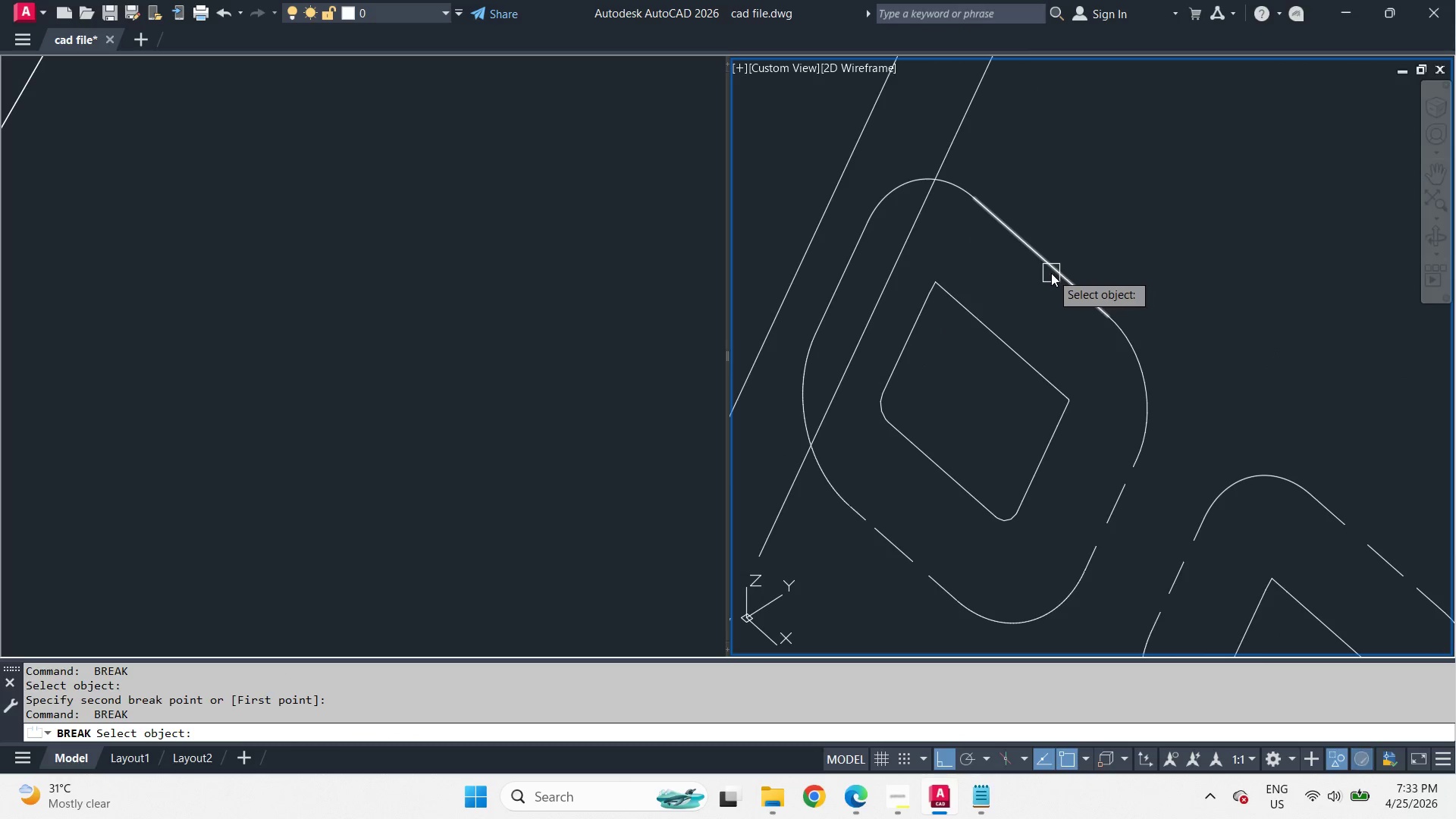 
left_click_drag(start_coordinate=[1051, 273], to_coordinate=[1060, 295])
 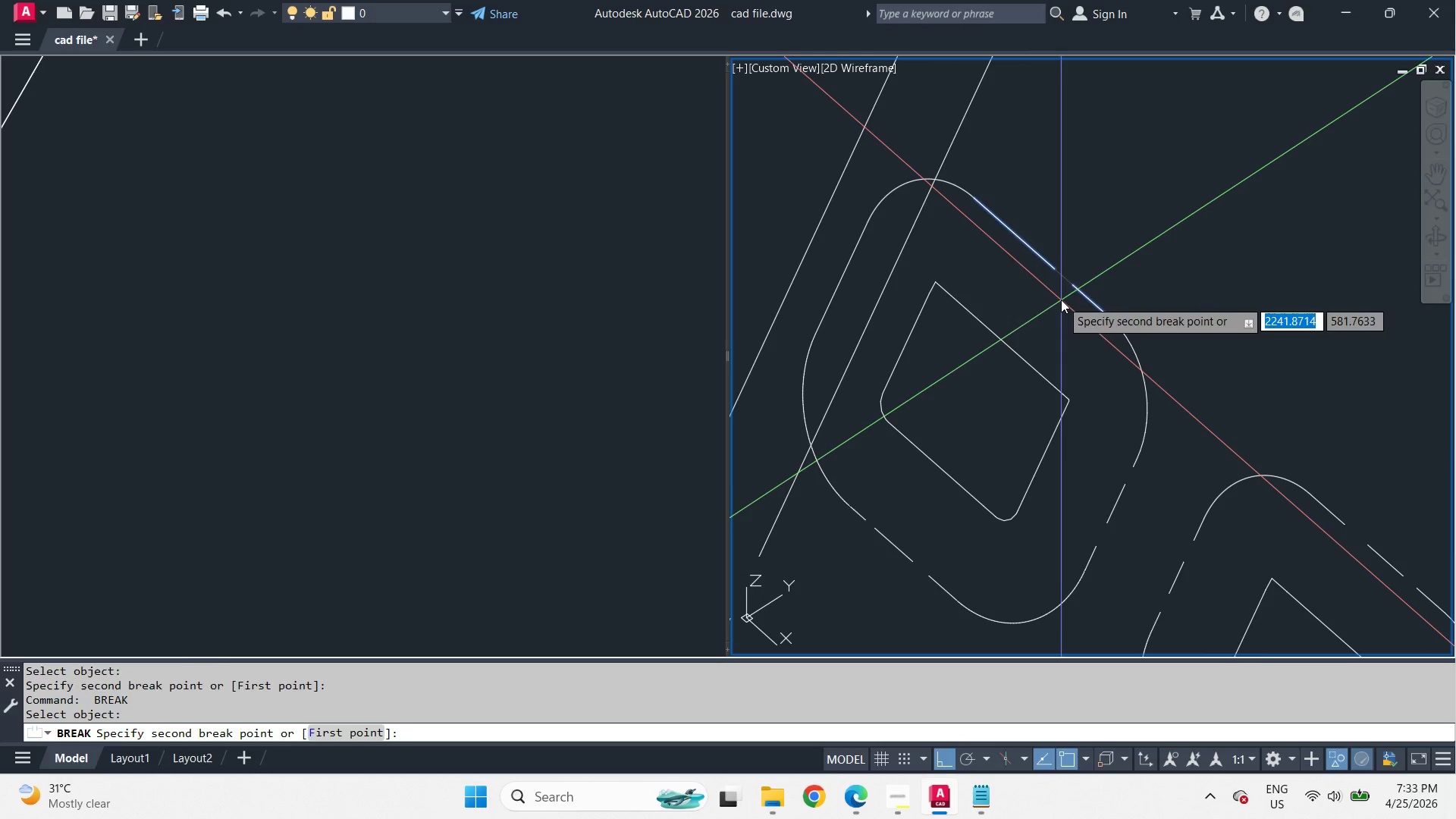 
scroll: coordinate [1121, 393], scroll_direction: down, amount: 2.0
 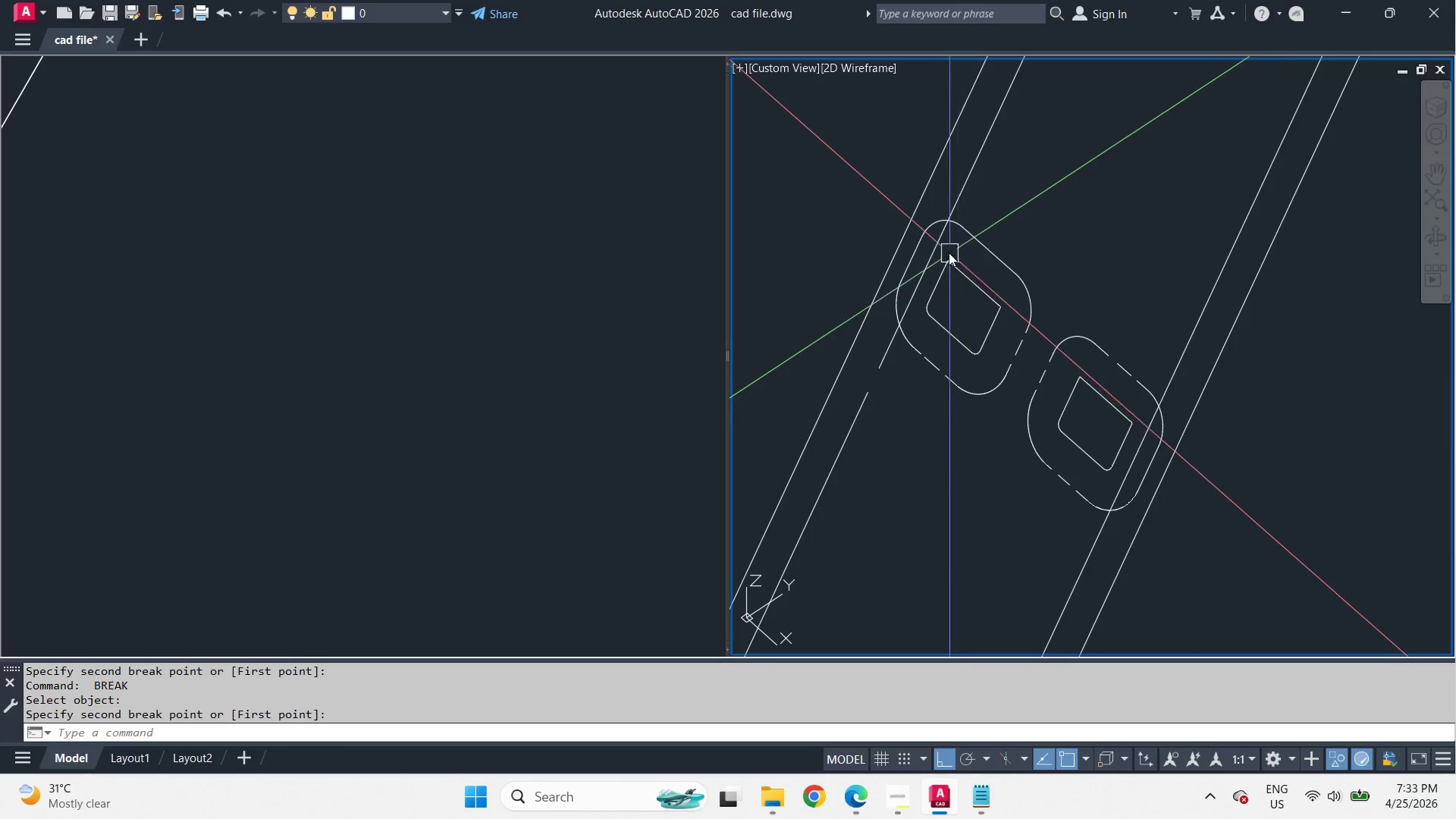 
double_click([1061, 300])
 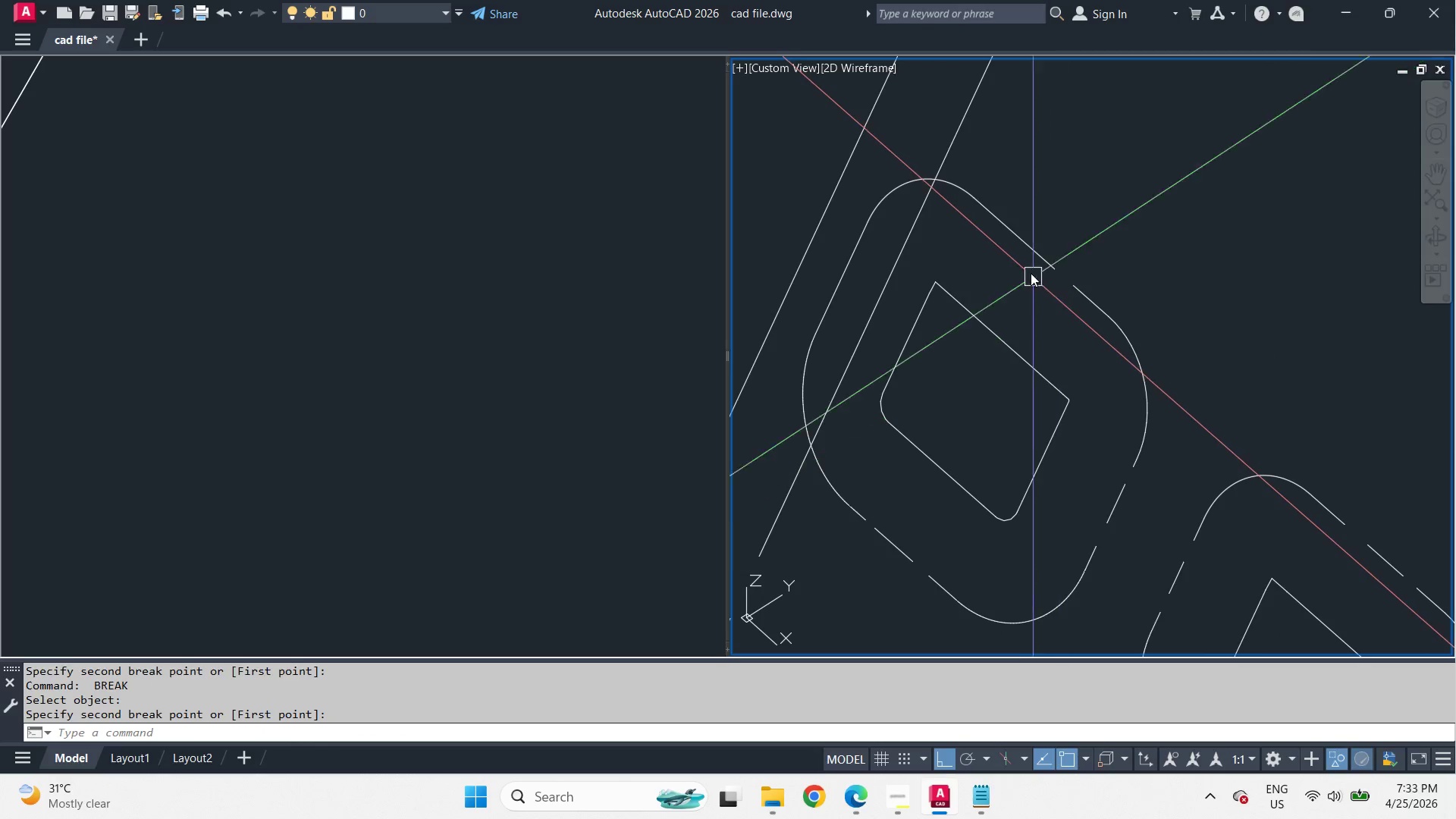 
key(Space)
 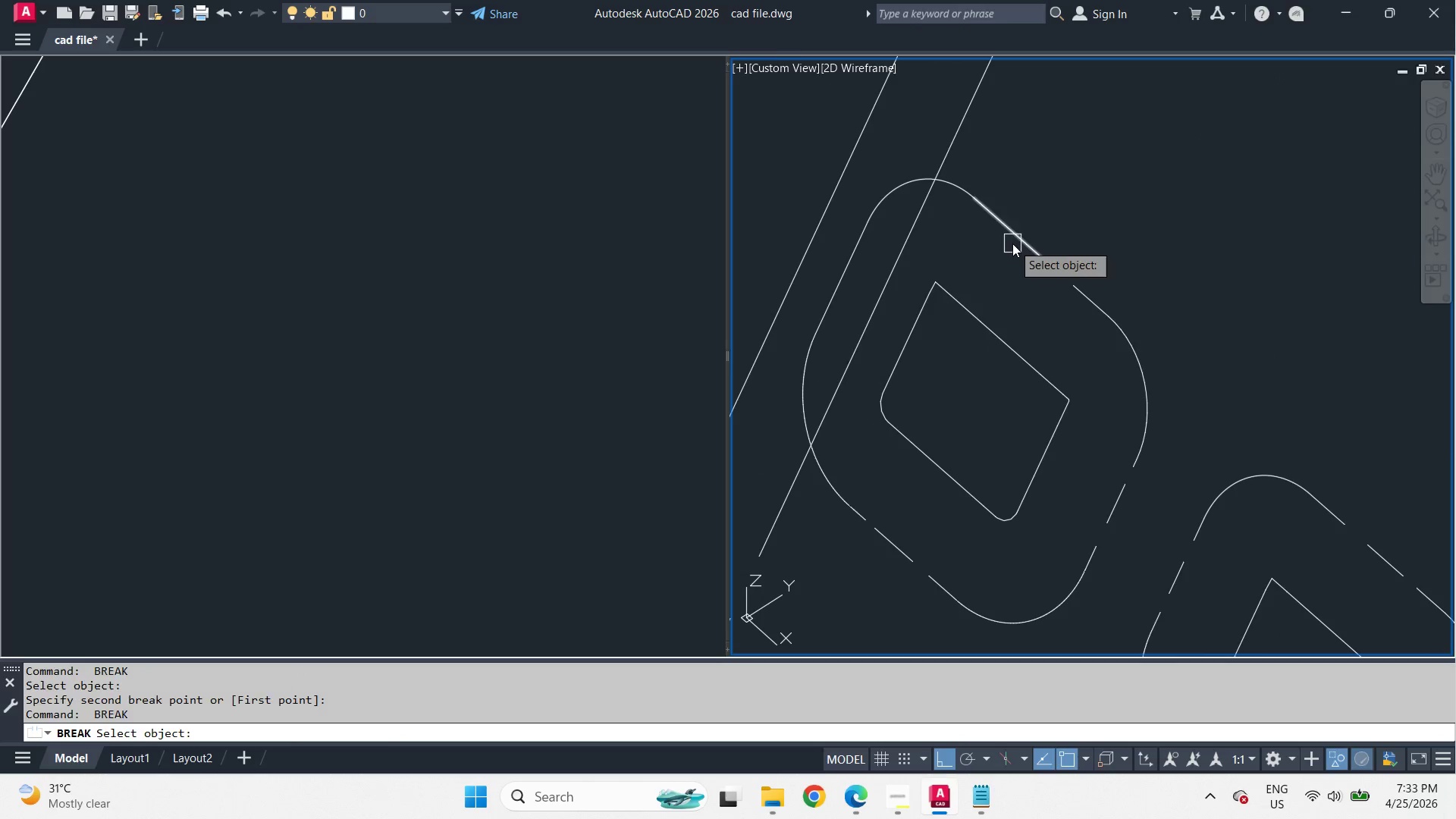 
scroll: coordinate [960, 249], scroll_direction: up, amount: 2.0
 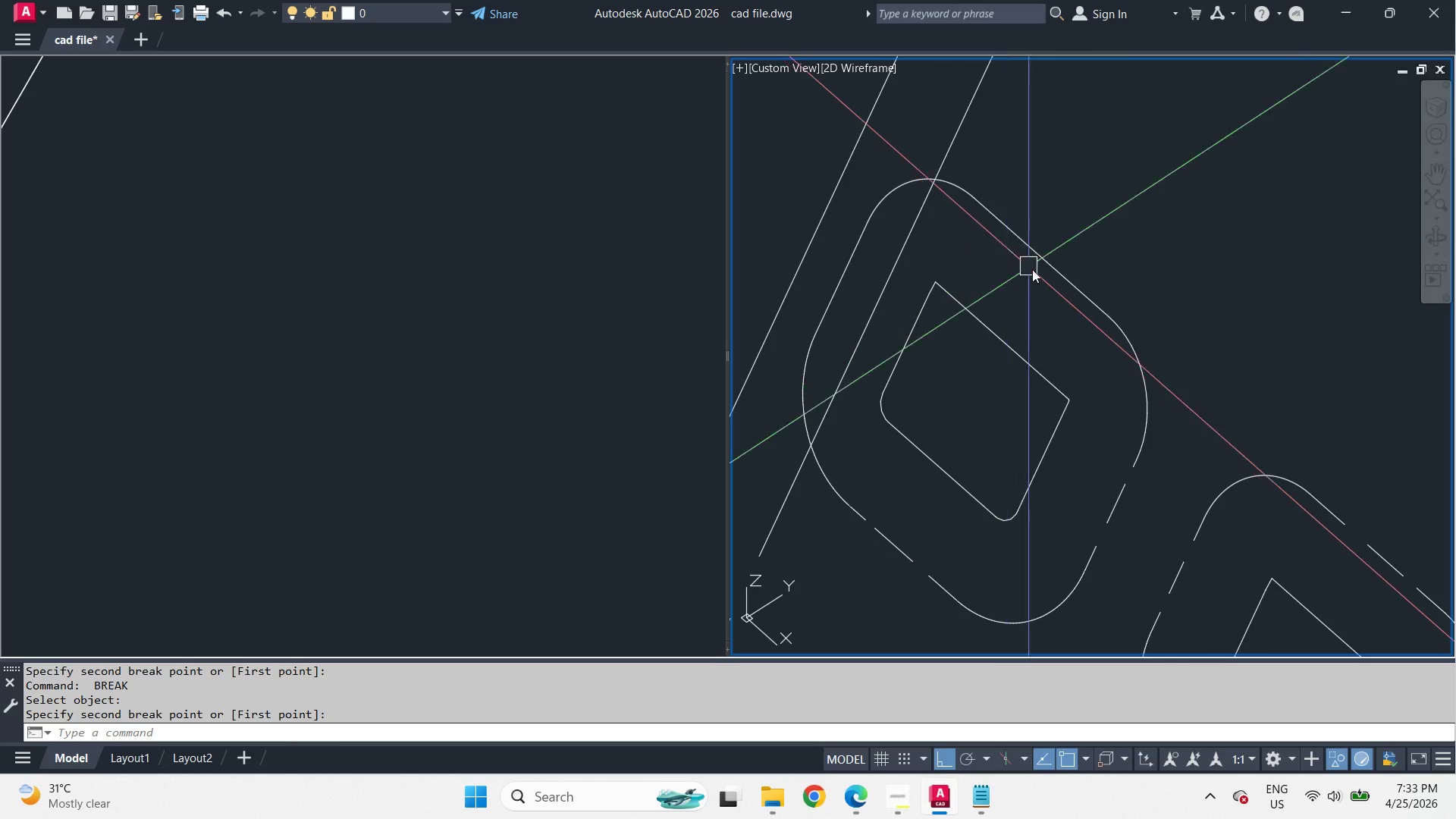 
left_click_drag(start_coordinate=[1012, 243], to_coordinate=[1000, 240])
 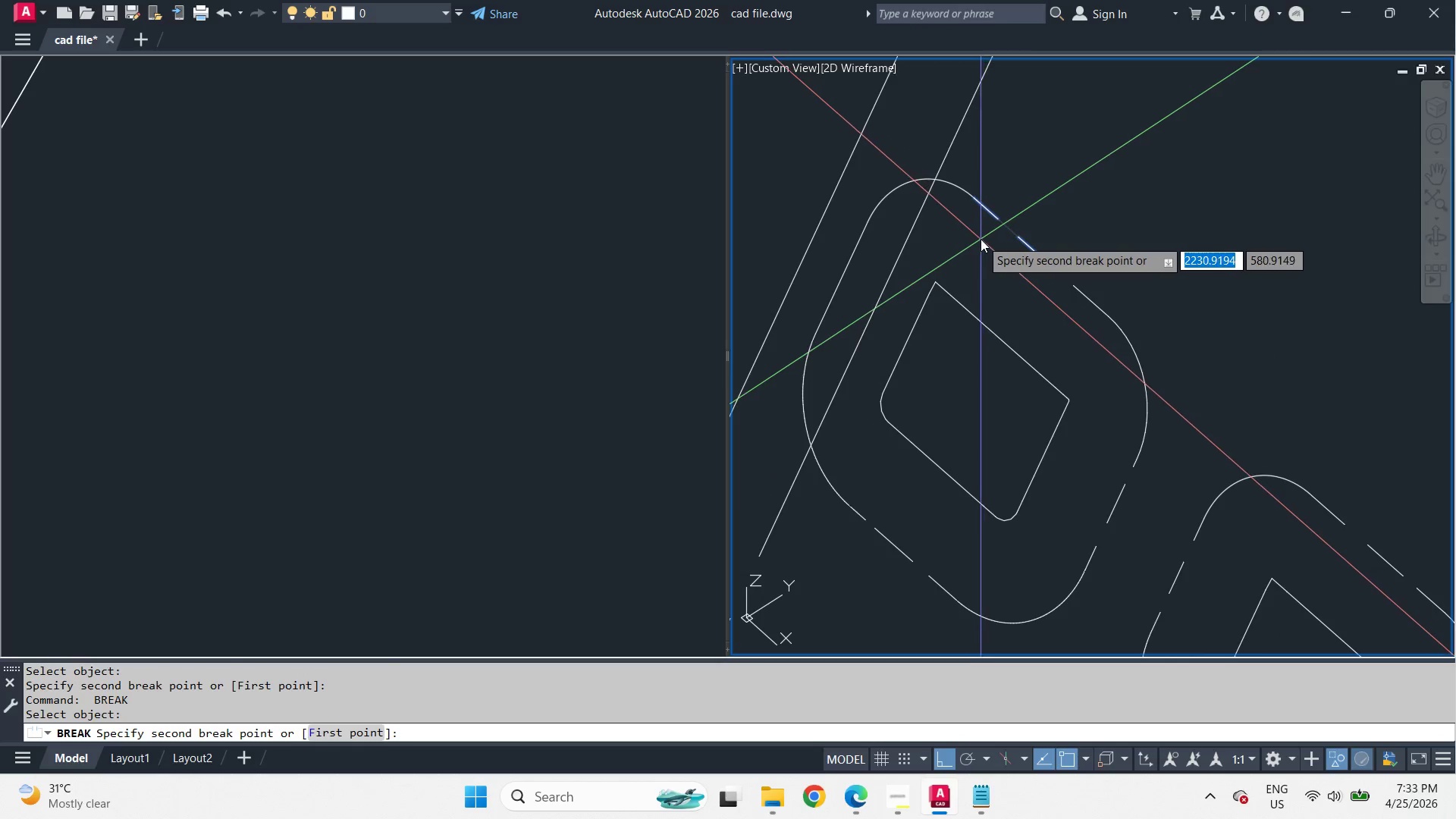 
double_click([981, 239])
 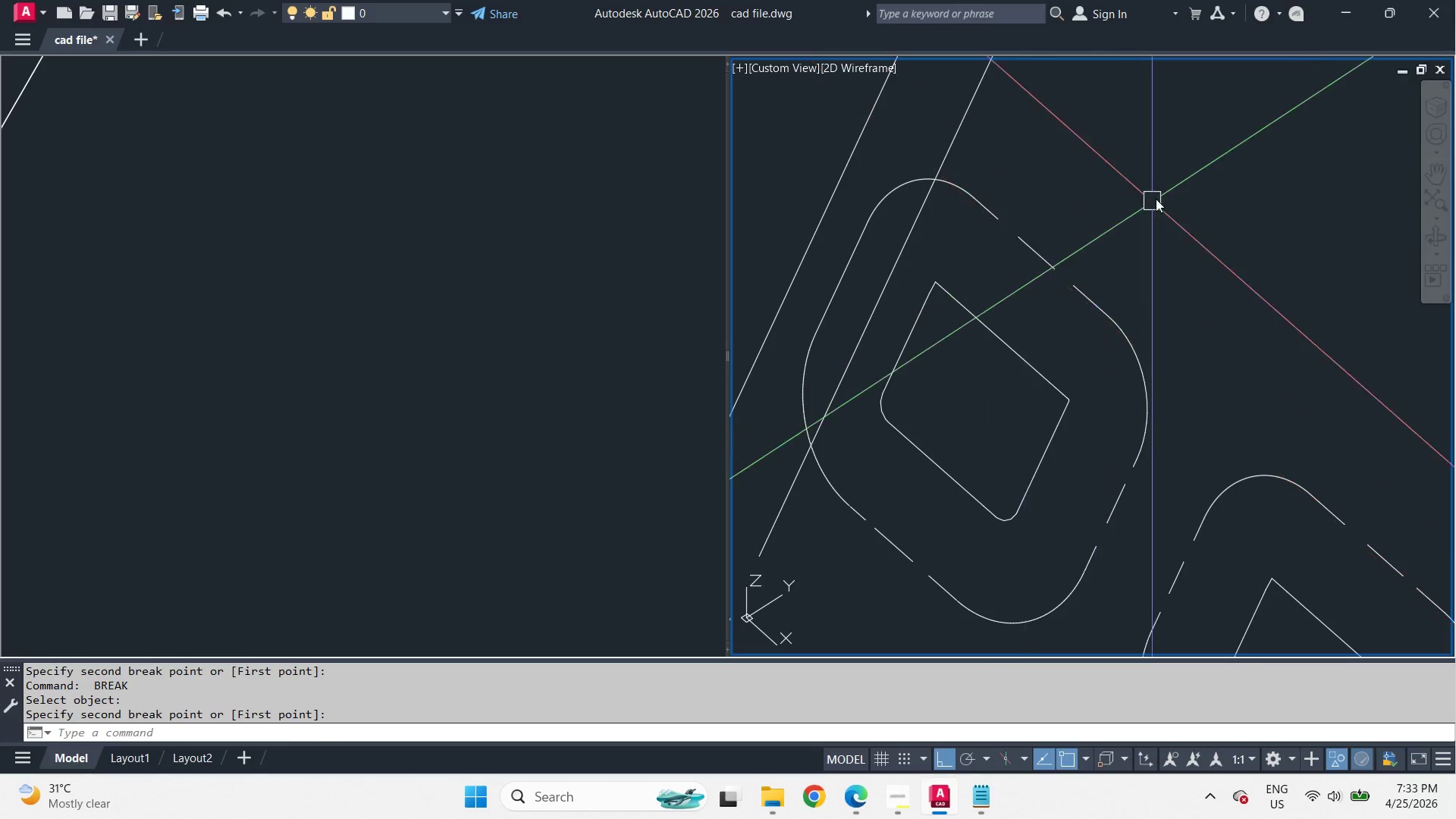 
scroll: coordinate [1166, 196], scroll_direction: down, amount: 1.0
 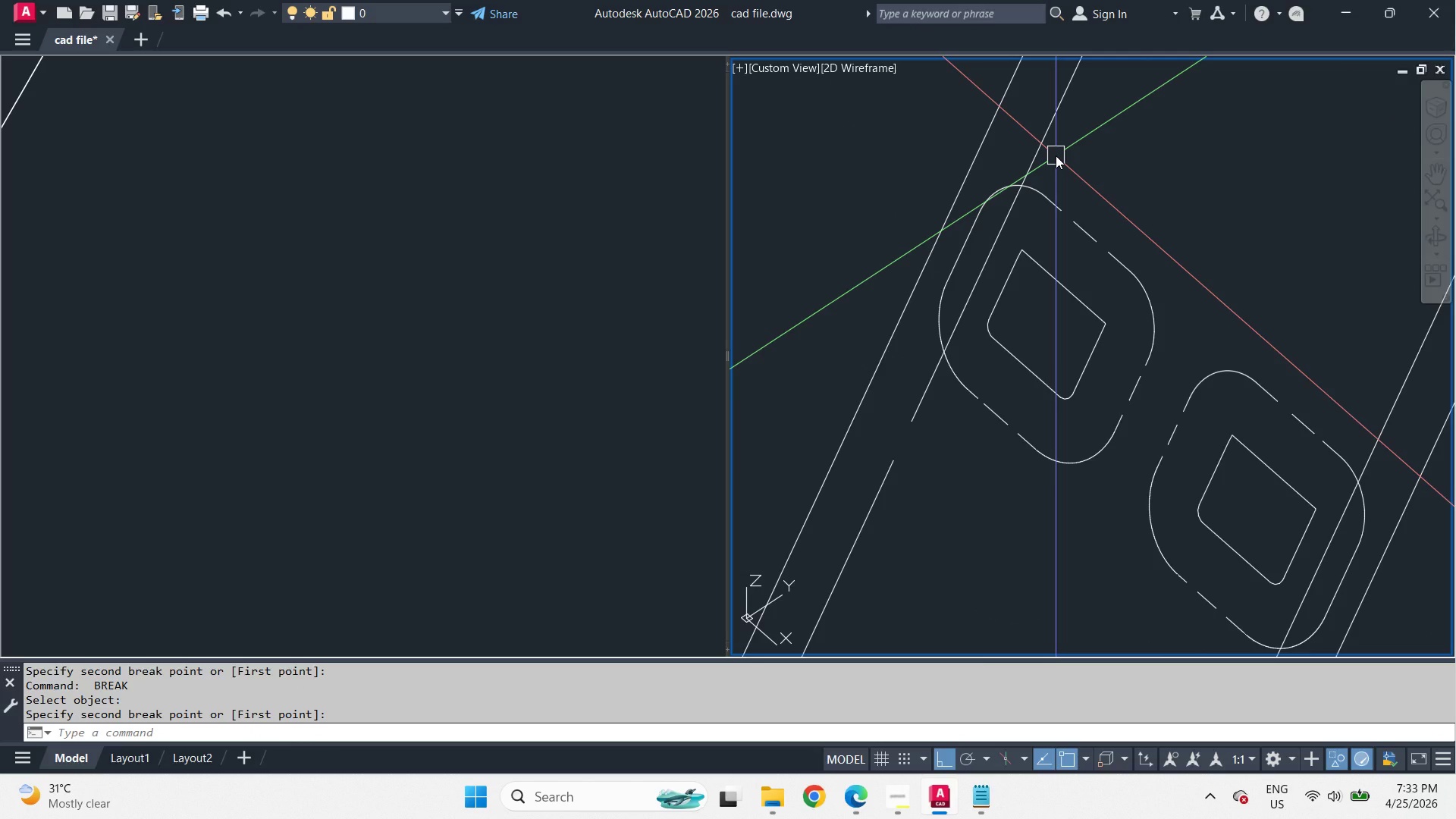 
hold_key(key=F, duration=2.7)
 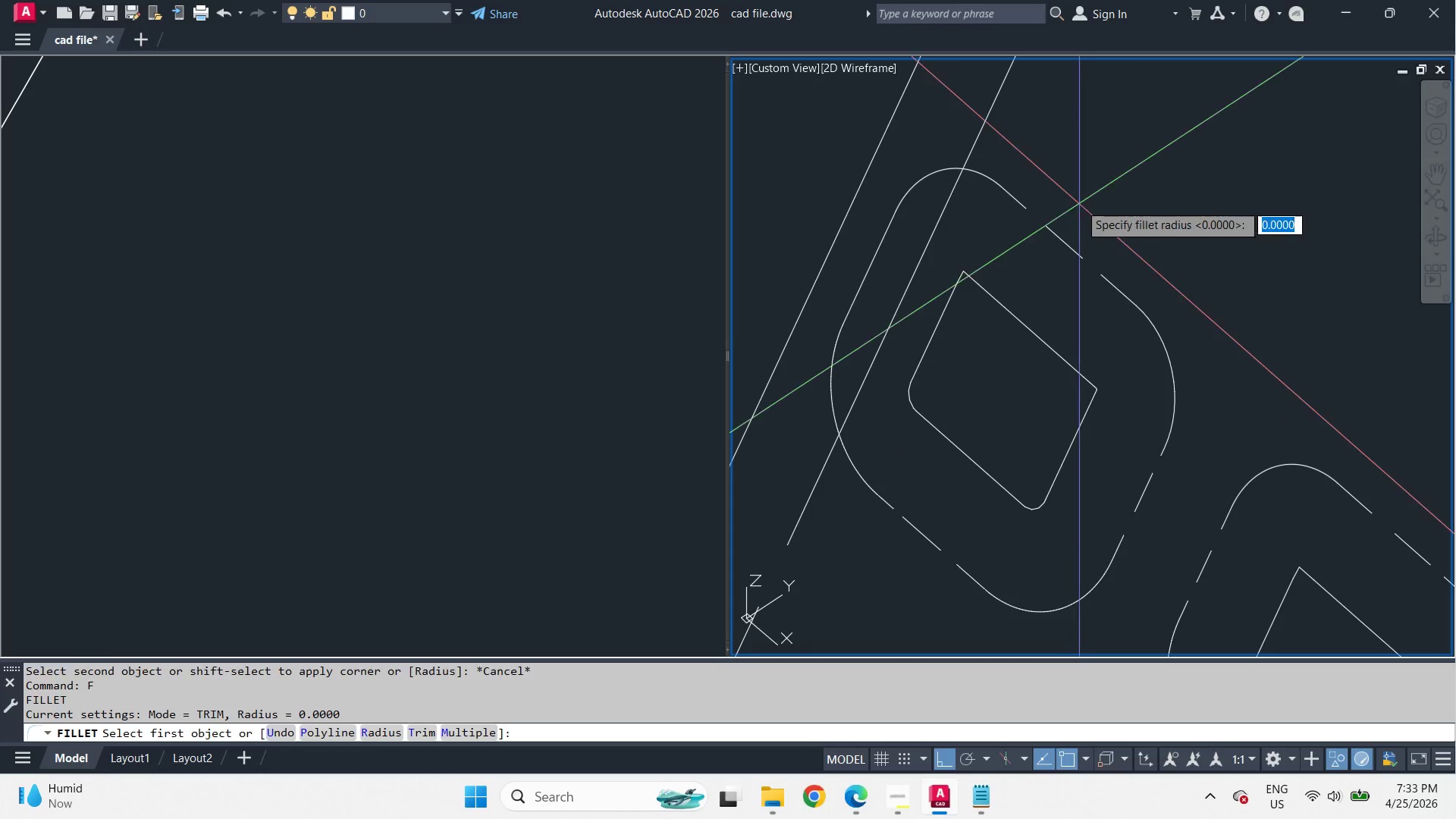 
key(Space)
 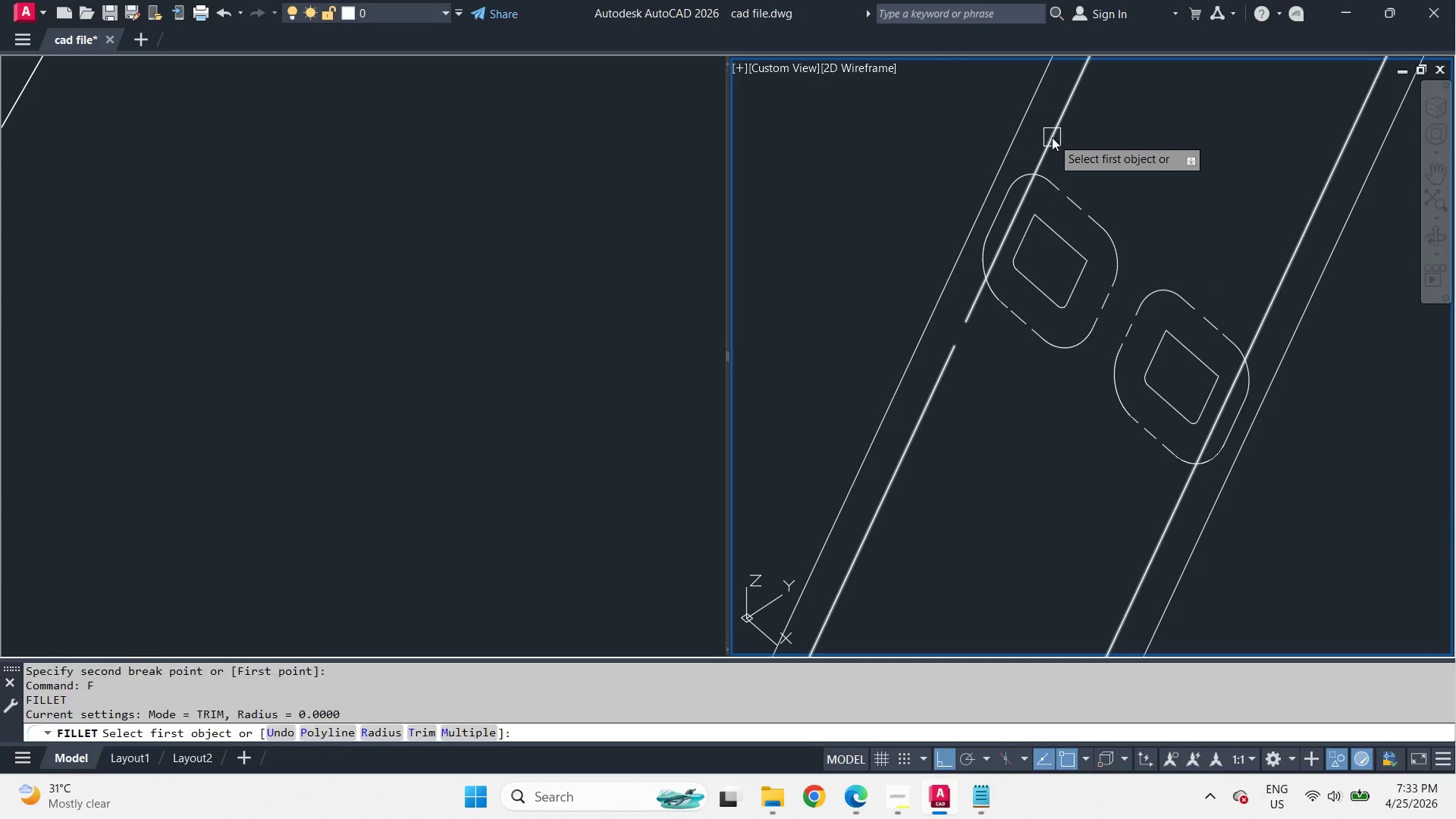 
left_click_drag(start_coordinate=[1052, 137], to_coordinate=[1055, 143])
 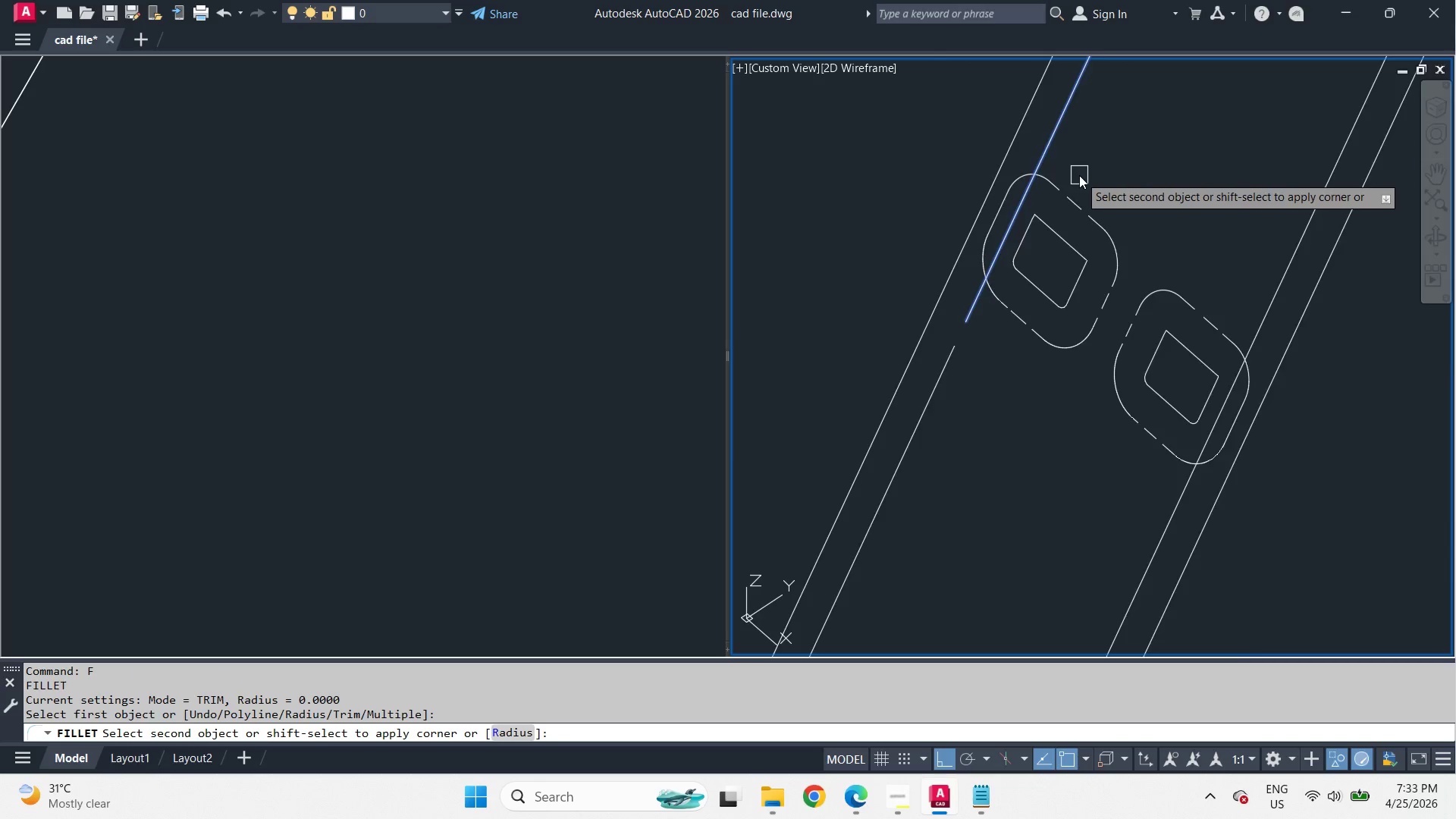 
scroll: coordinate [1056, 155], scroll_direction: down, amount: 1.0
 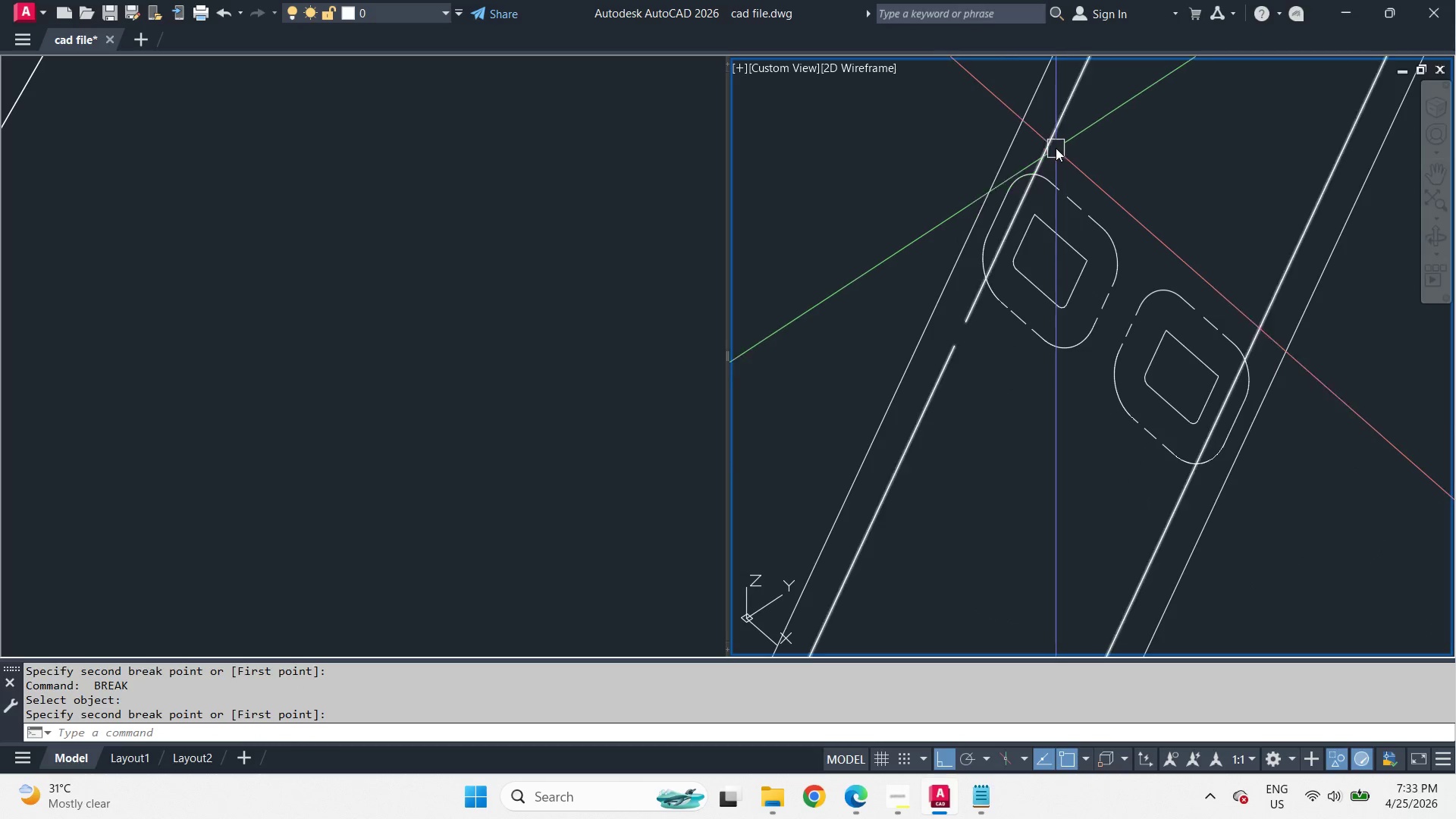 
key(Escape)
 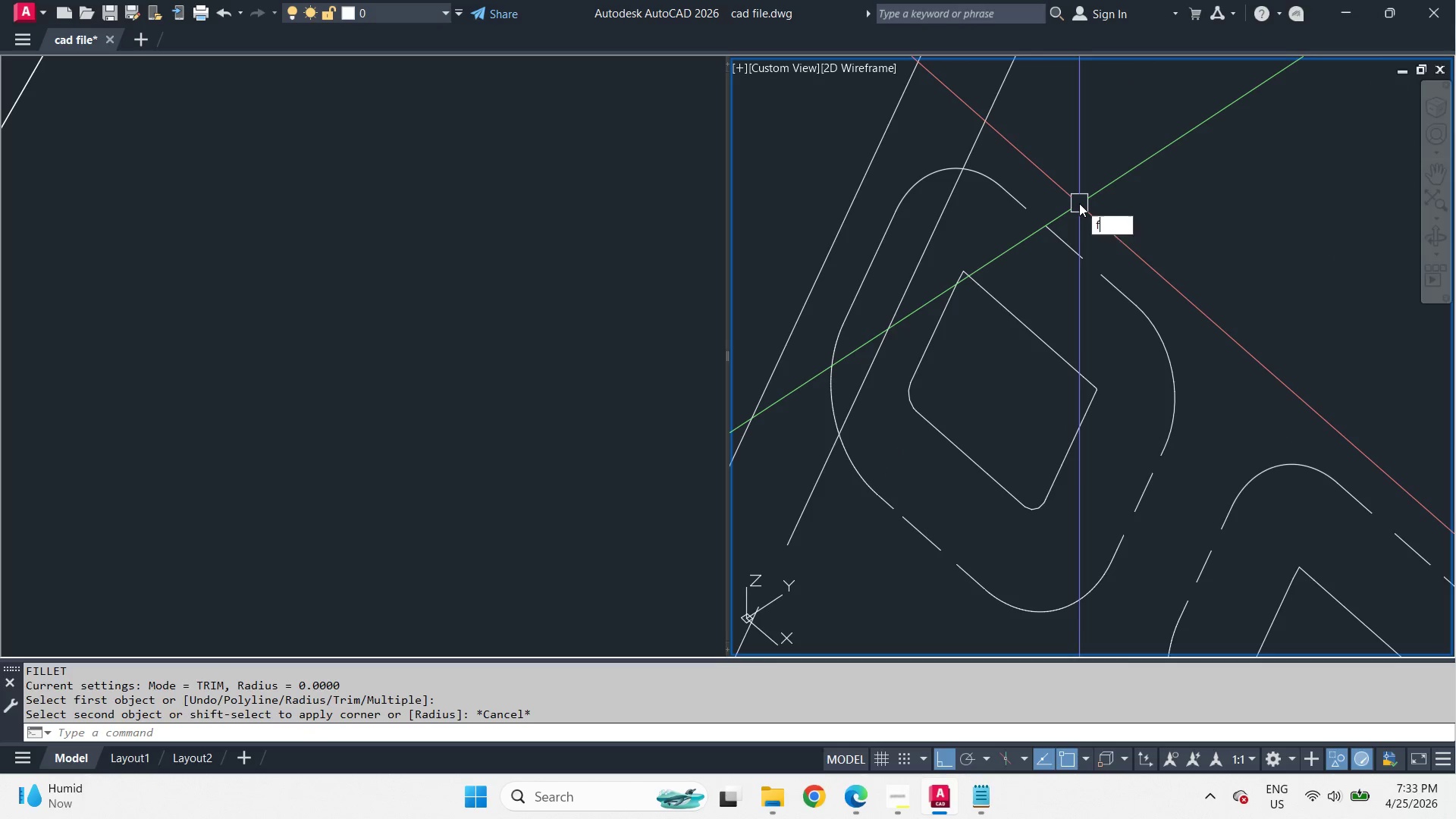 
scroll: coordinate [1077, 180], scroll_direction: up, amount: 2.0
 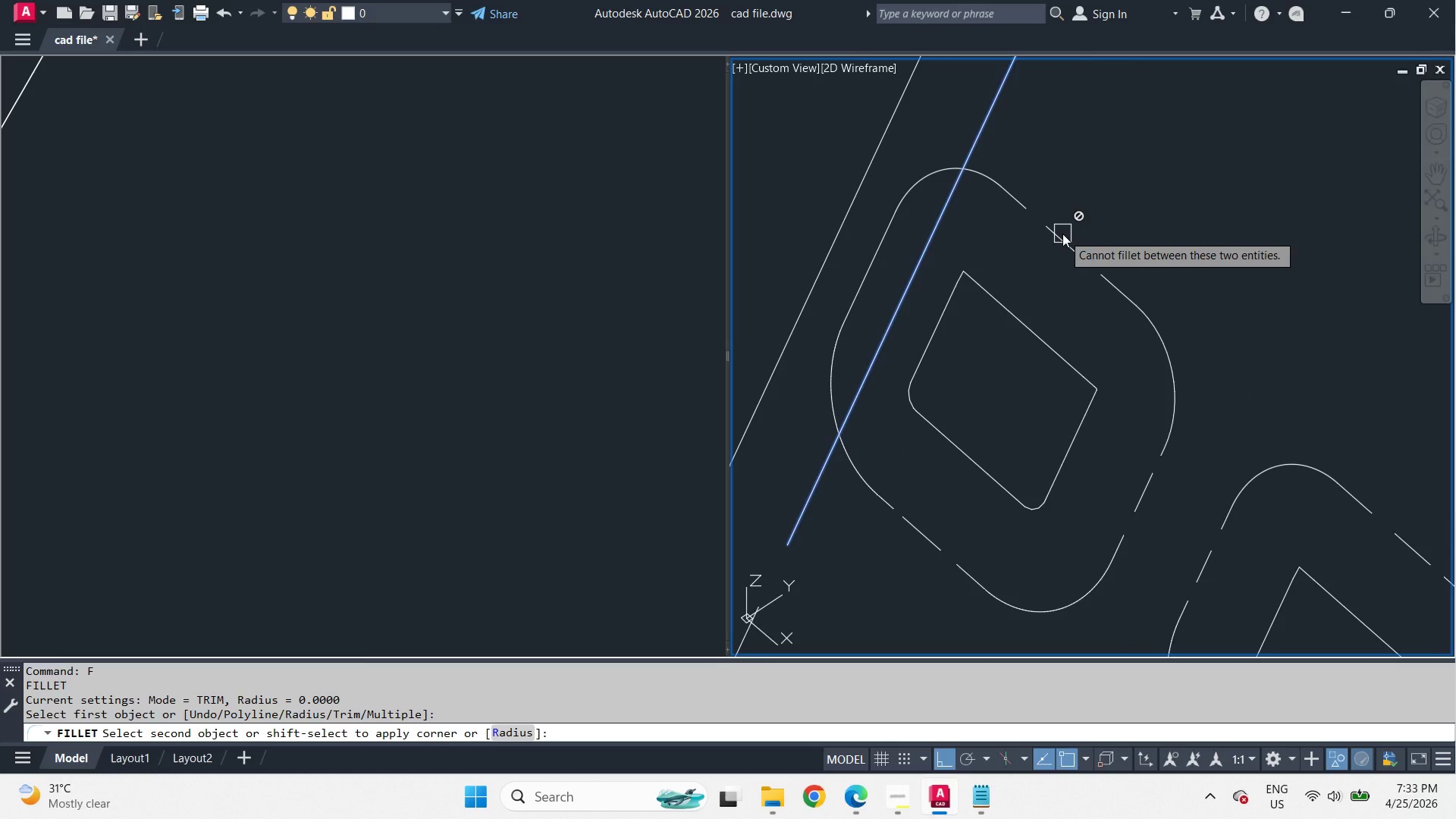 
key(Space)
 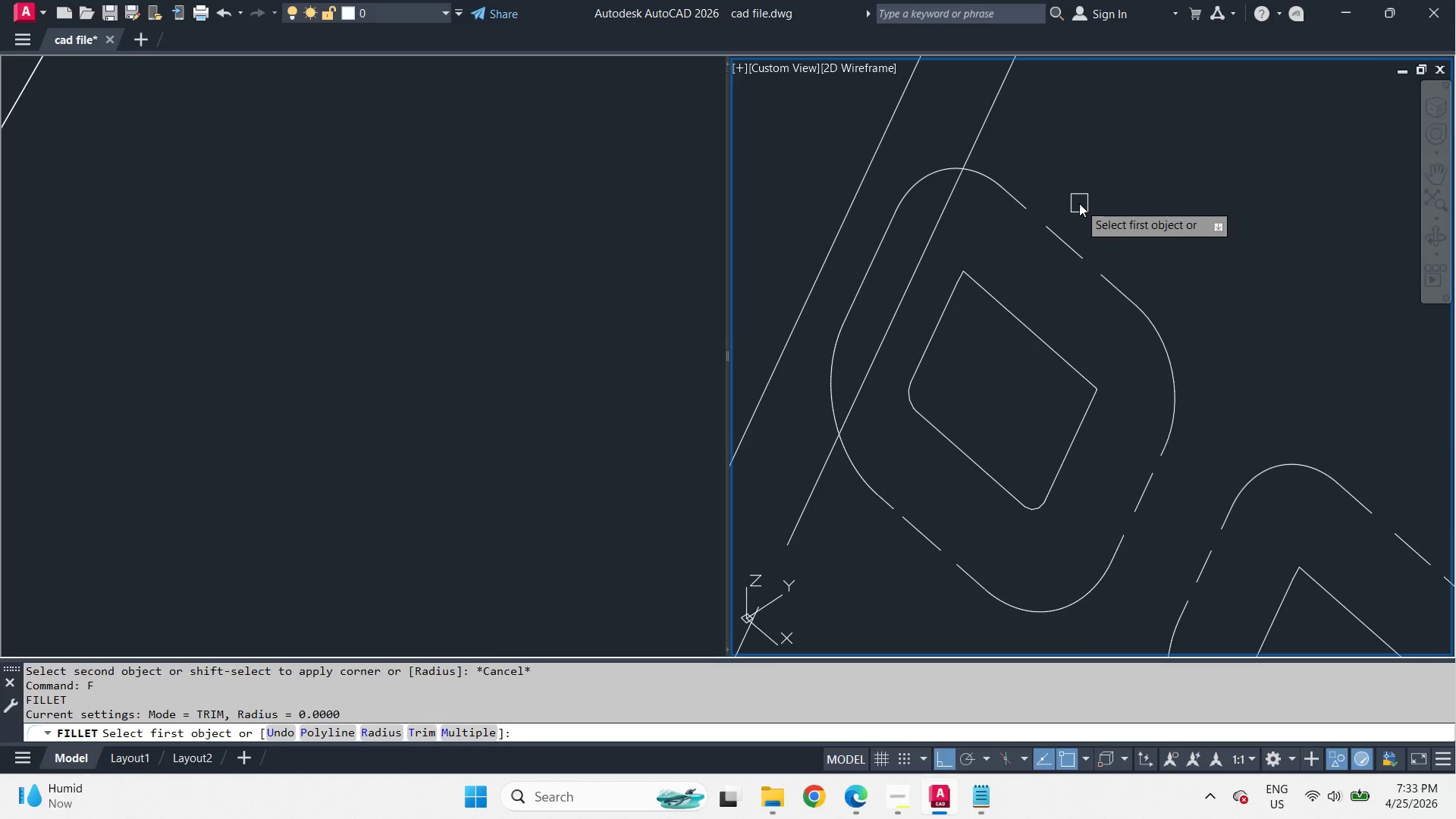 
key(R)
 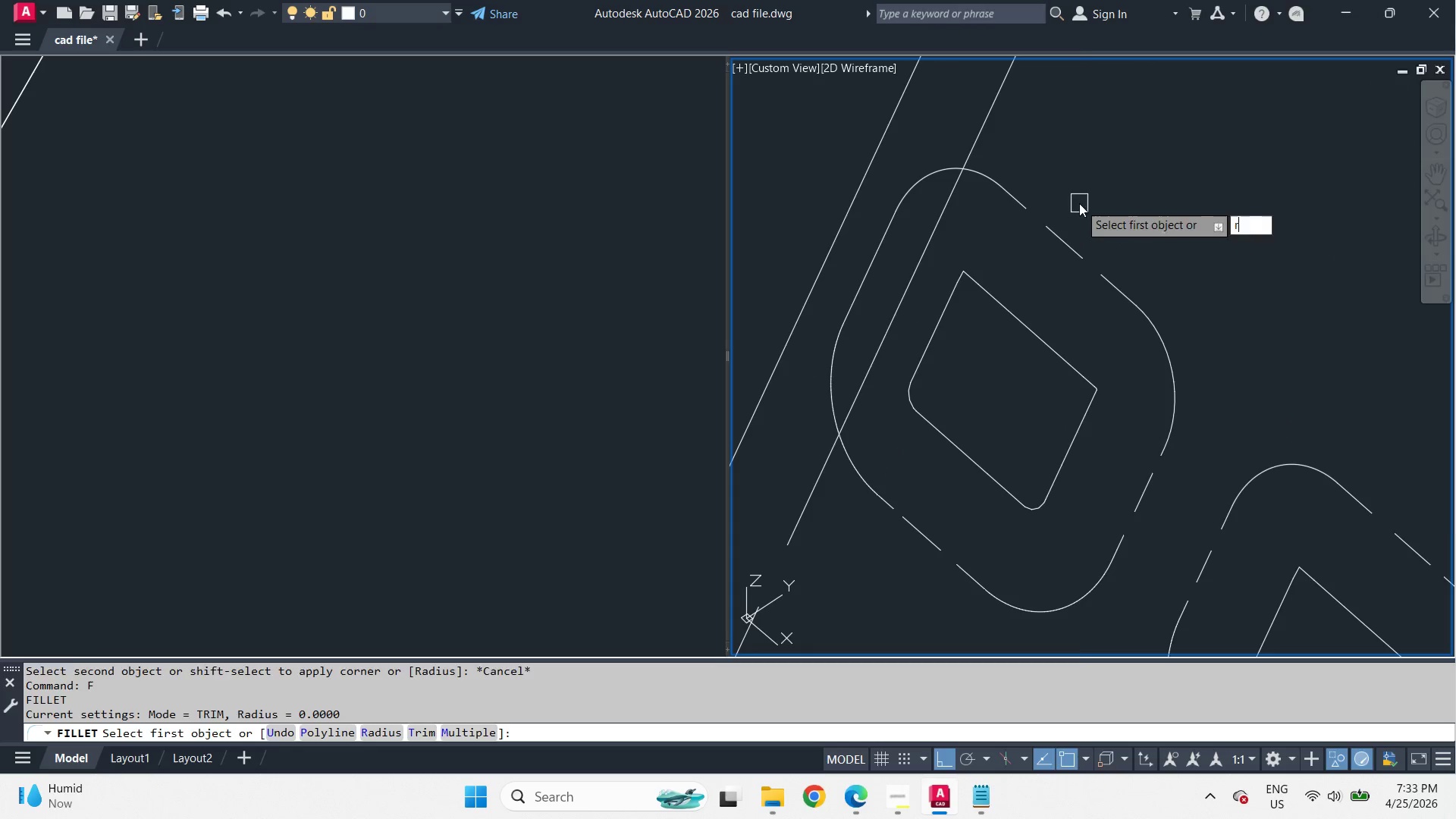 
key(Space)
 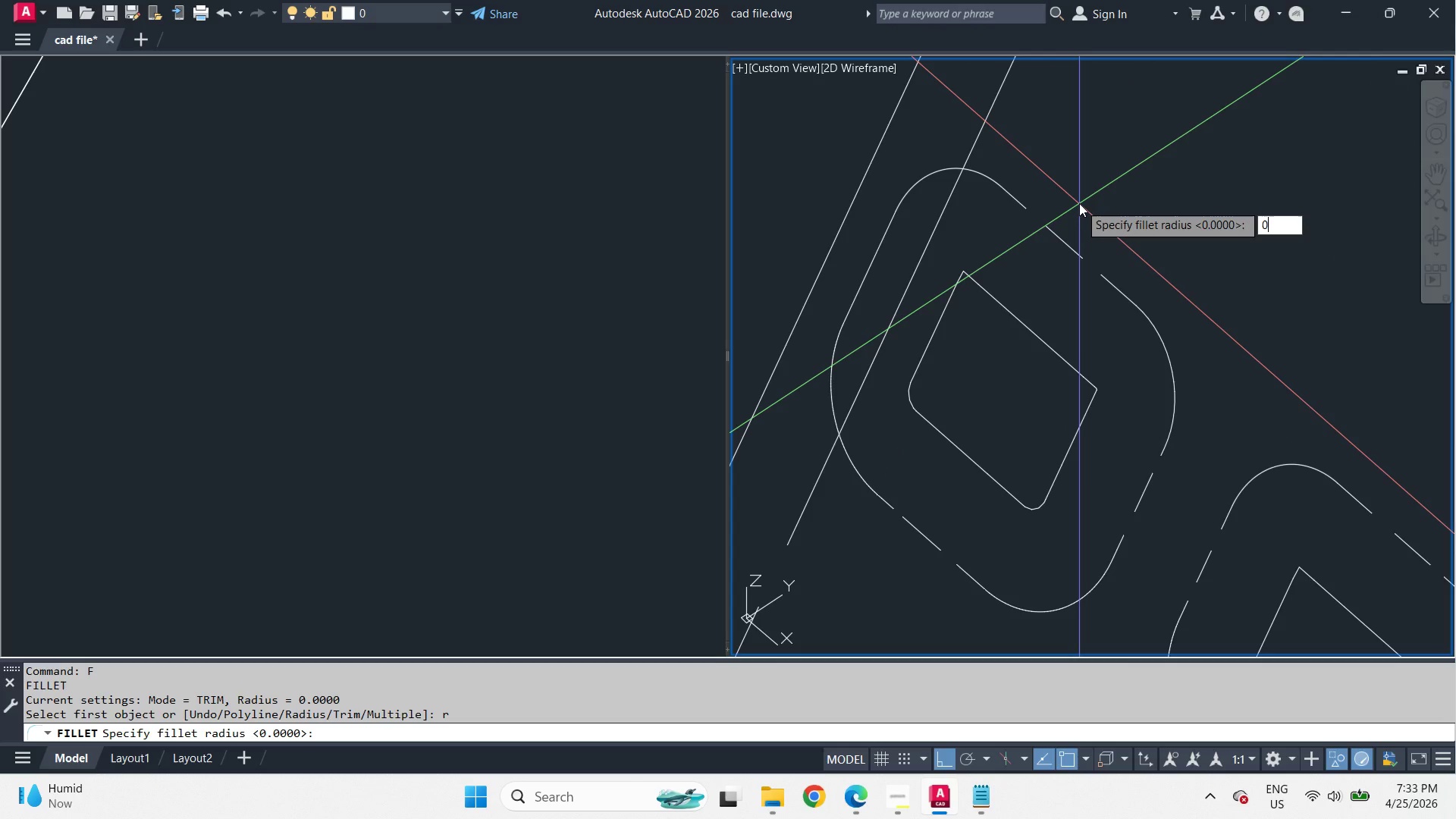 
key(0)
 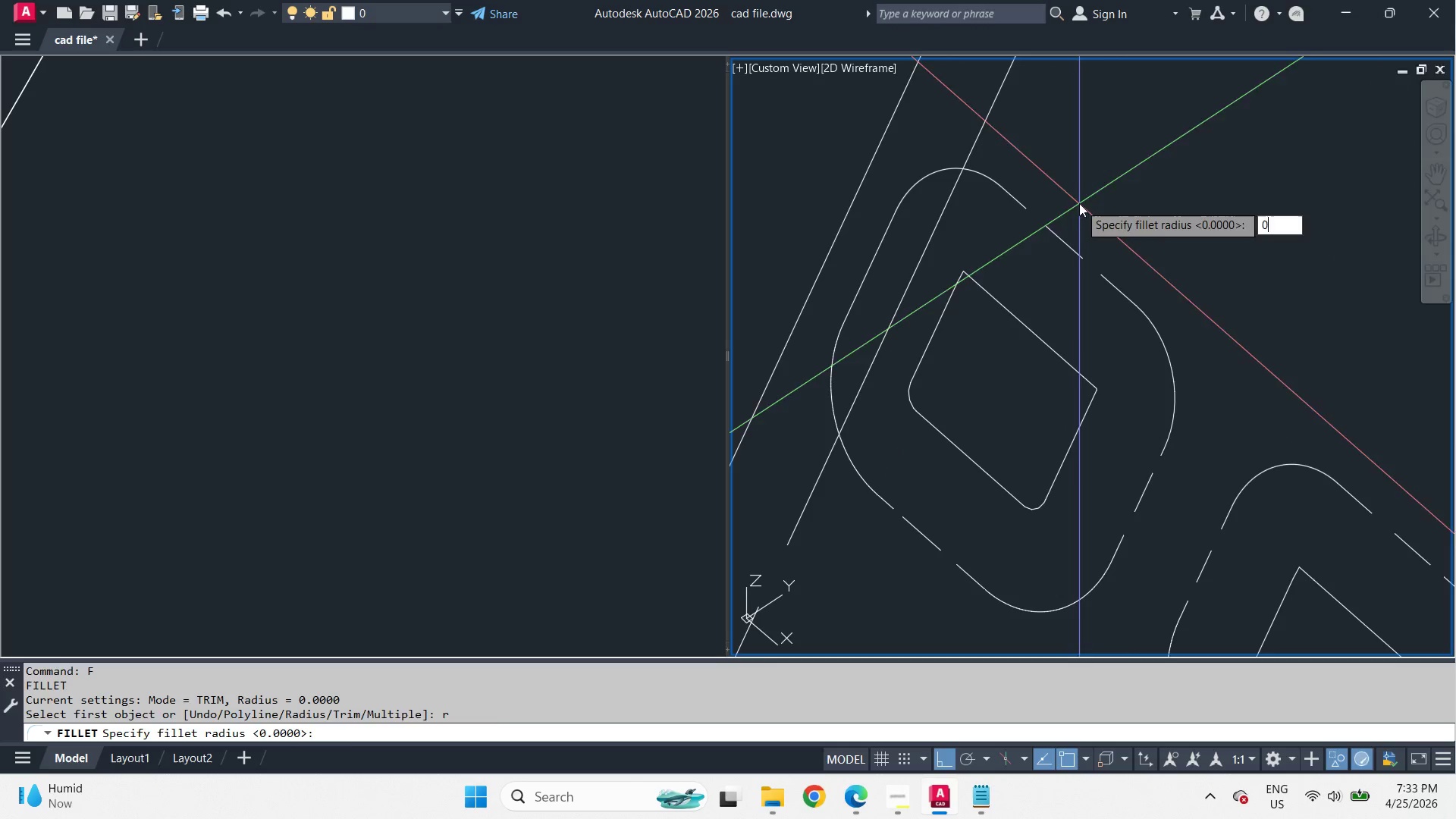 
key(Space)
 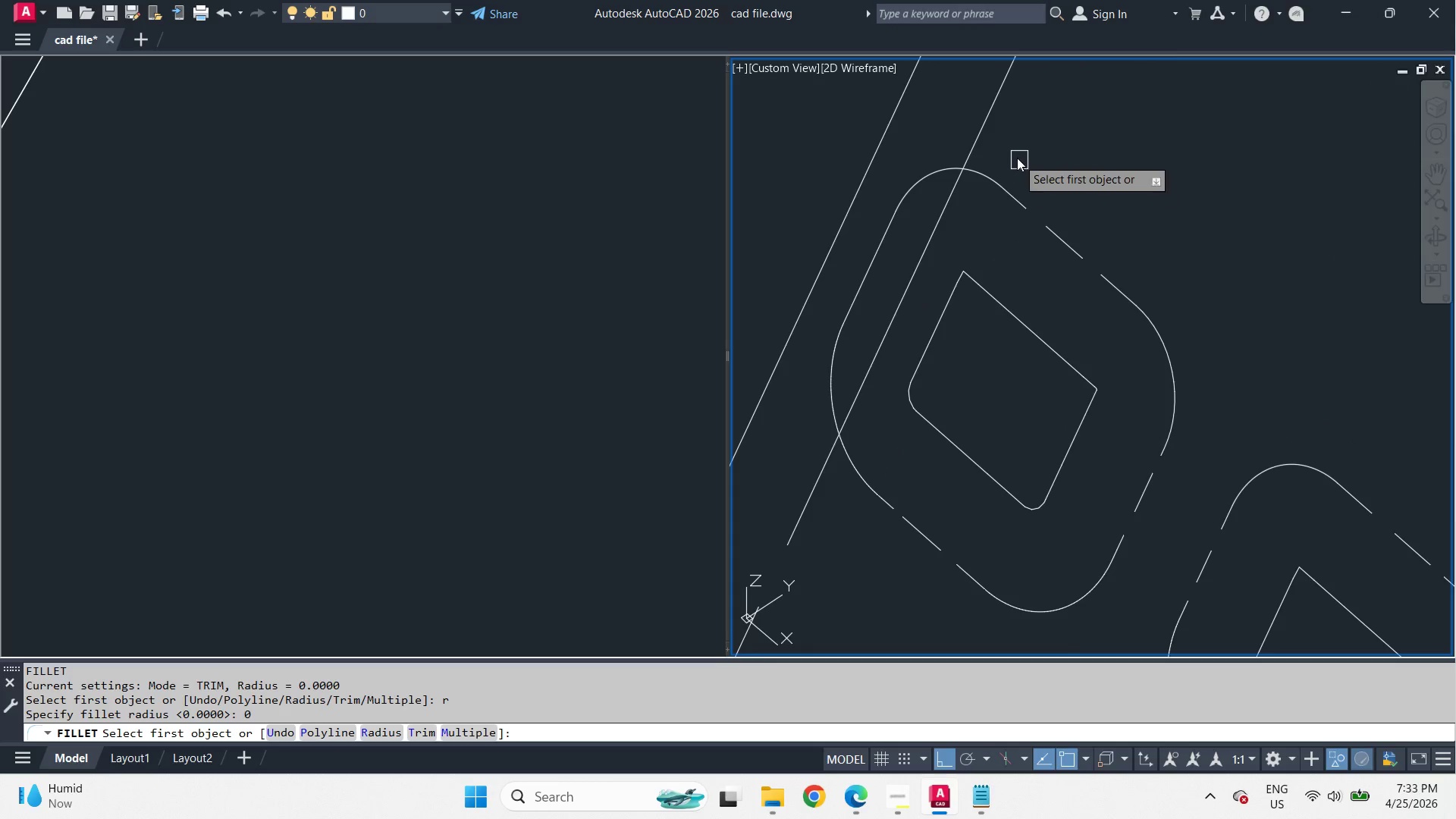 
left_click([993, 128])
 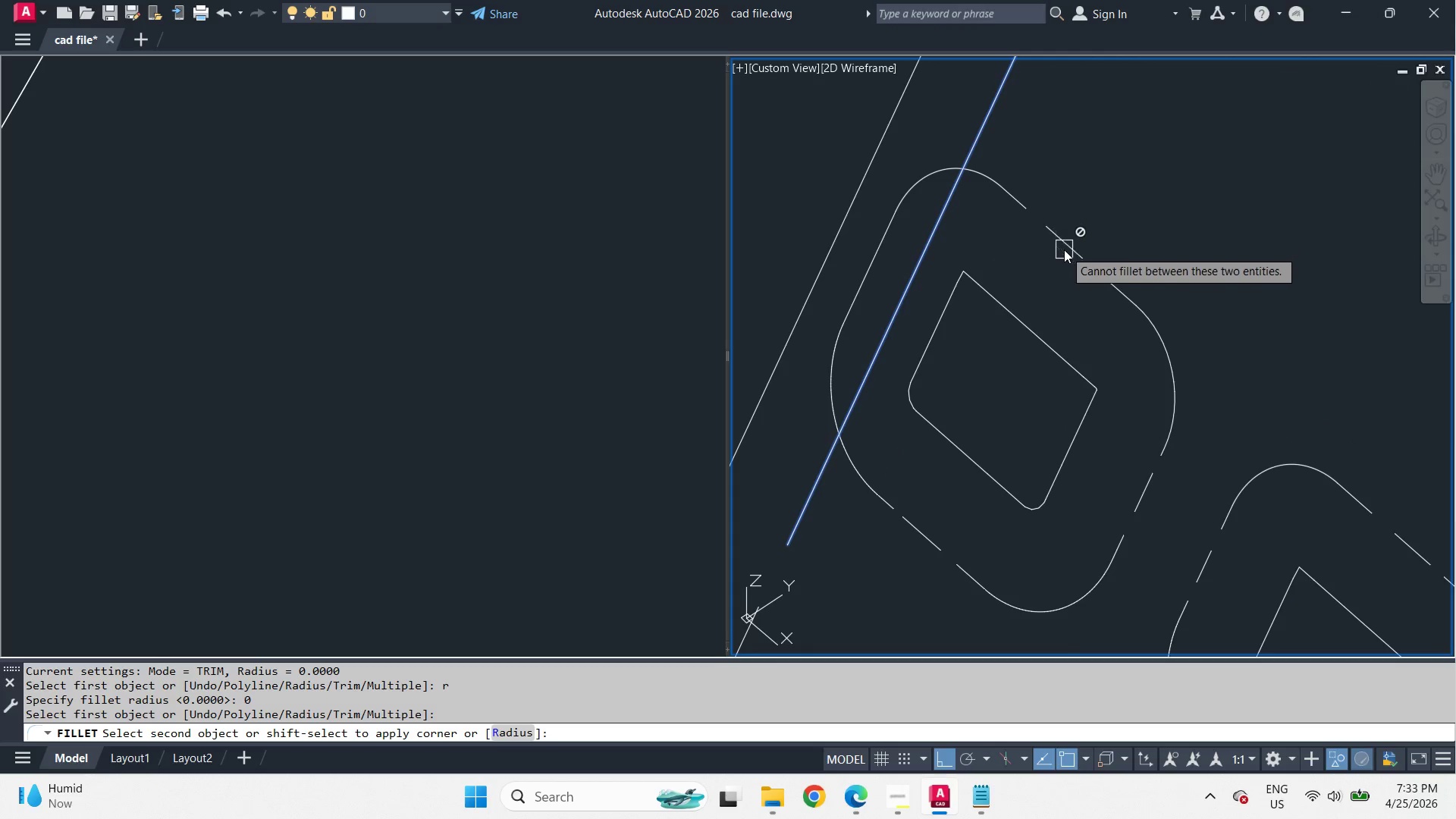 
left_click([1062, 243])
 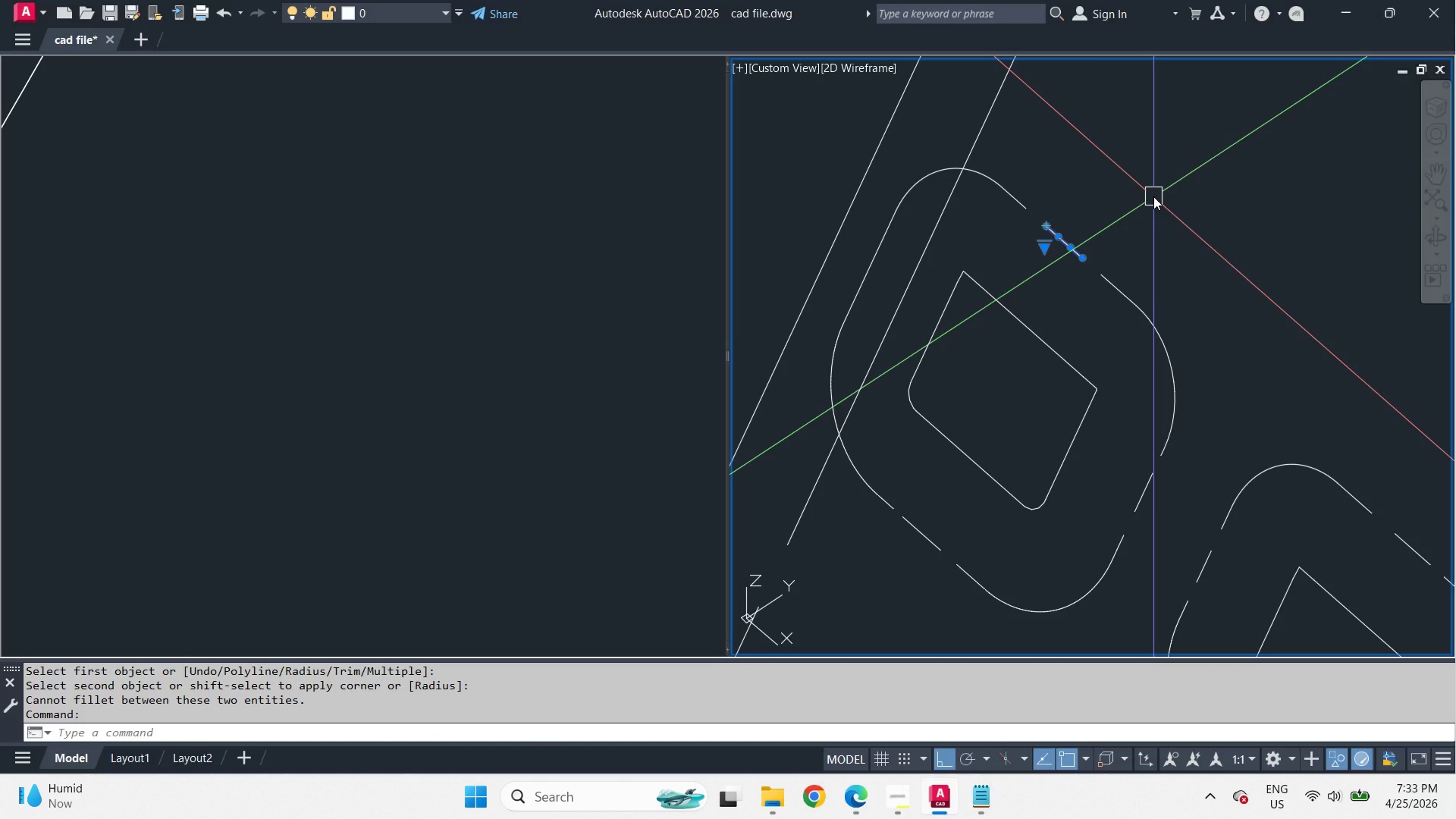 
key(Escape)
 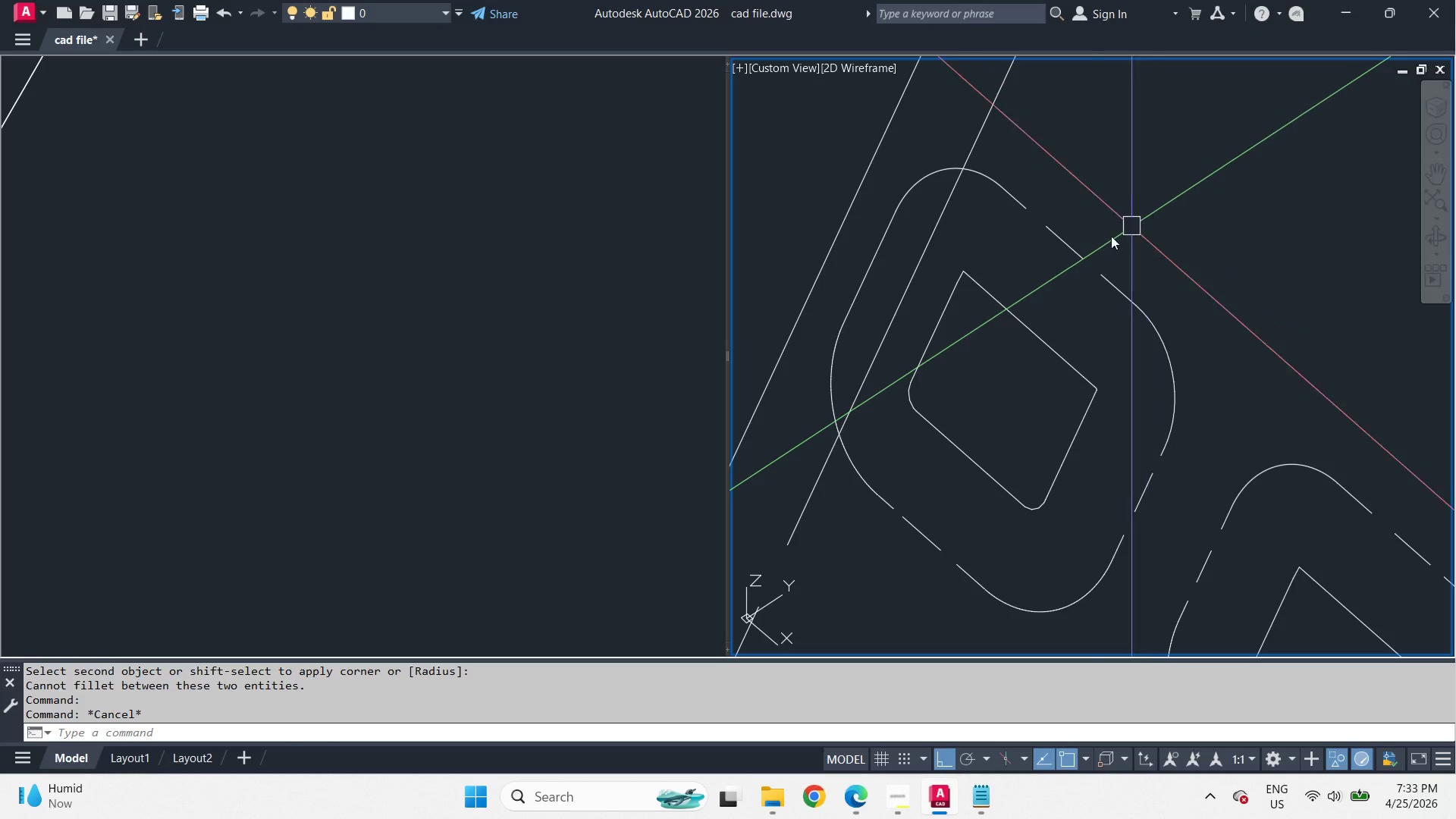 
left_click([1077, 252])
 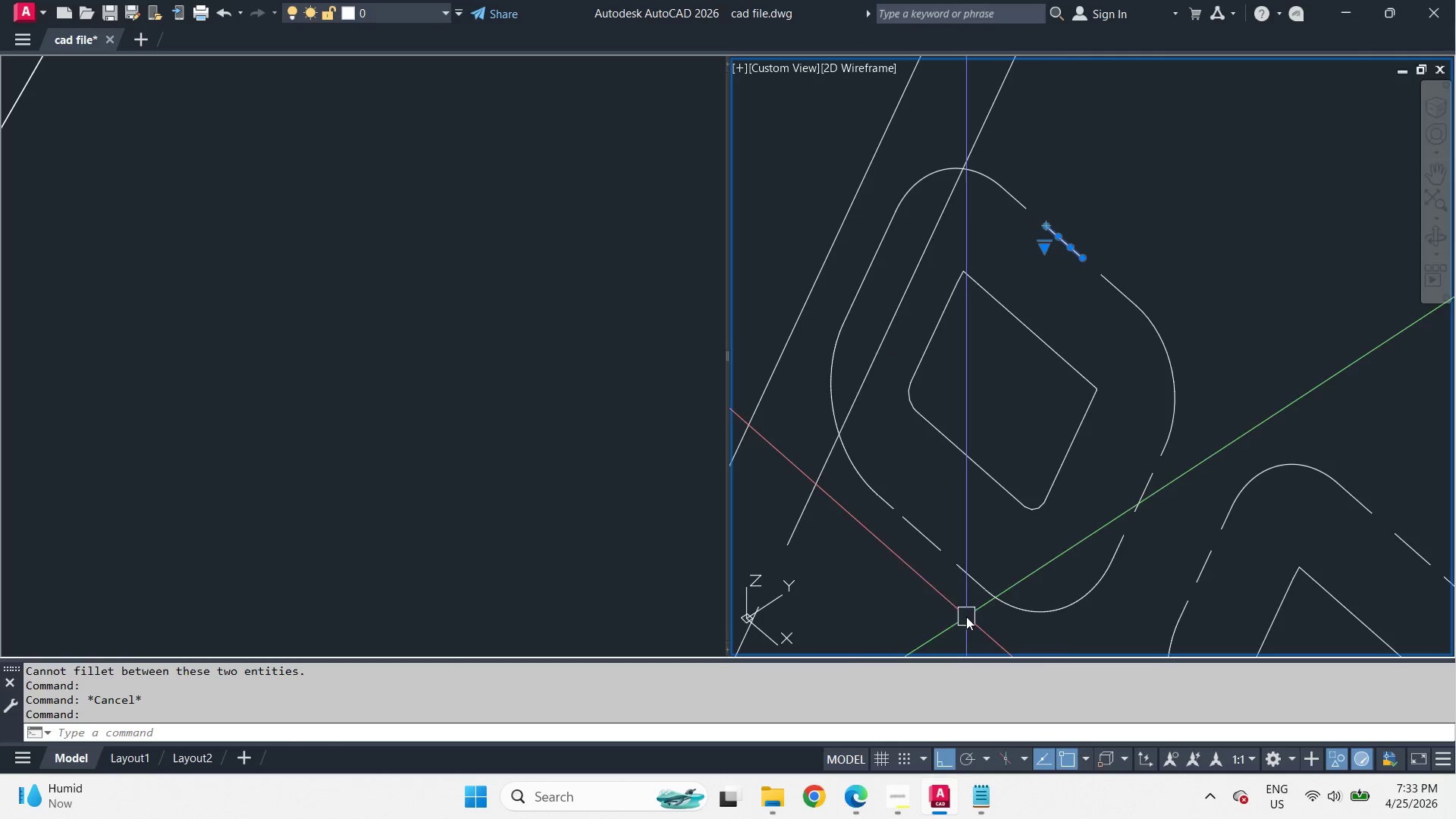 
left_click([924, 547])
 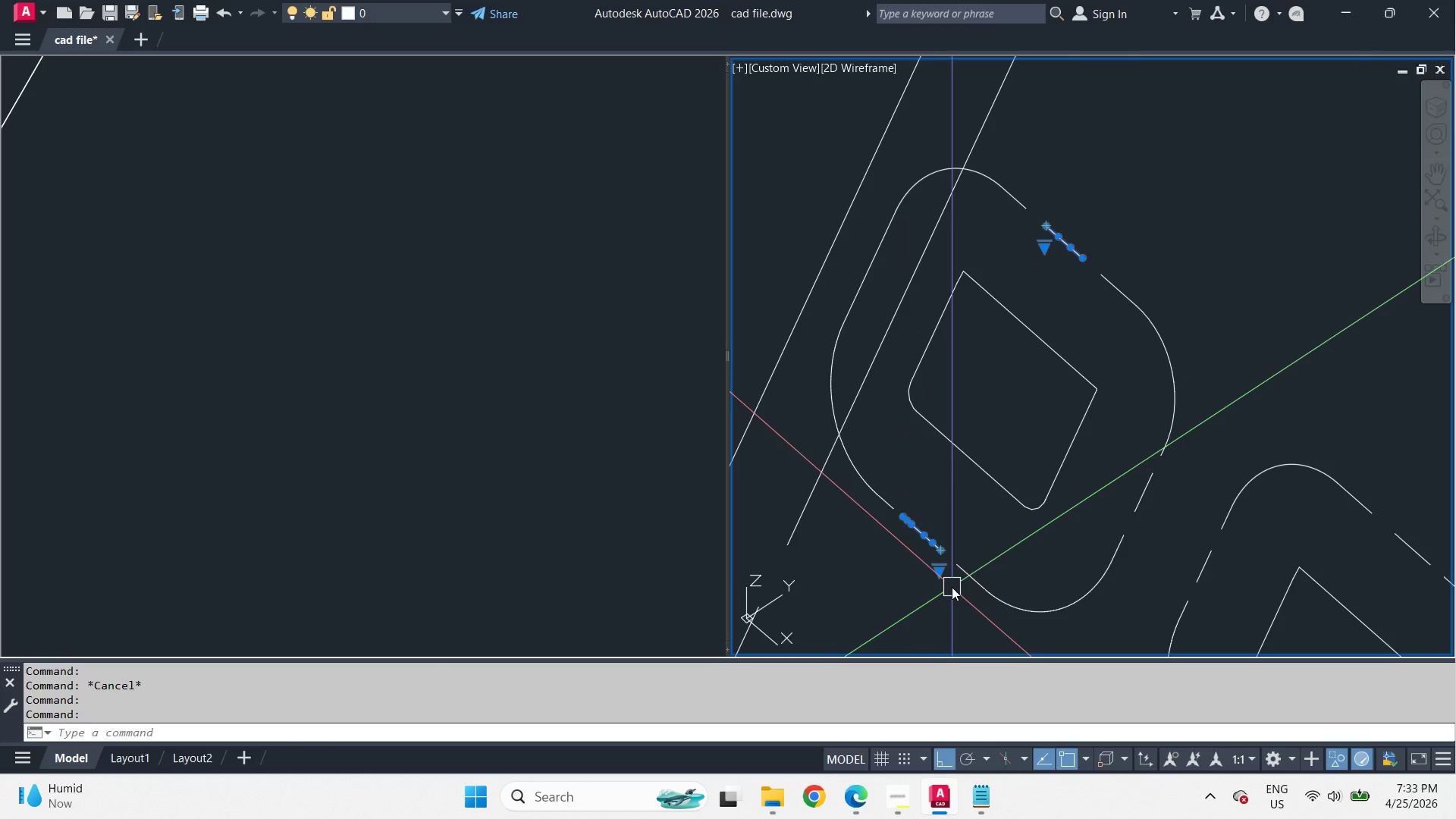 
left_click([964, 579])
 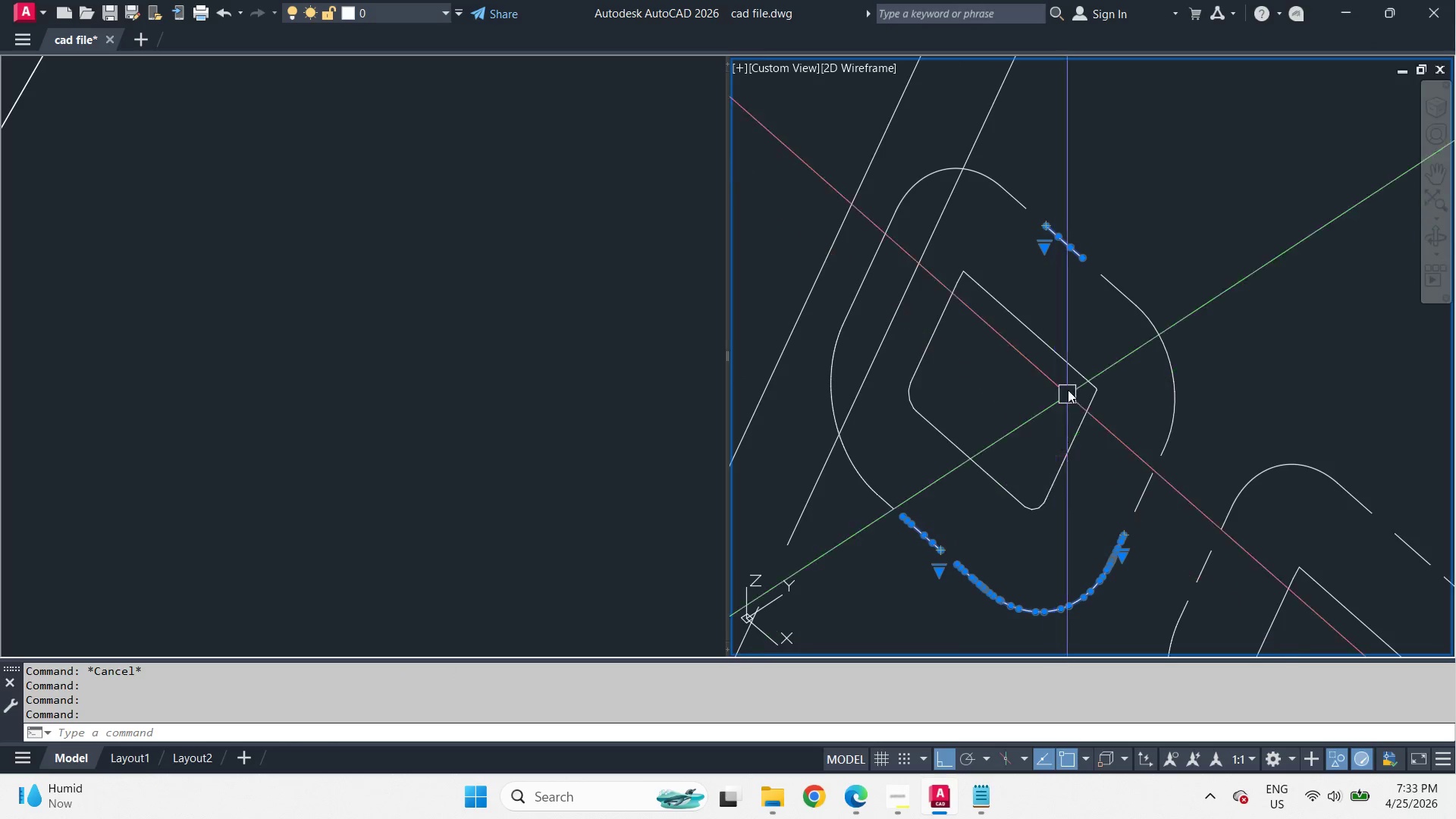 
key(Escape)
 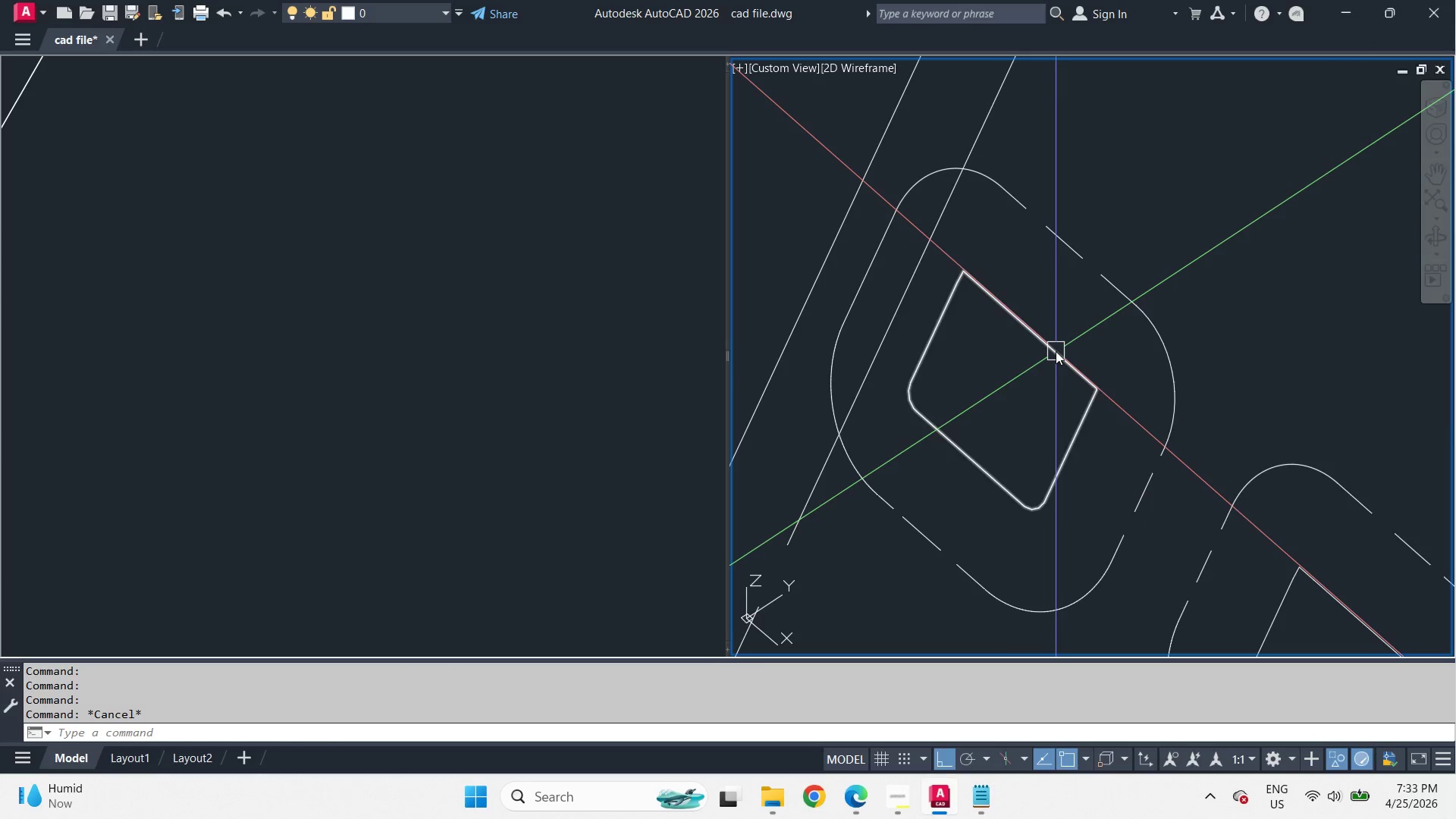 
left_click([1056, 351])
 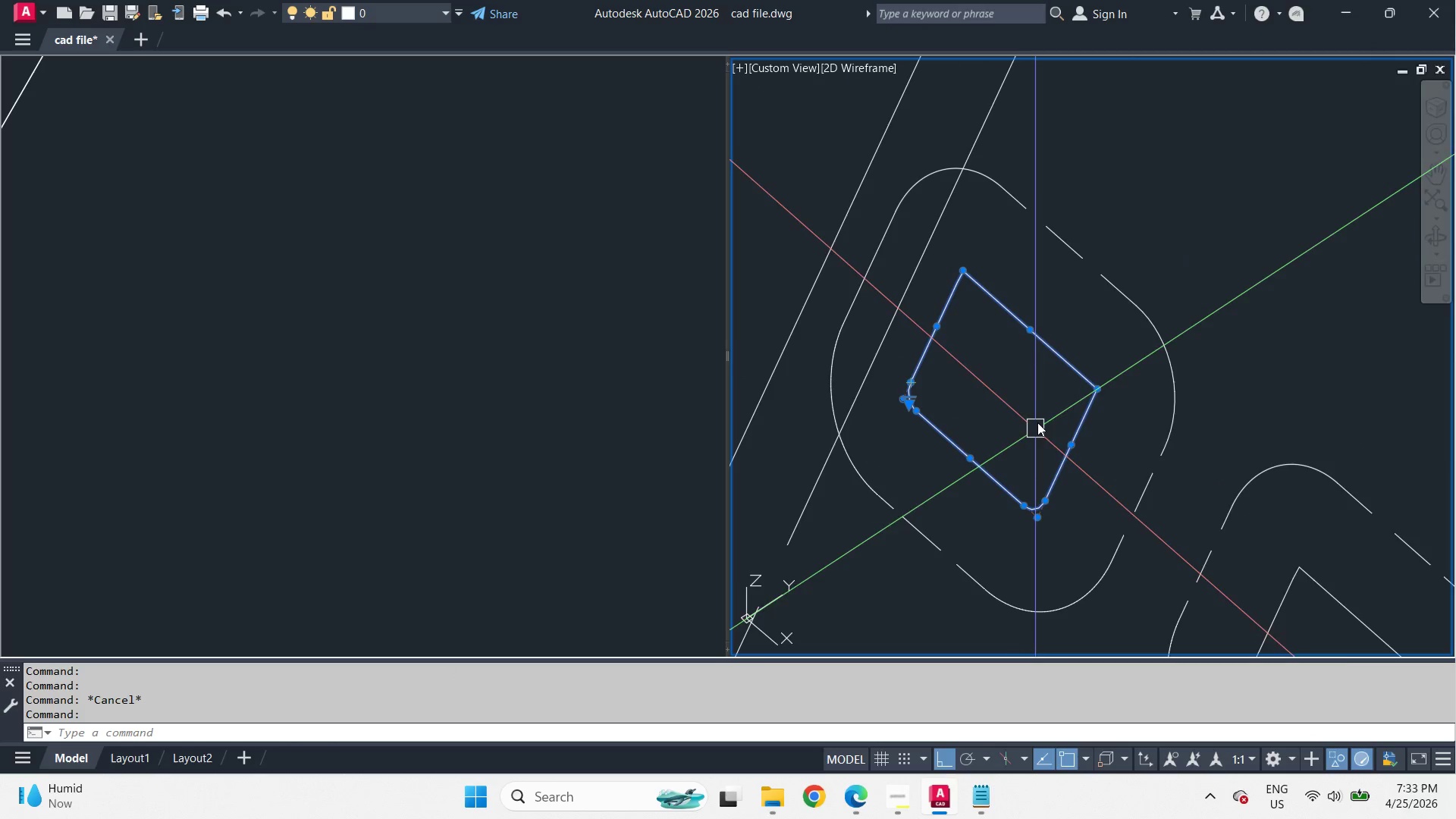 
key(Escape)
 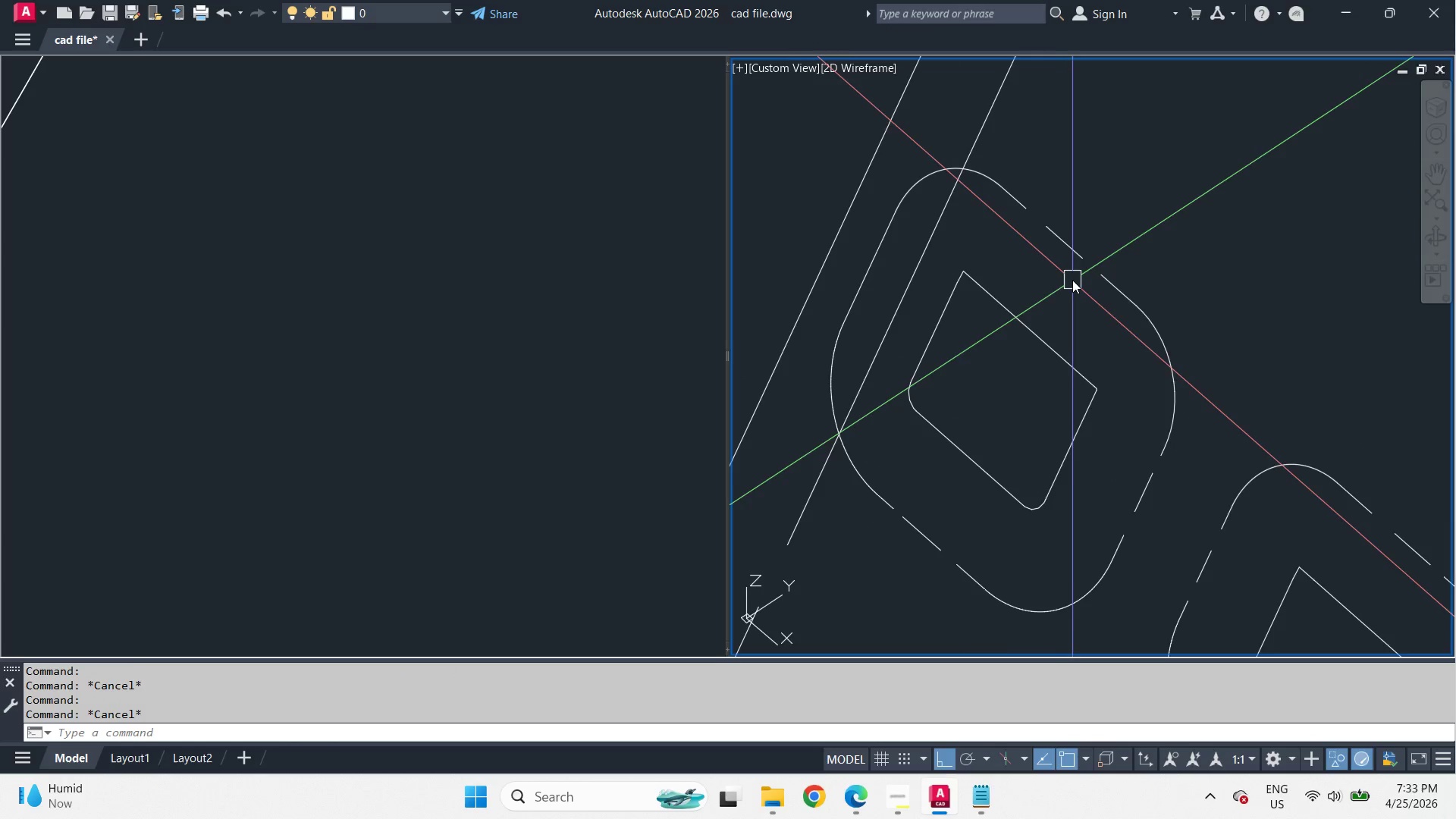 
key(Escape)
 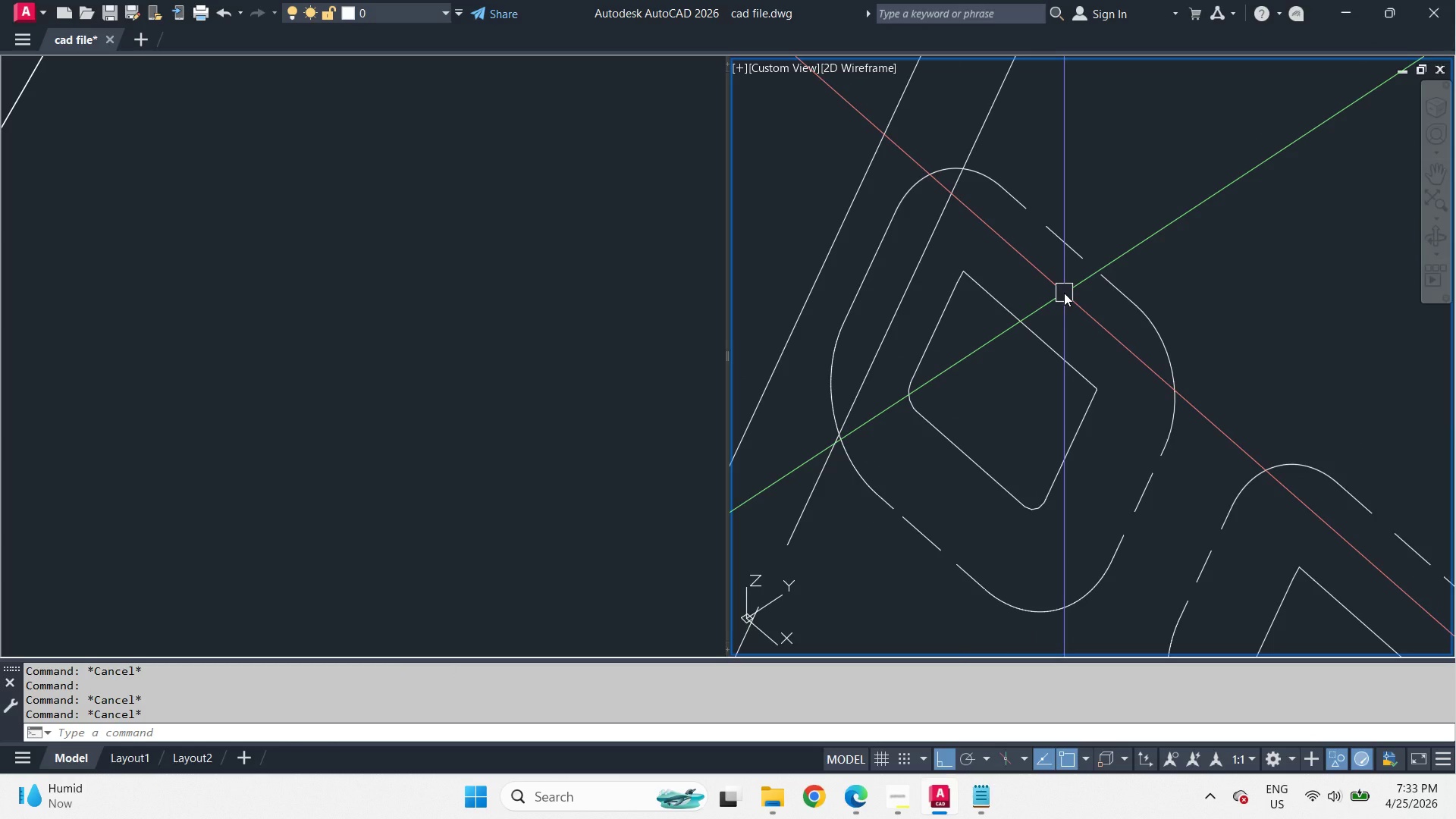 
key(L)
 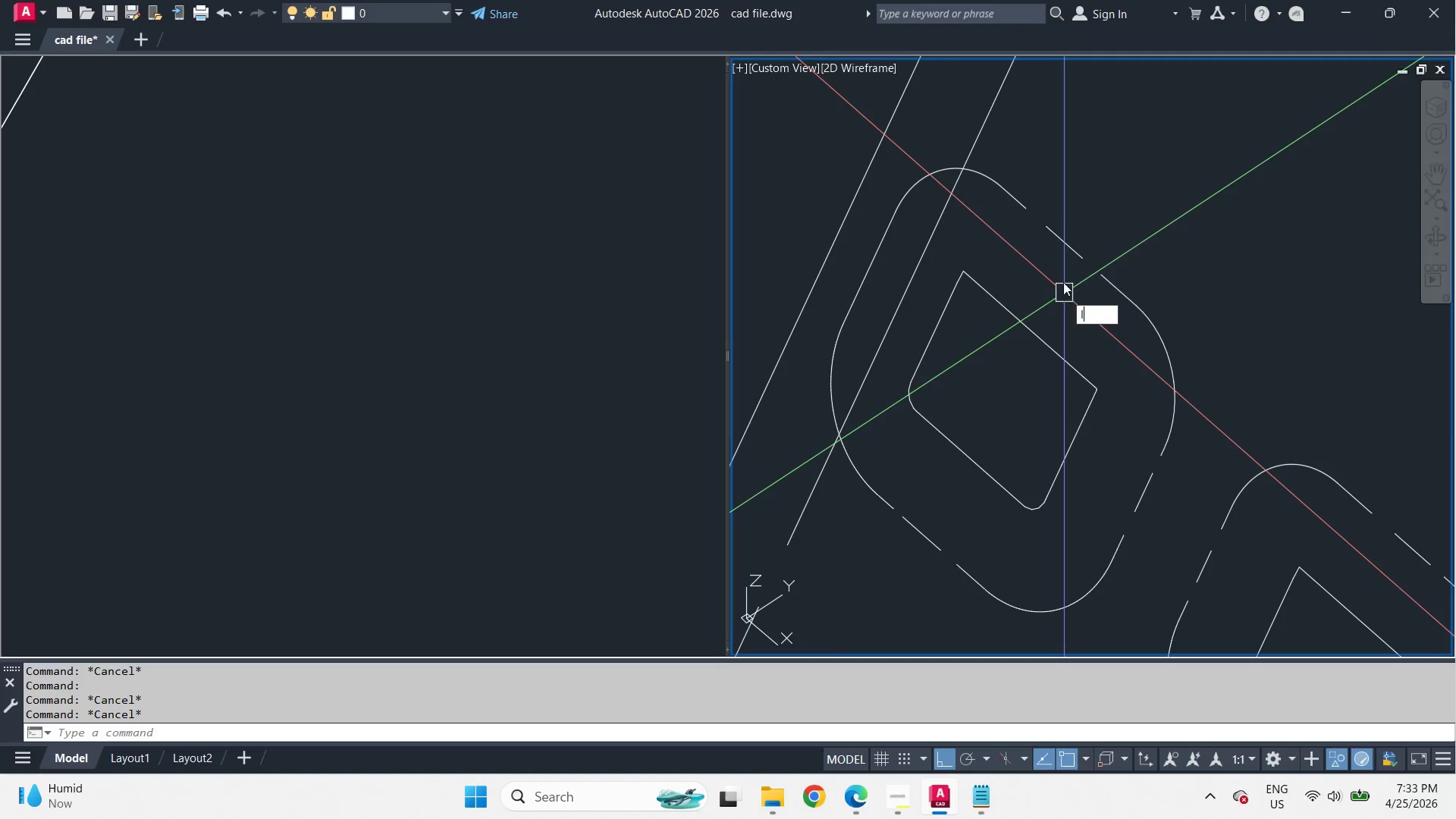 
key(Space)
 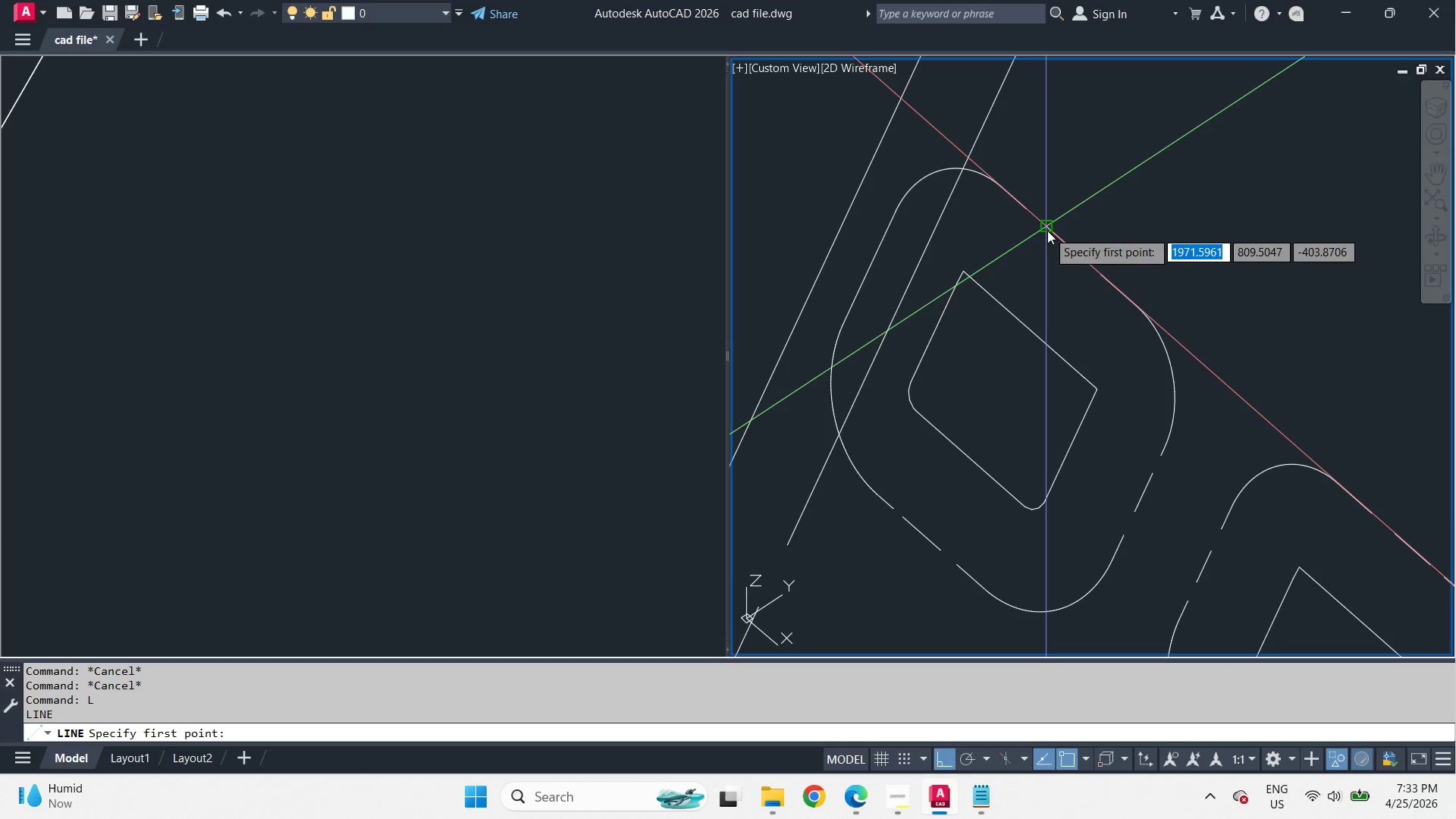 
left_click_drag(start_coordinate=[1047, 231], to_coordinate=[1054, 248])
 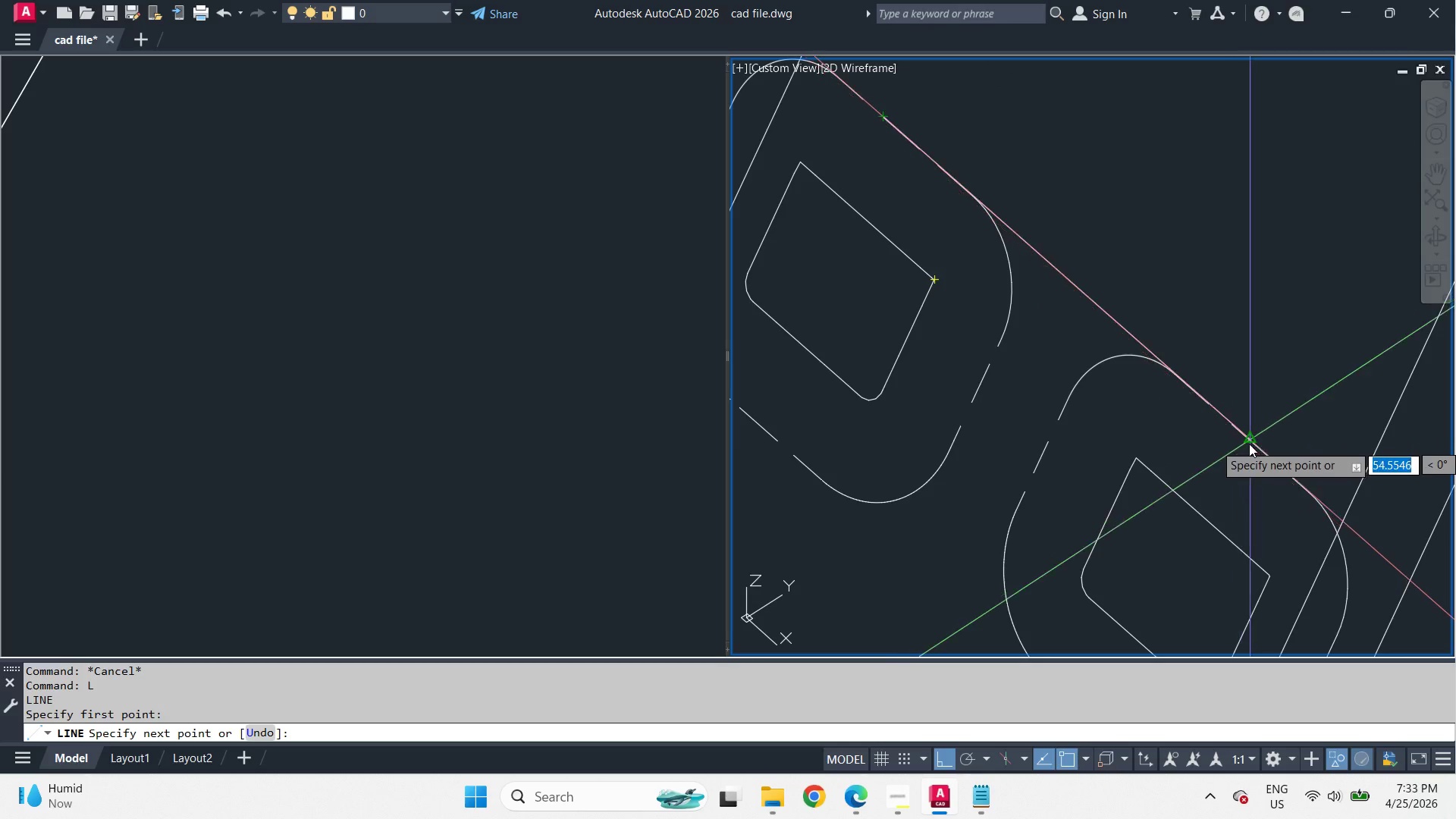 
left_click([1263, 453])
 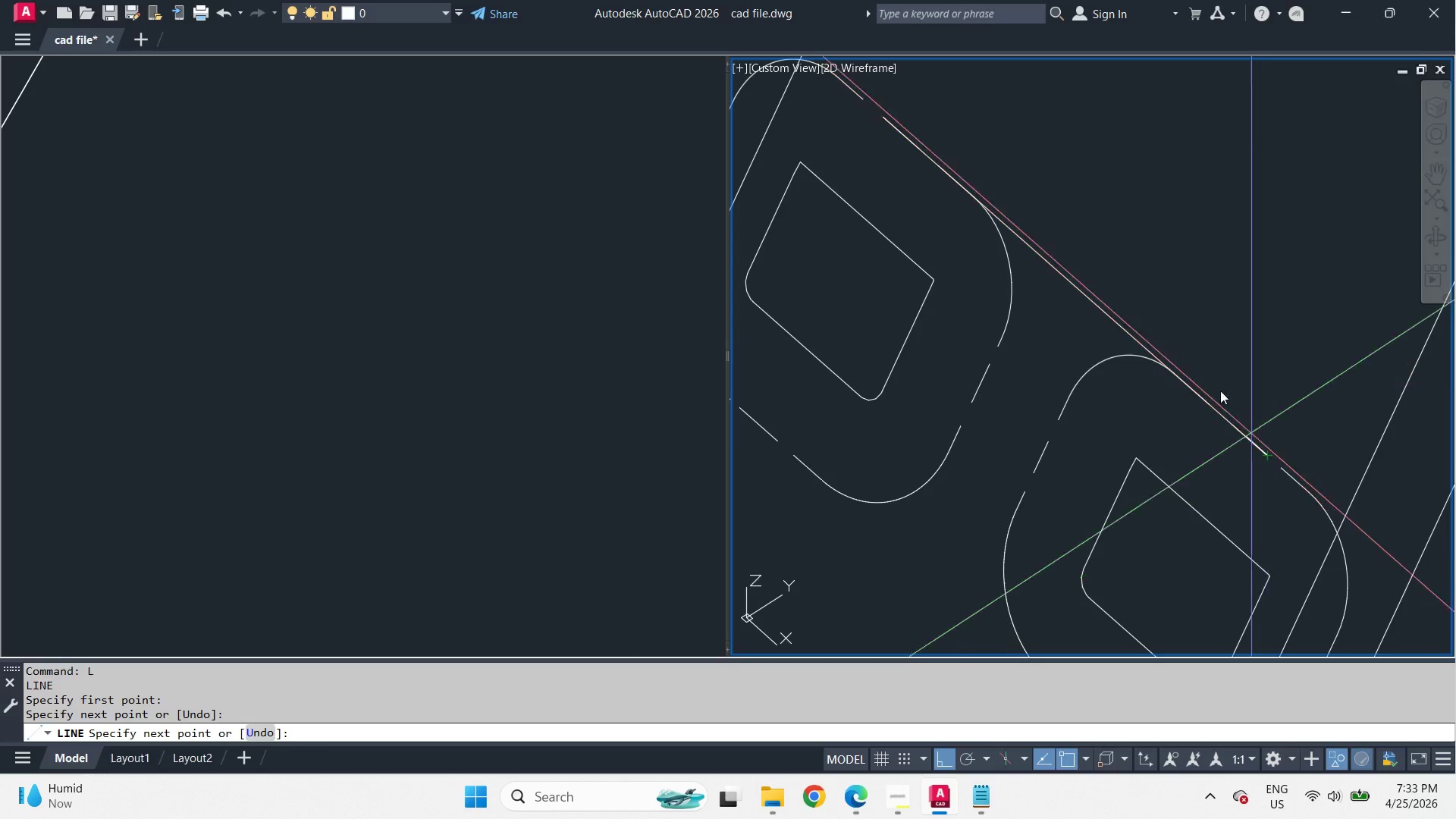 
type( br )
 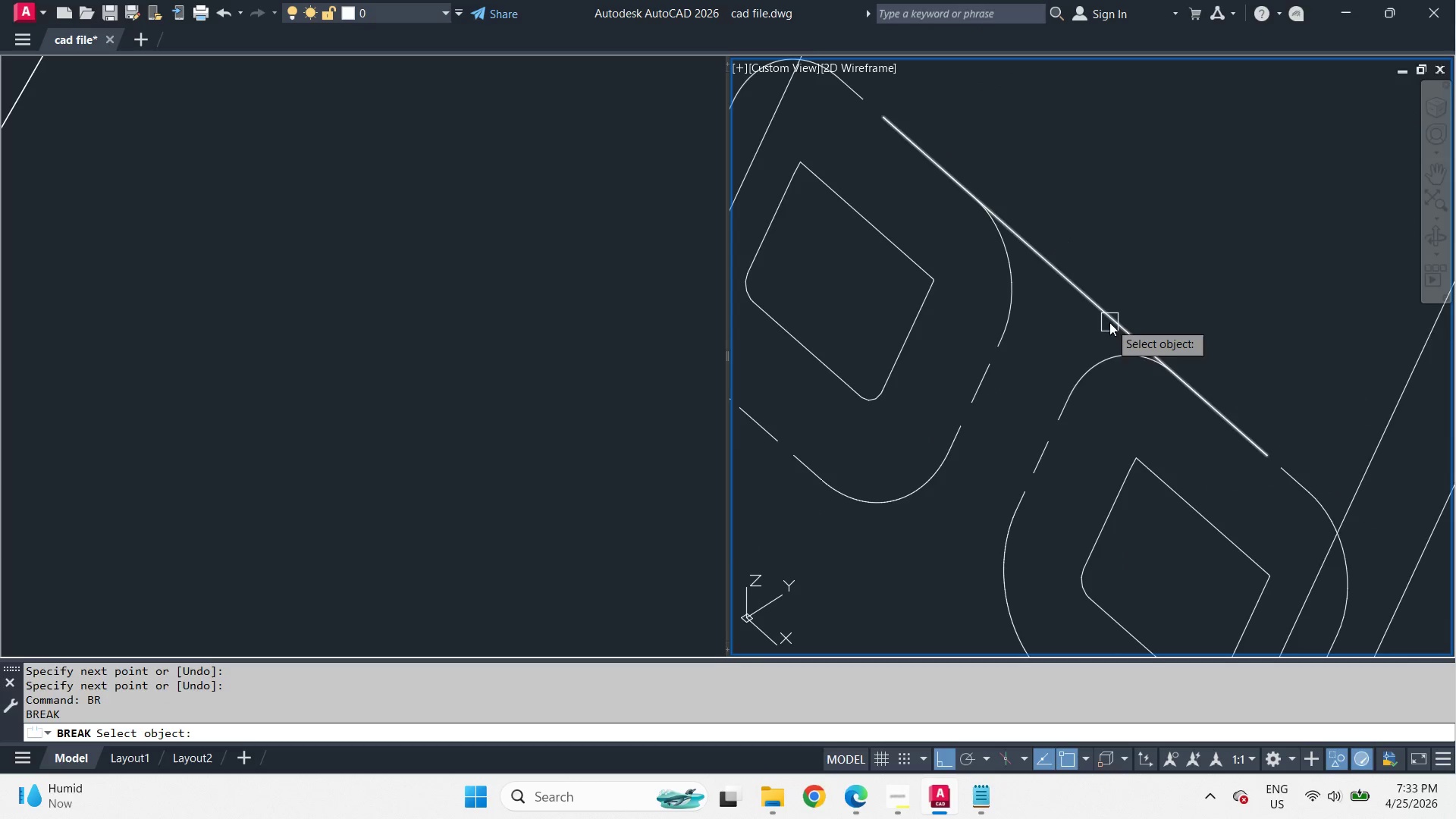 
left_click_drag(start_coordinate=[1109, 322], to_coordinate=[1097, 306])
 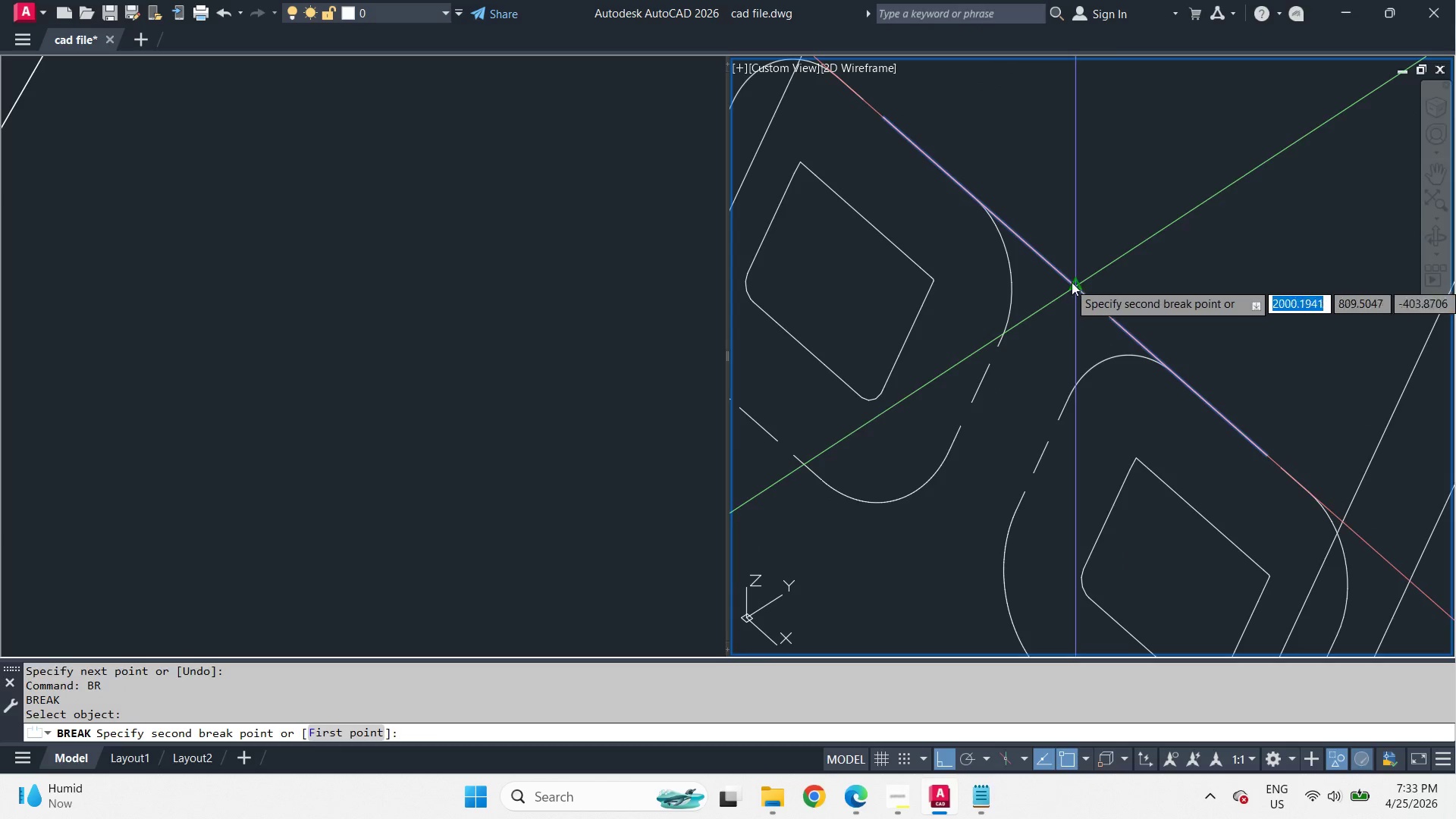 
double_click([1072, 282])
 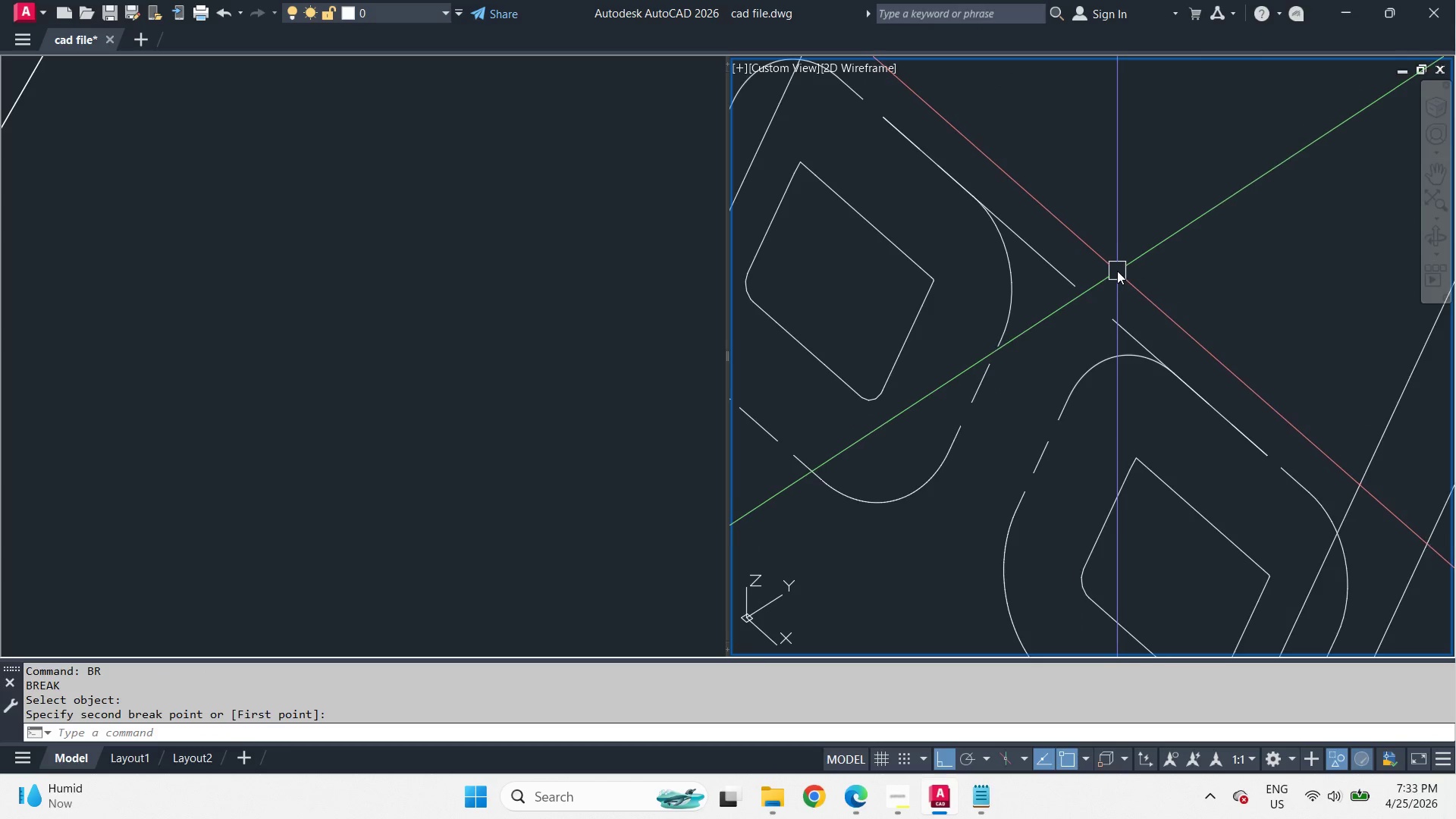 
key(F)
 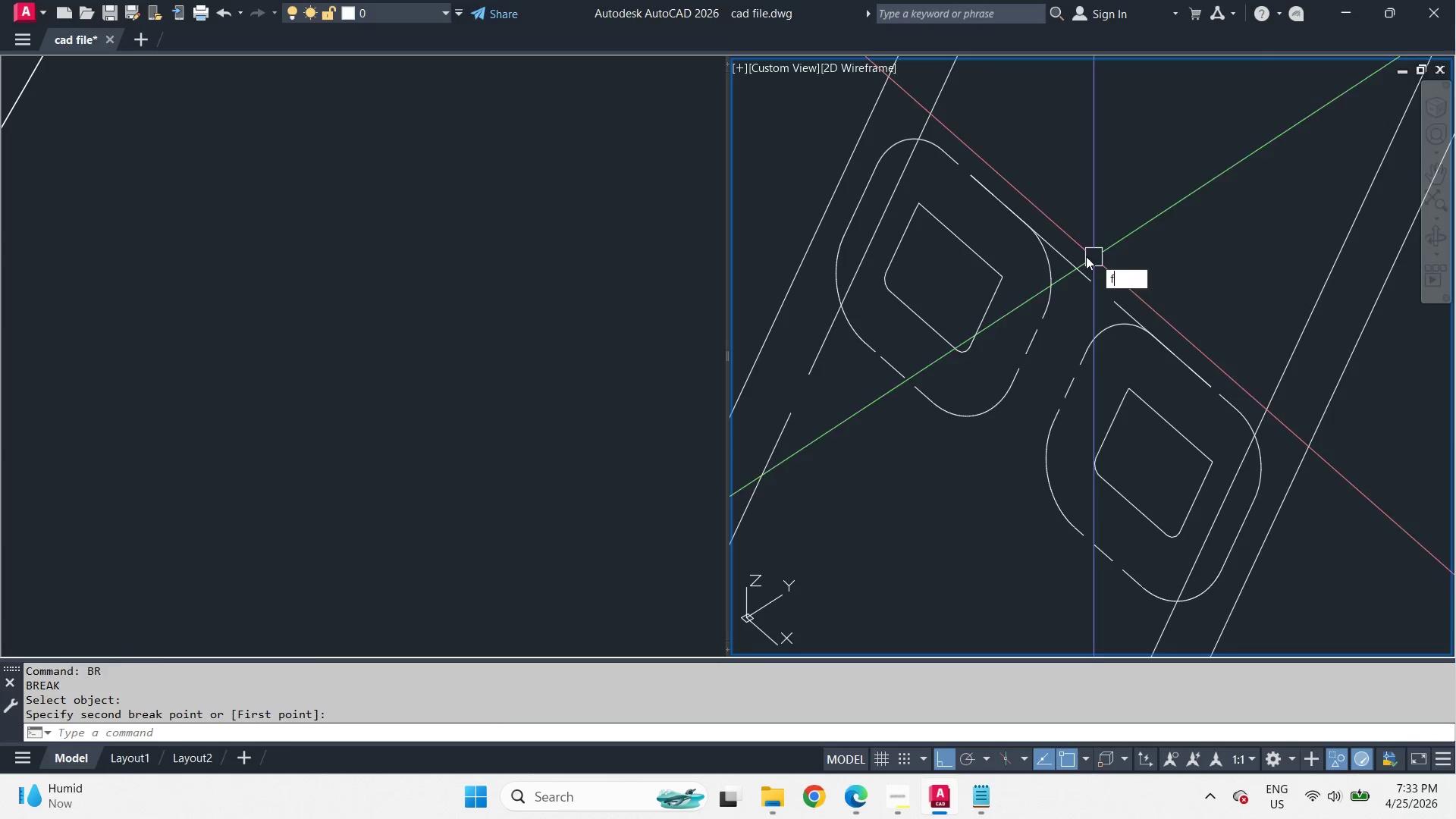 
key(Space)
 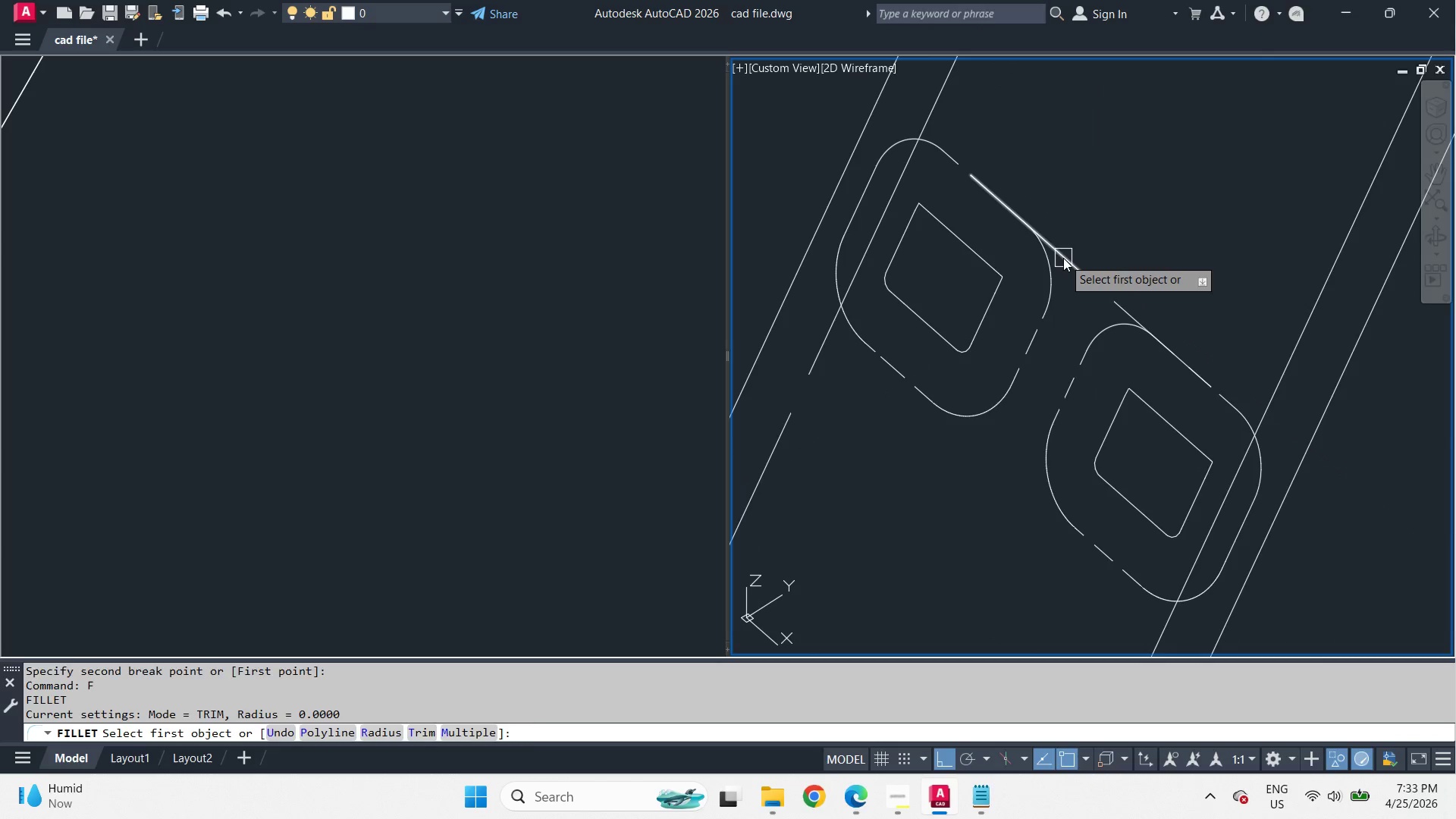 
left_click([1063, 258])
 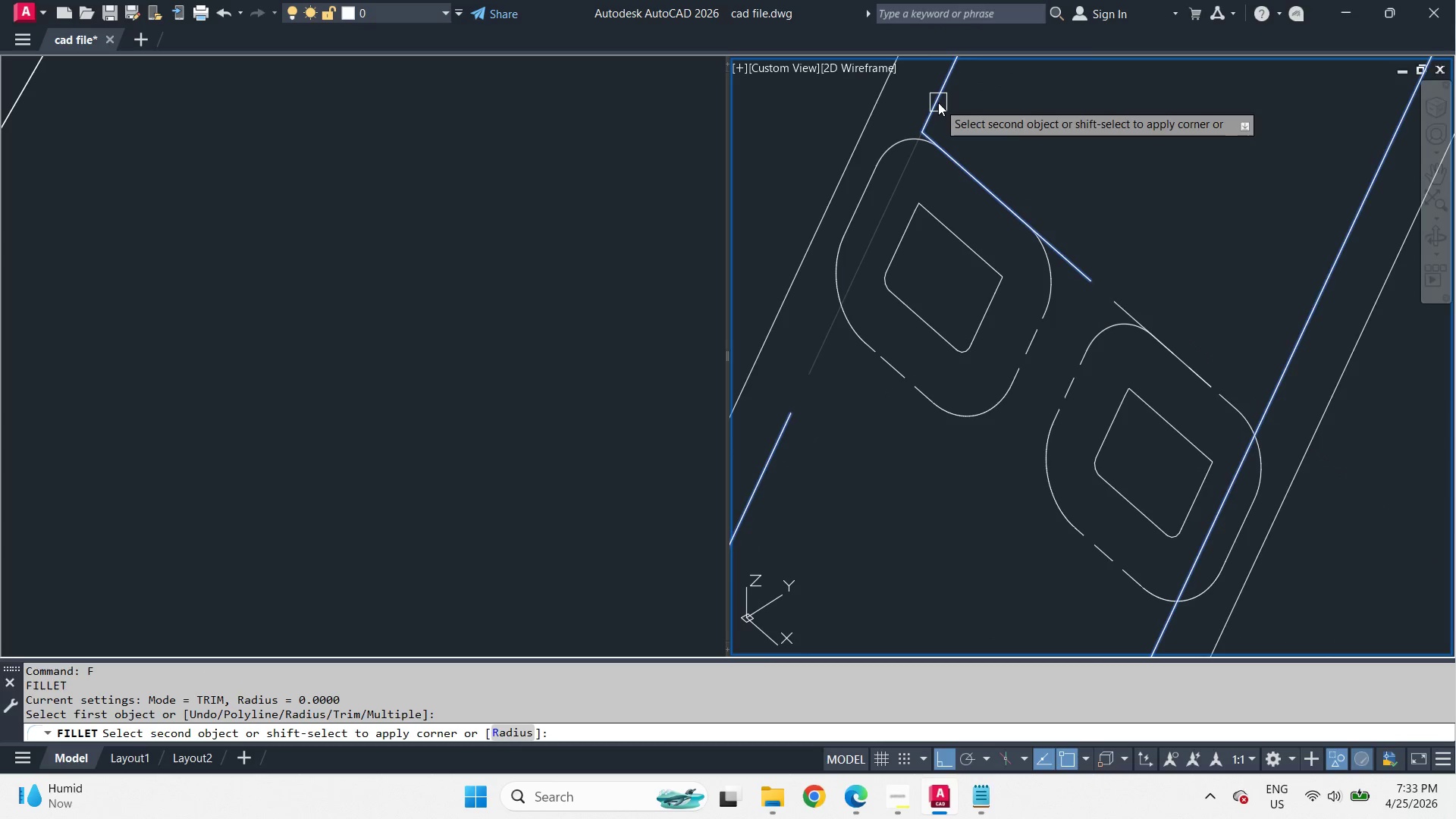 
left_click_drag(start_coordinate=[938, 102], to_coordinate=[947, 108])
 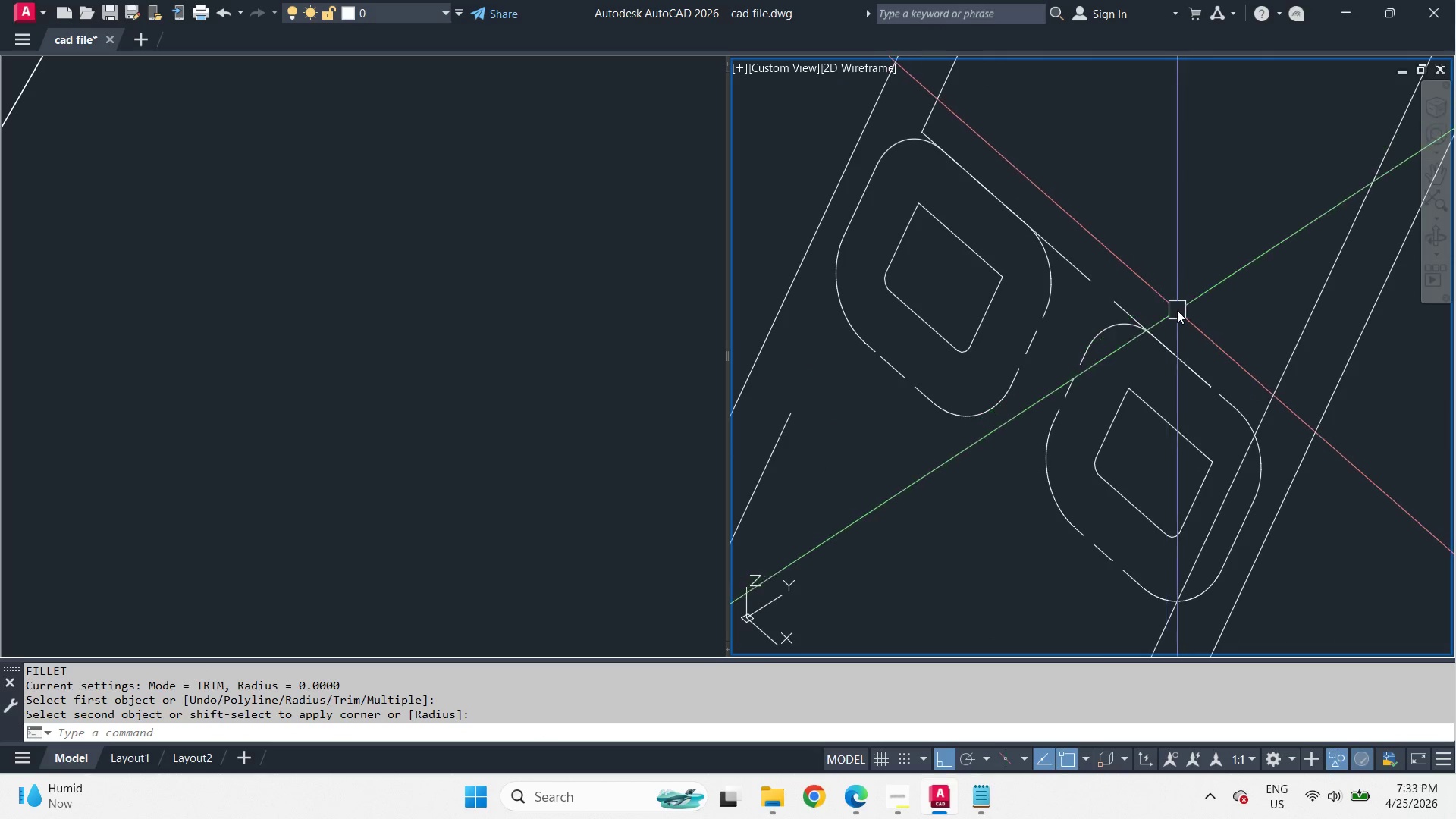 
scroll: coordinate [1117, 272], scroll_direction: down, amount: 1.0
 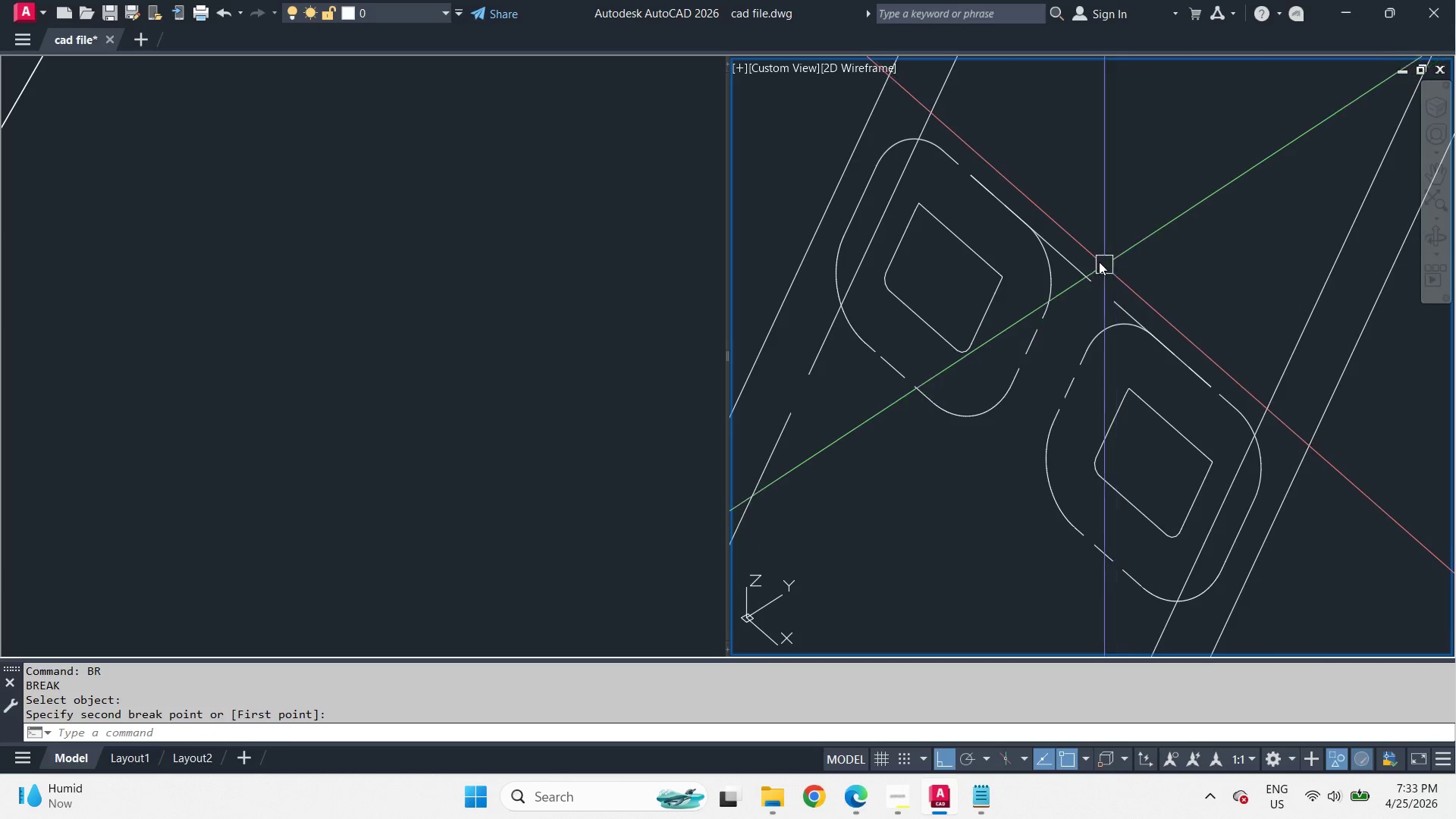 
key(Space)
 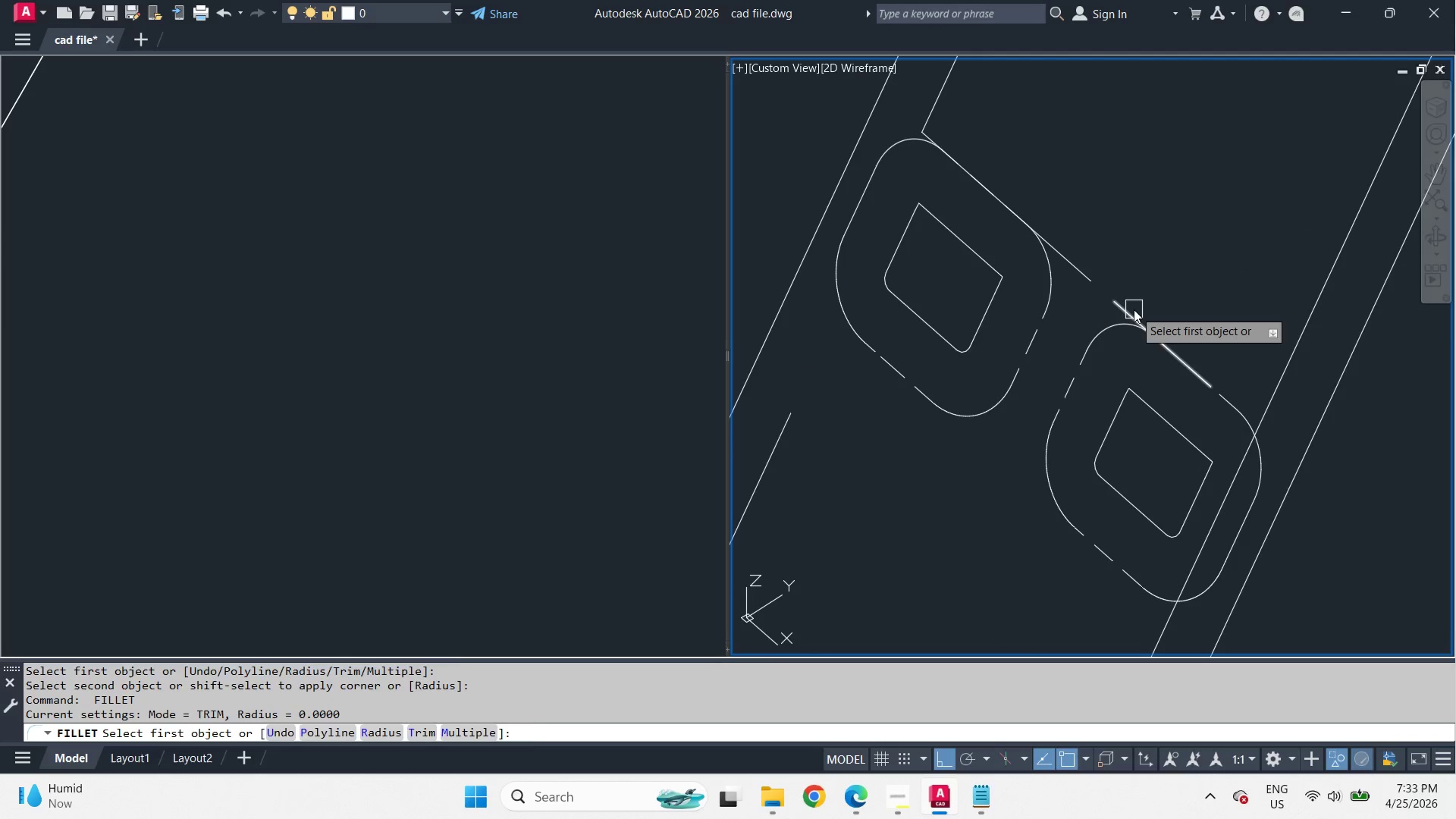 
left_click([1134, 309])
 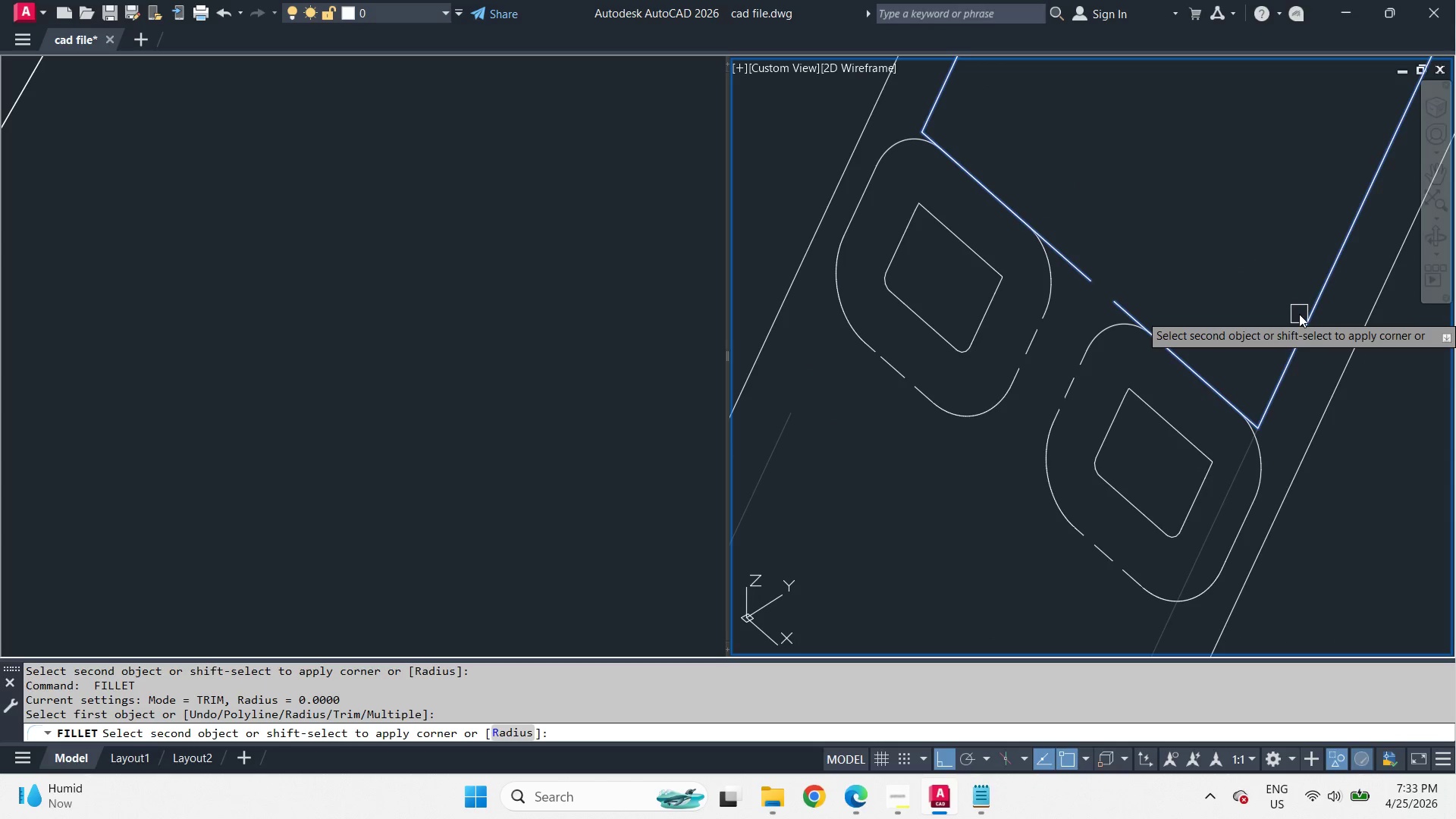 
key(Escape)
type(br )
 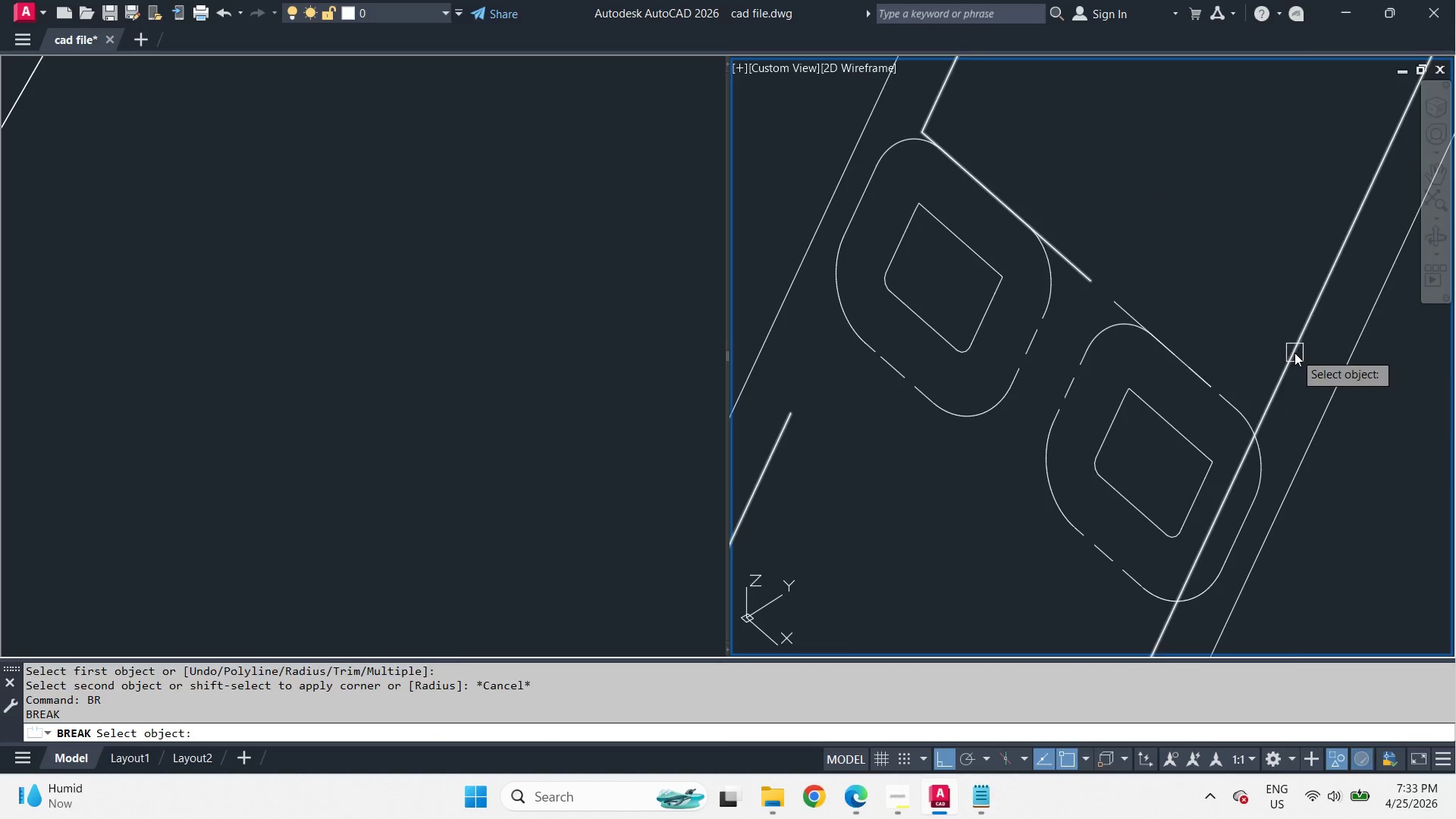 
left_click_drag(start_coordinate=[1294, 353], to_coordinate=[1312, 322])
 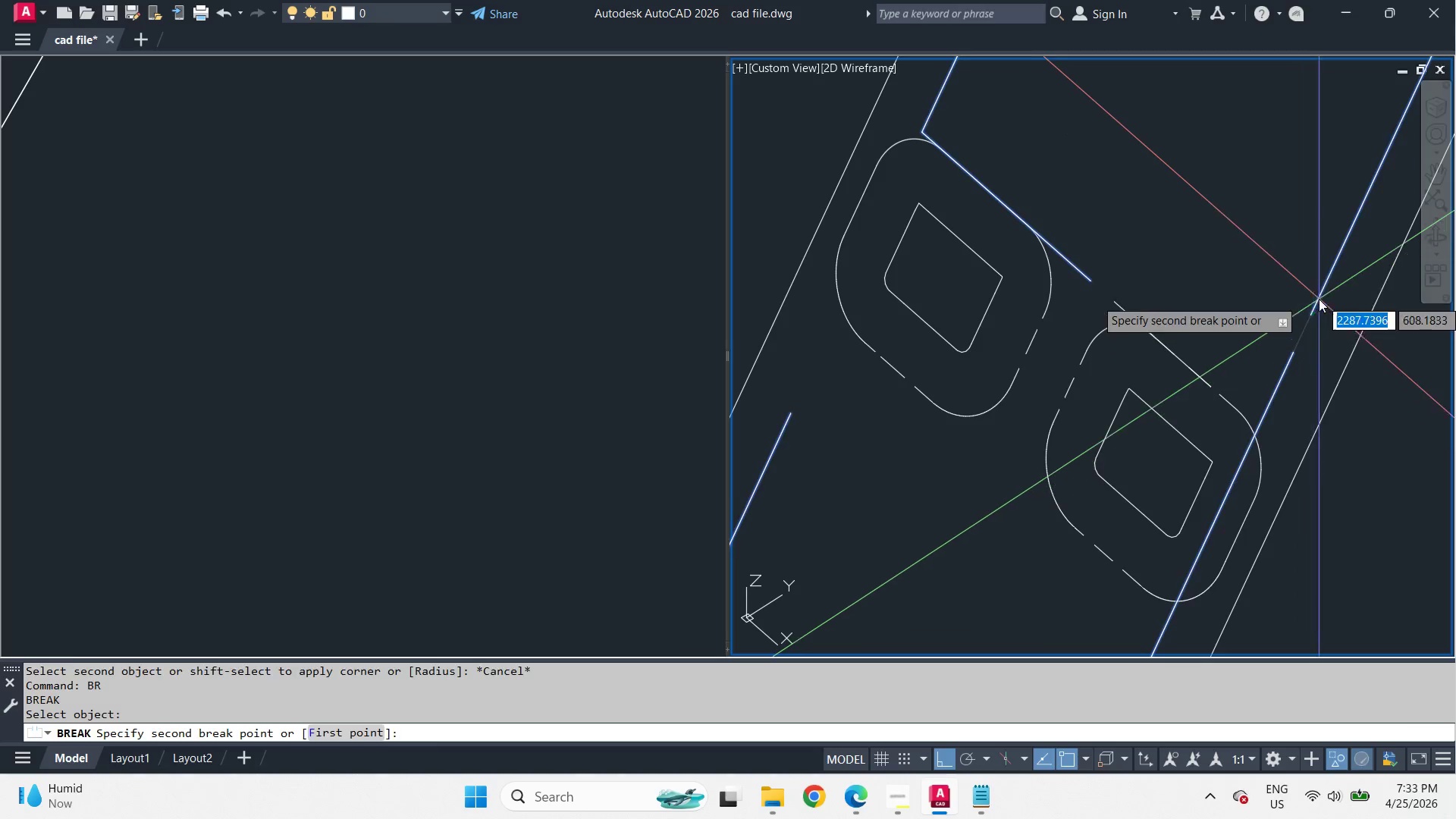 
double_click([1319, 299])
 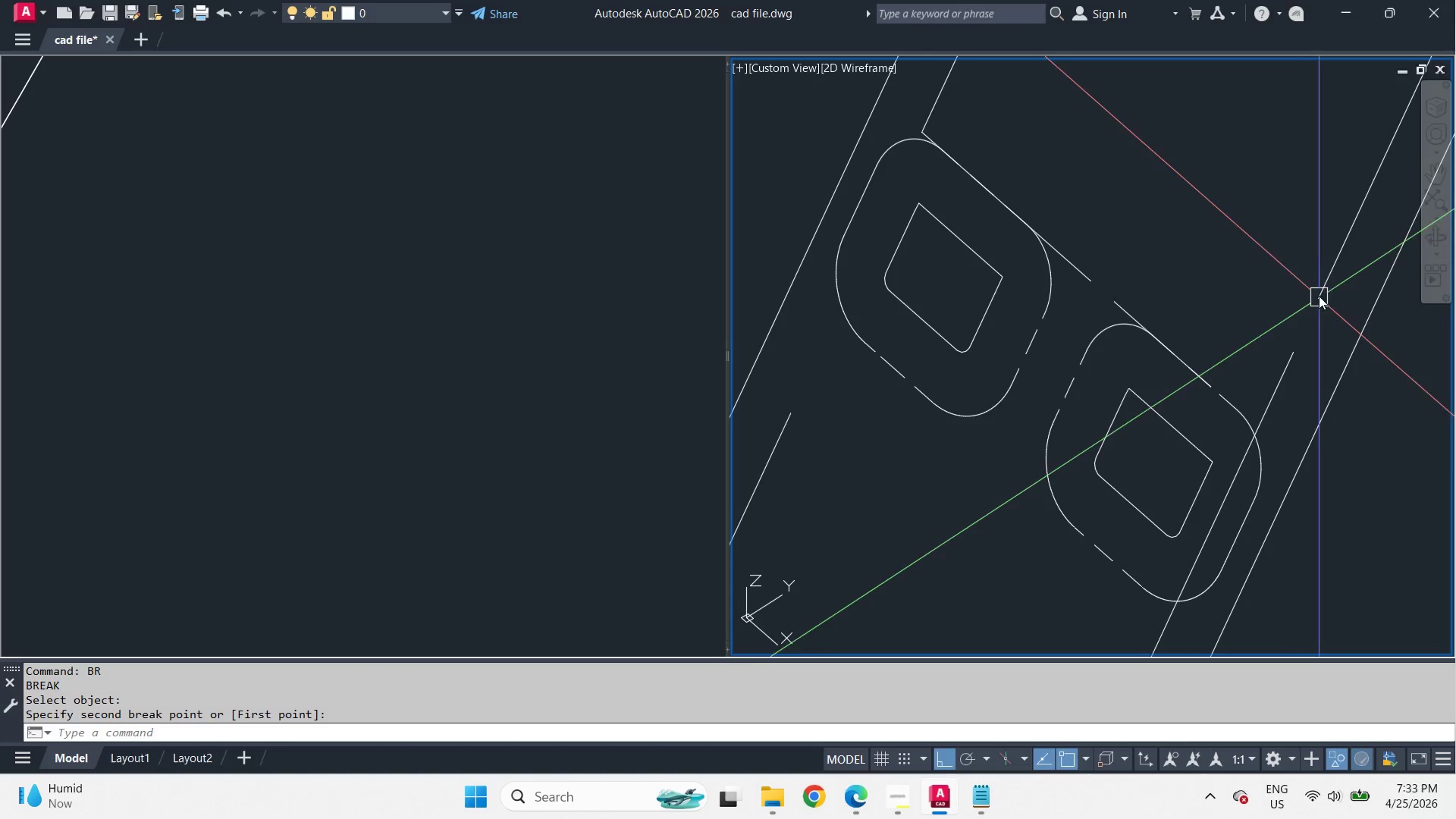 
key(F)
 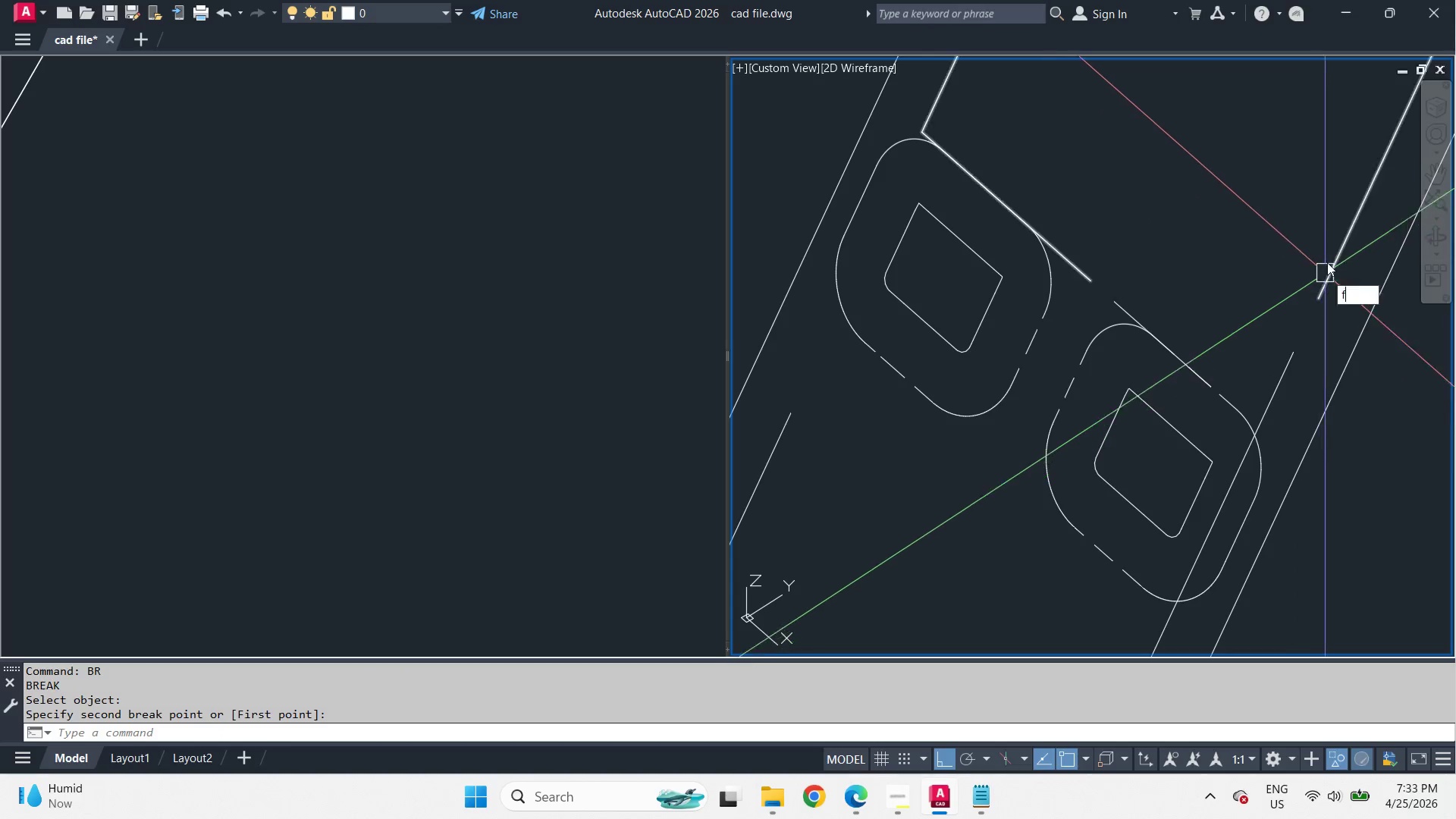 
key(Space)
 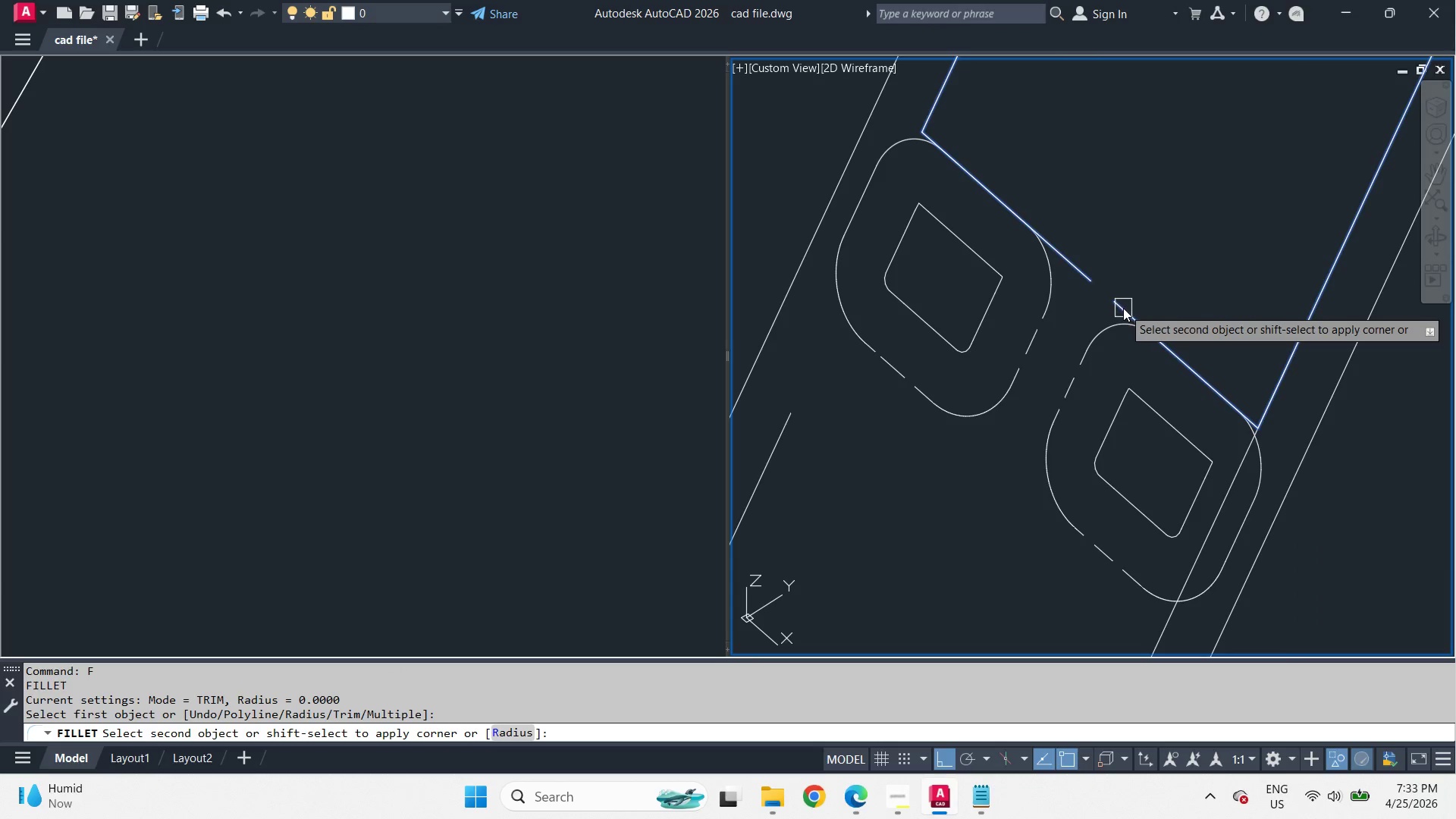 
left_click([1123, 308])
 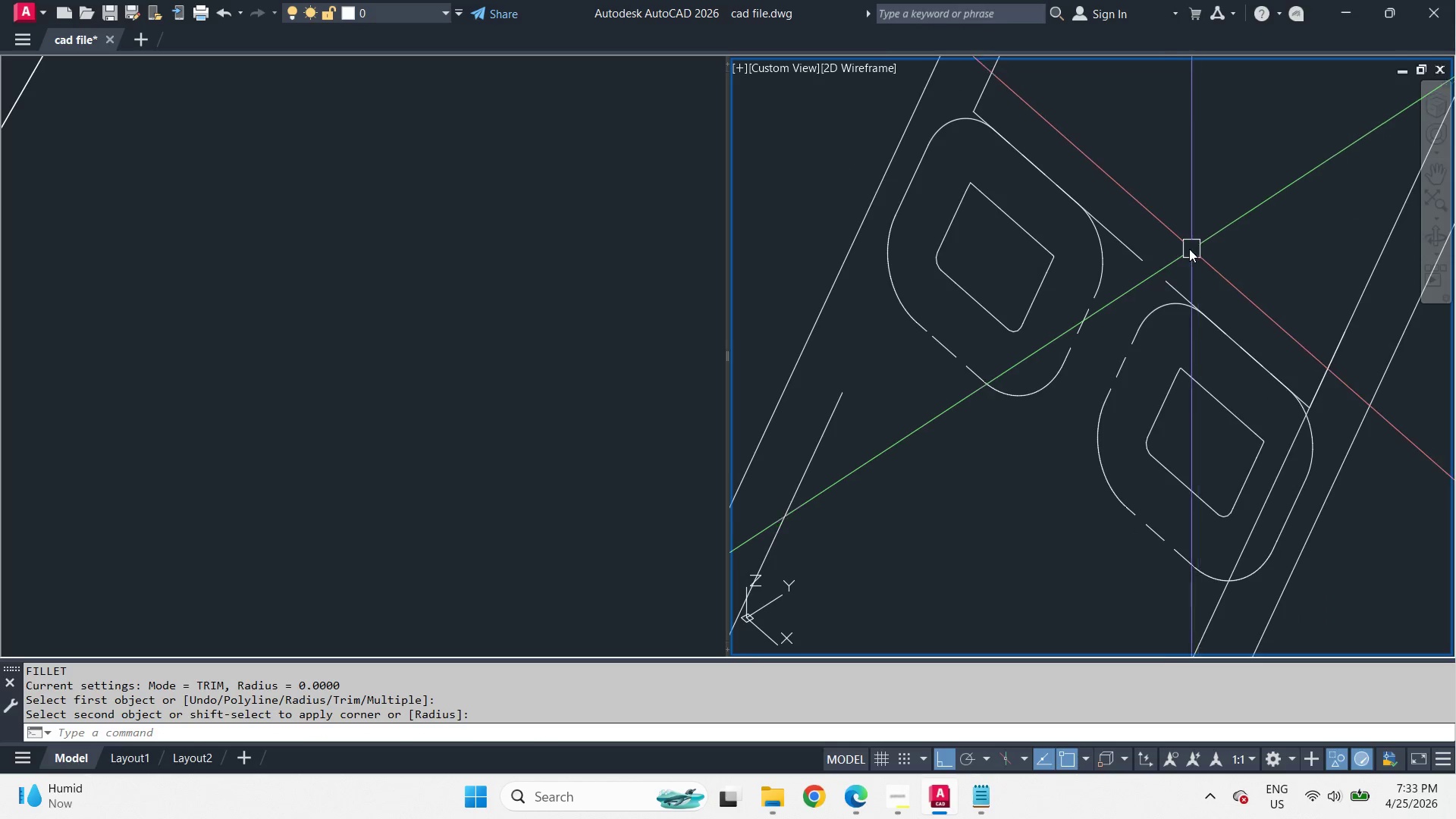 
left_click([1078, 319])
 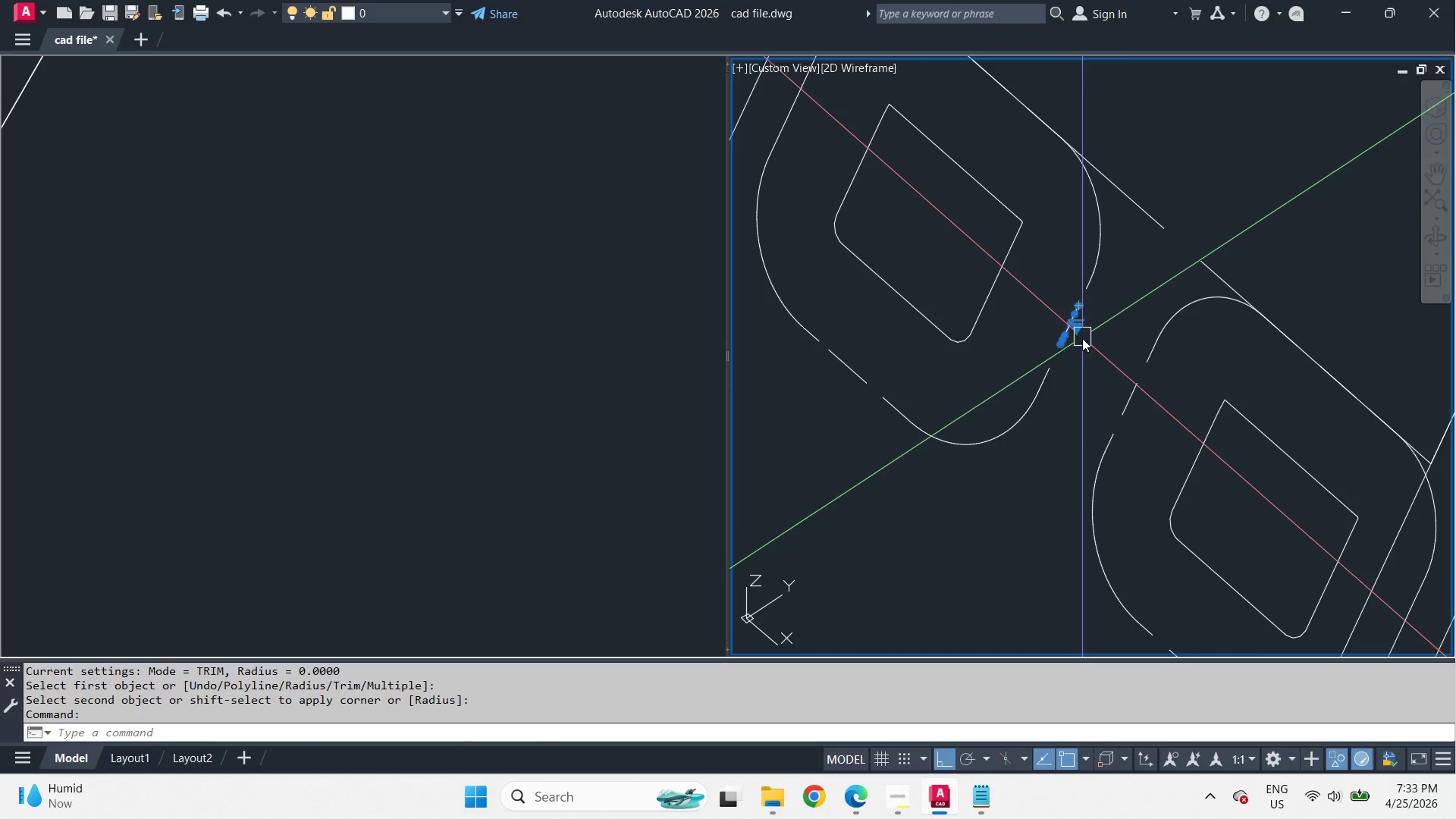 
key(Escape)
 